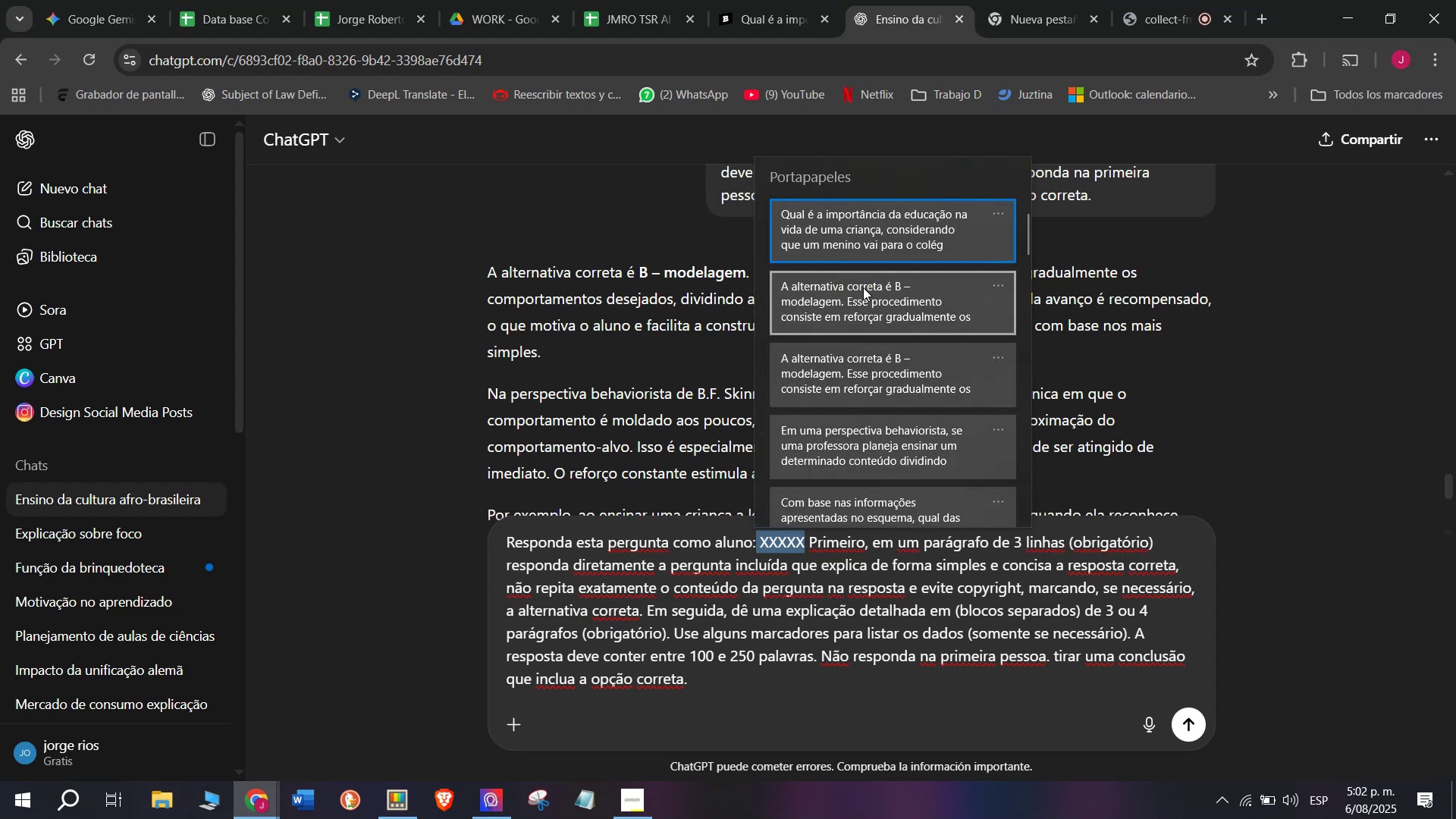 
key(Control+ControlLeft)
 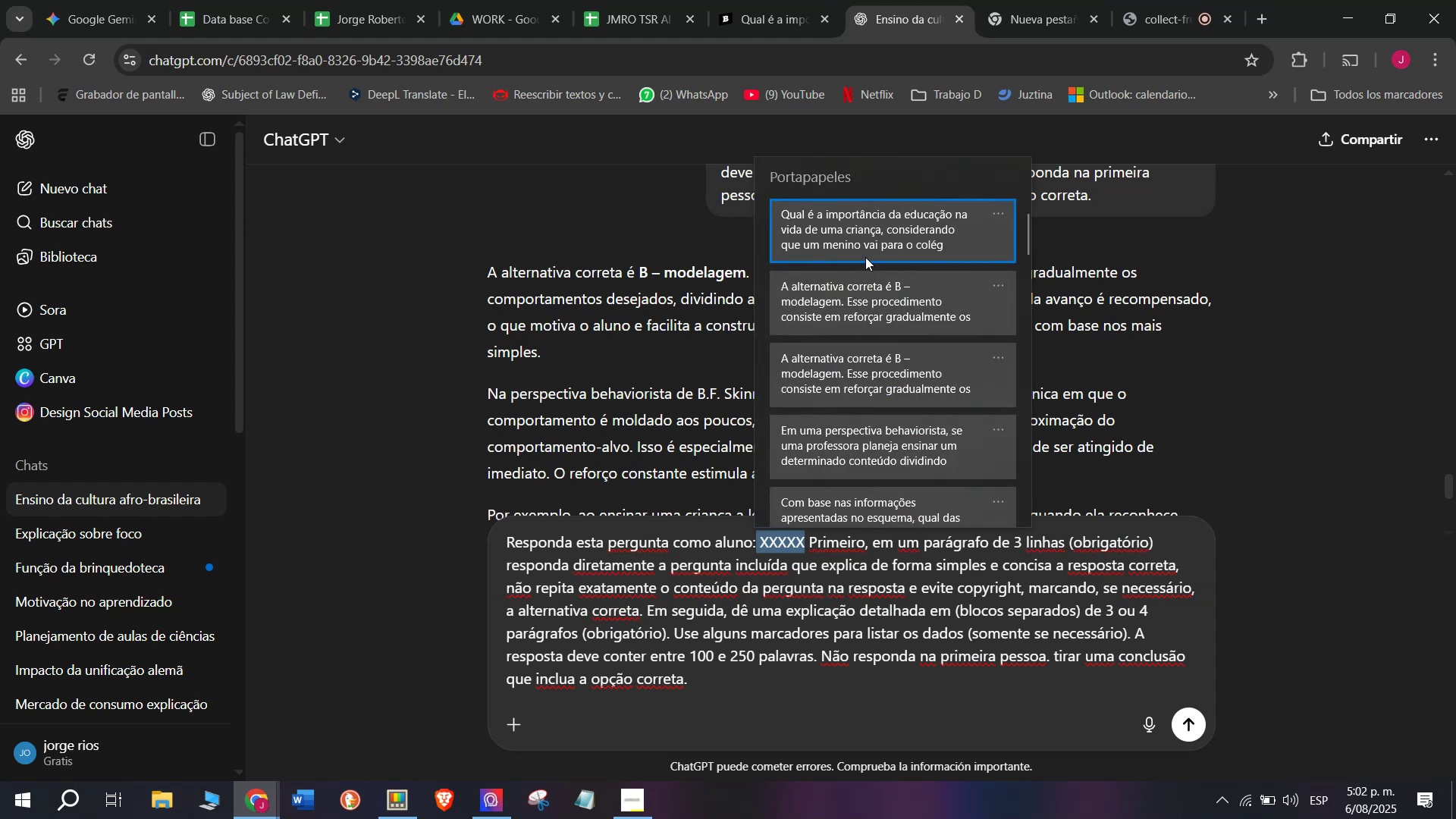 
key(Control+V)
 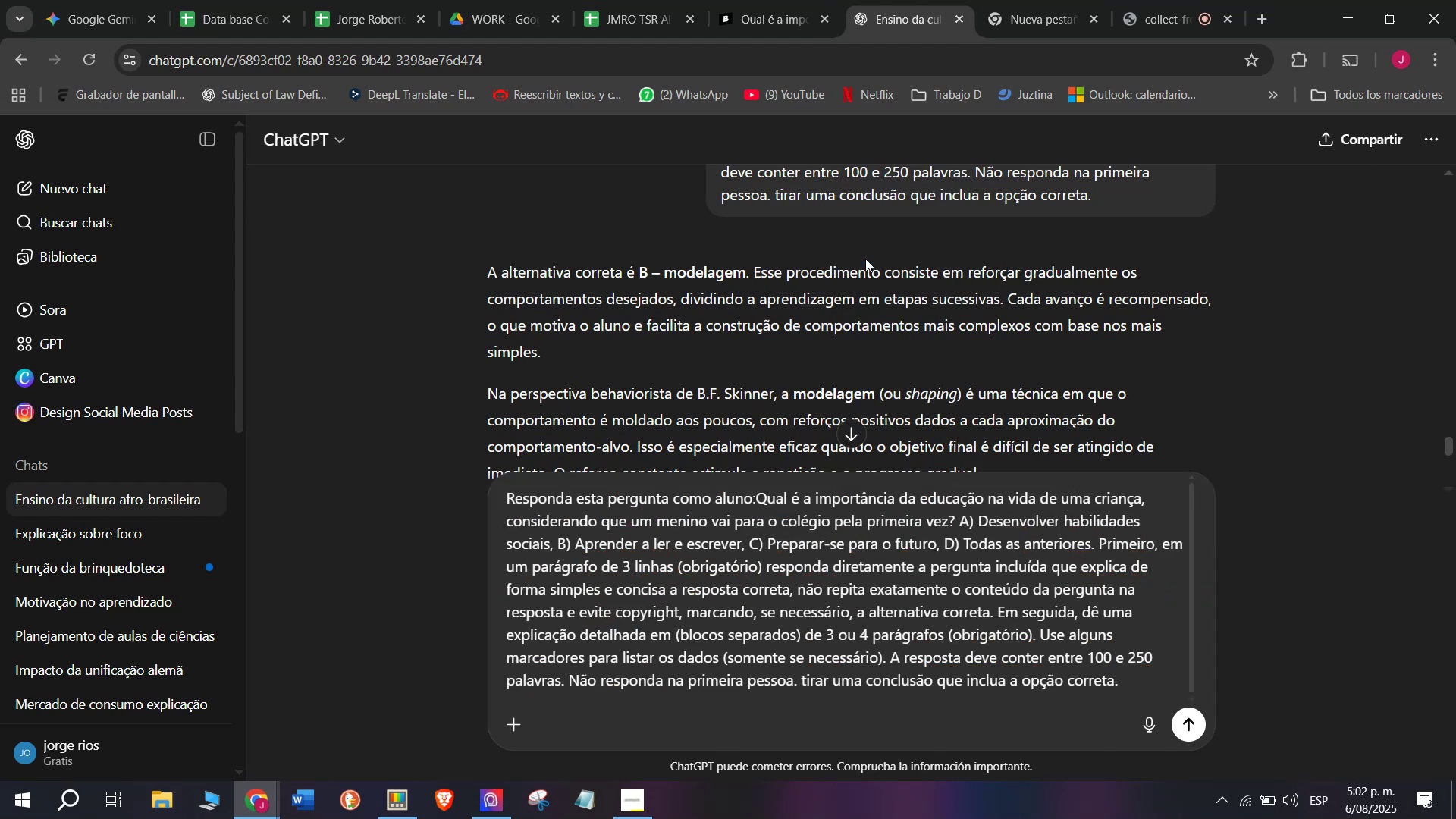 
key(Enter)
 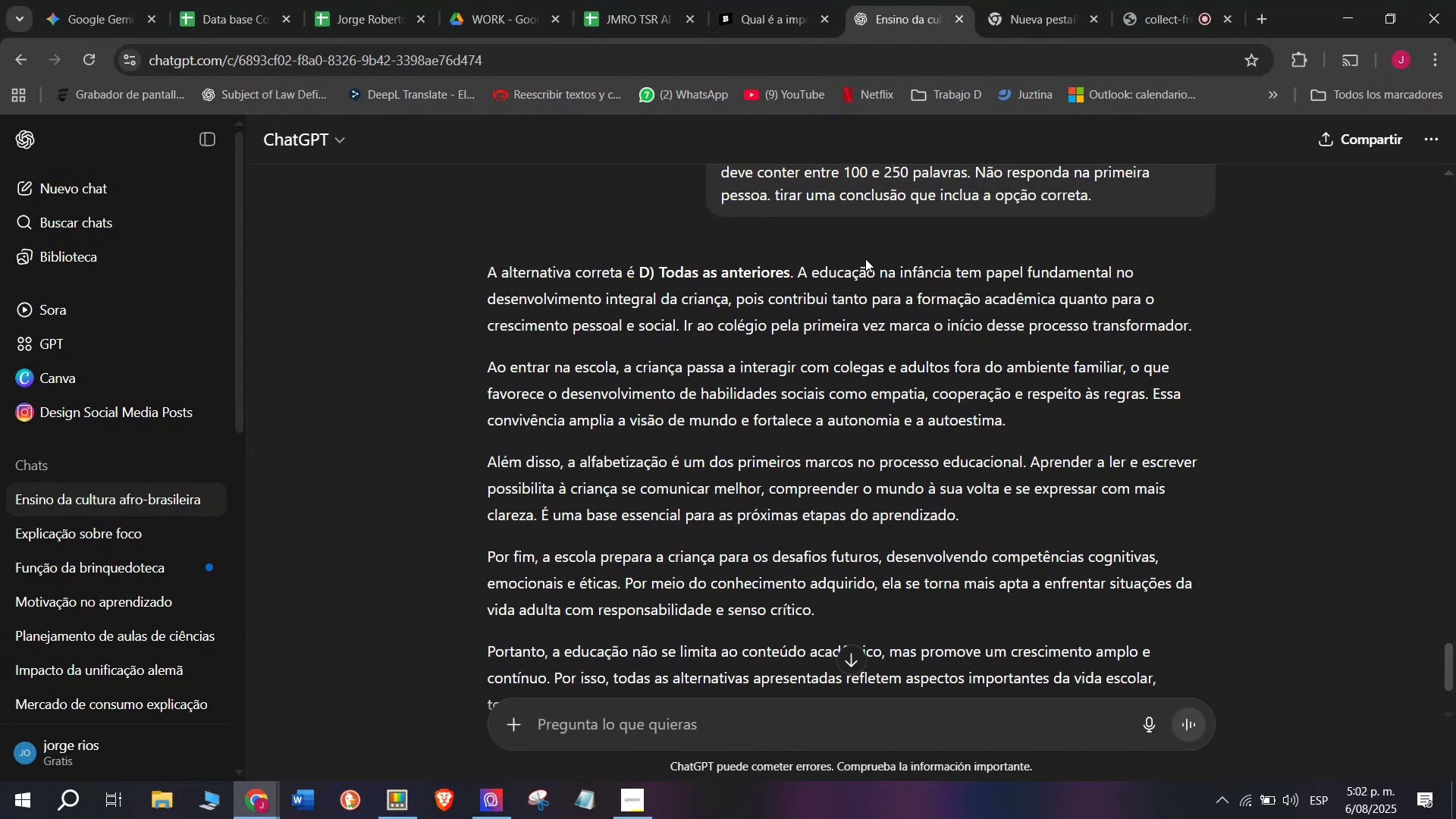 
wait(13.51)
 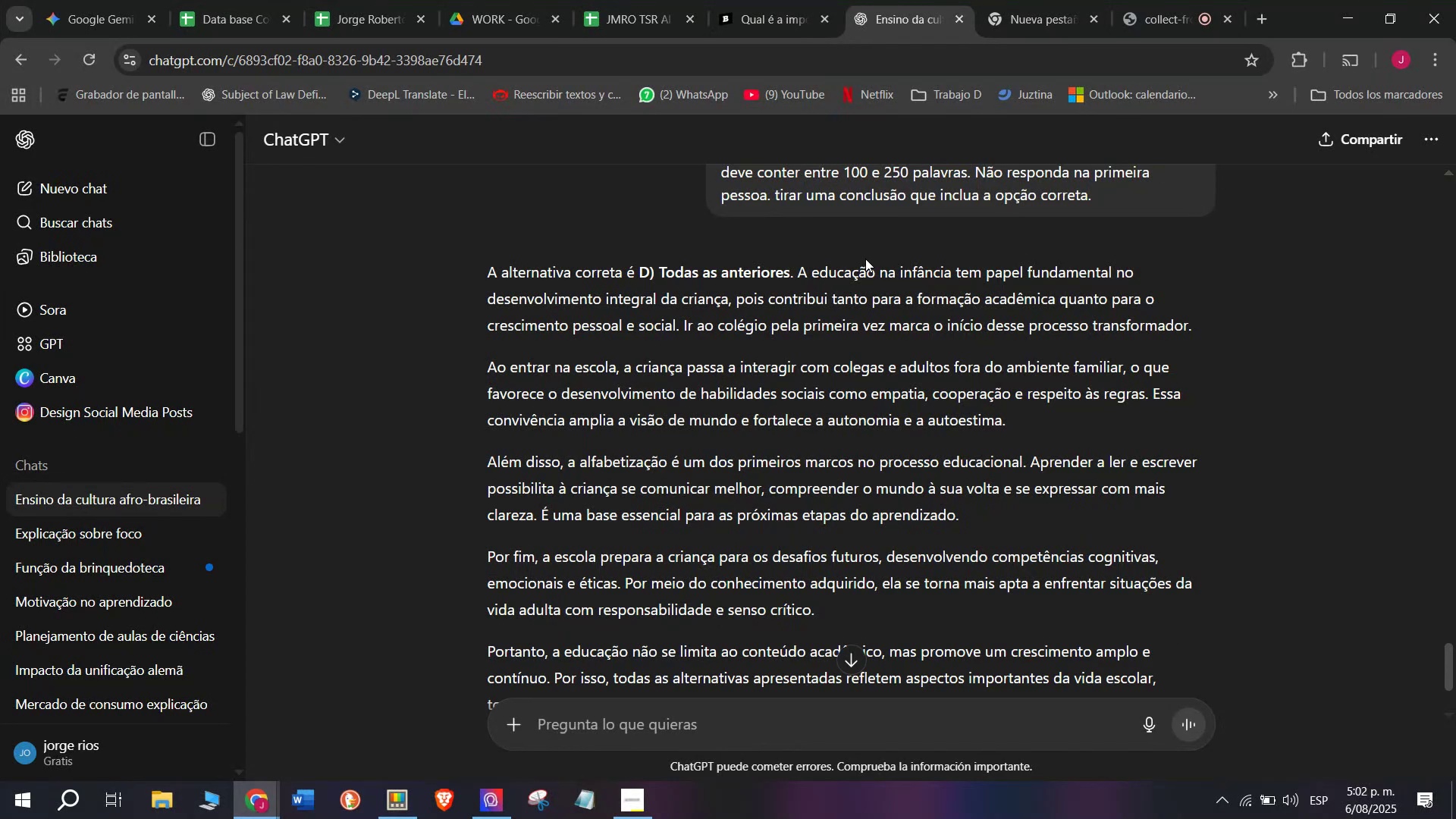 
left_click_drag(start_coordinate=[491, 258], to_coordinate=[959, 615])
 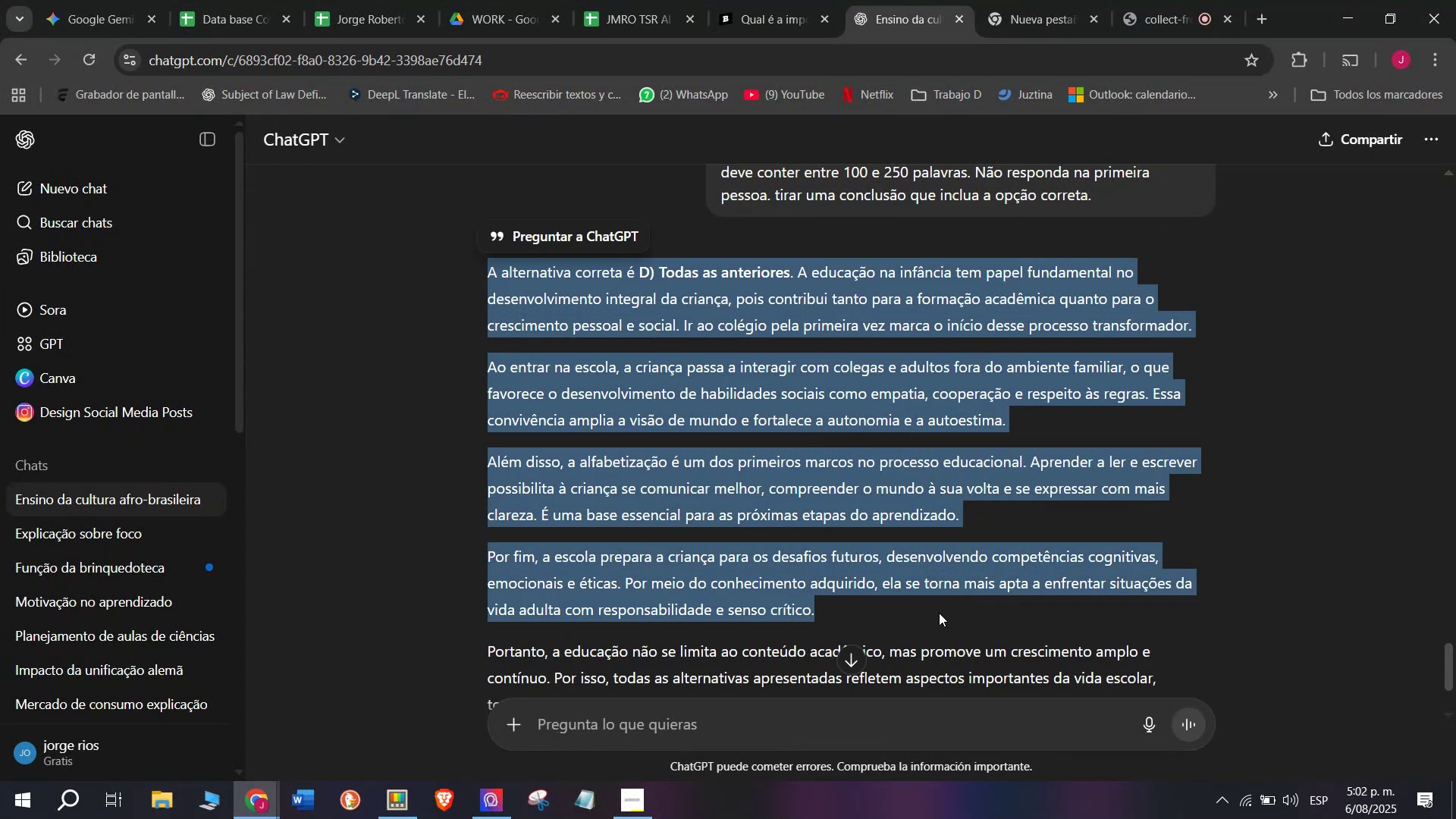 
key(Break)
 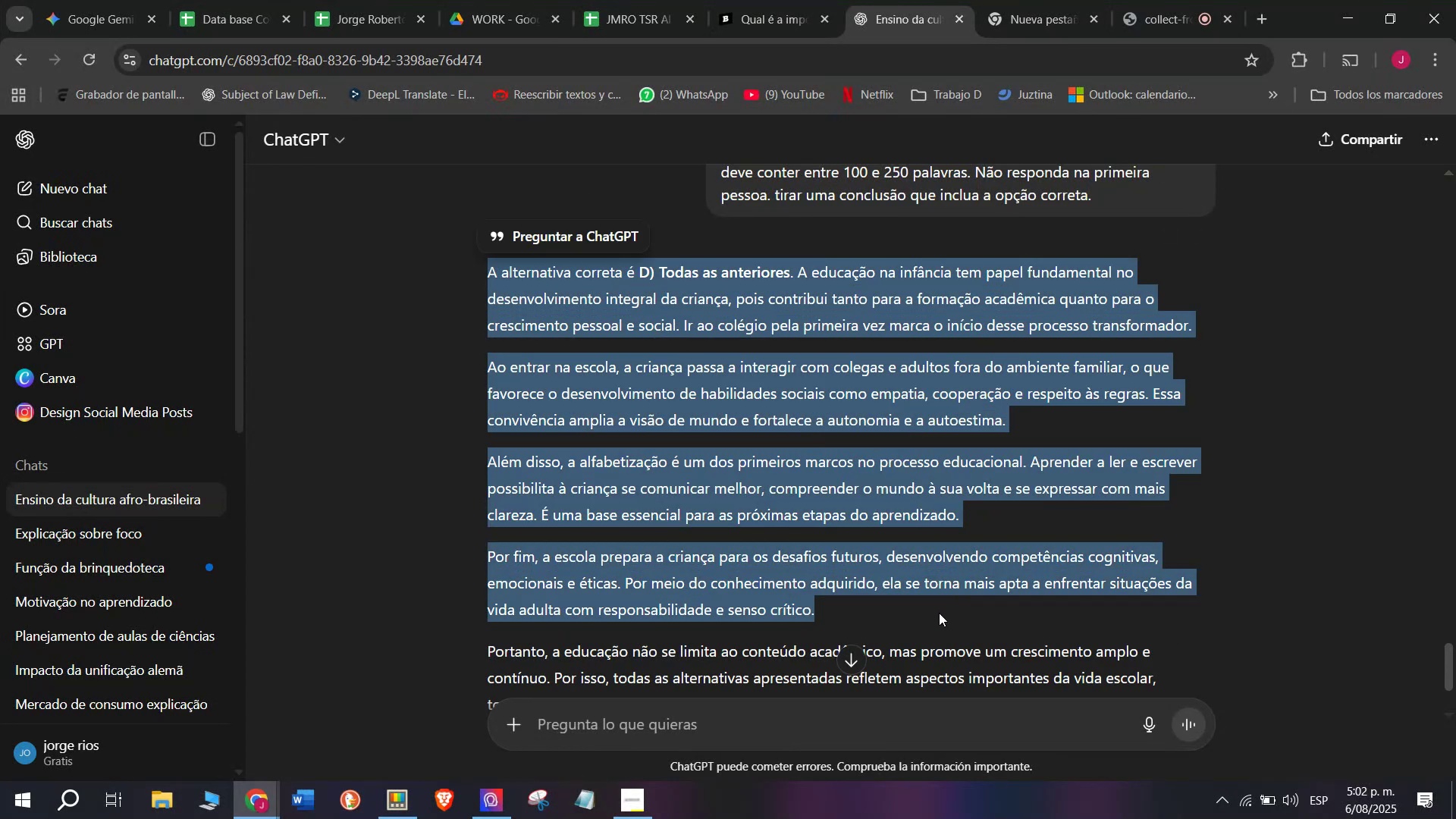 
key(Control+ControlLeft)
 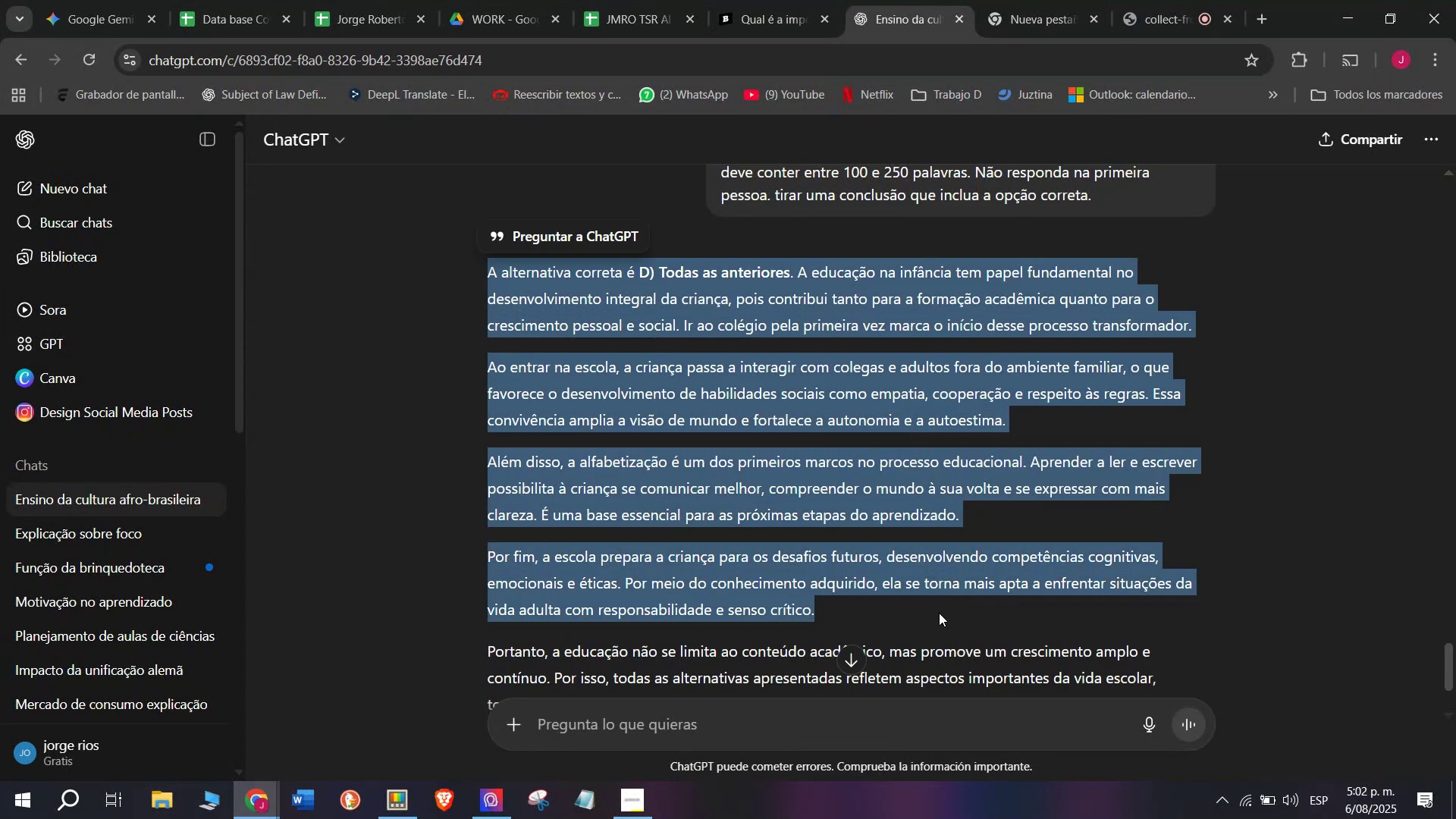 
key(Control+C)
 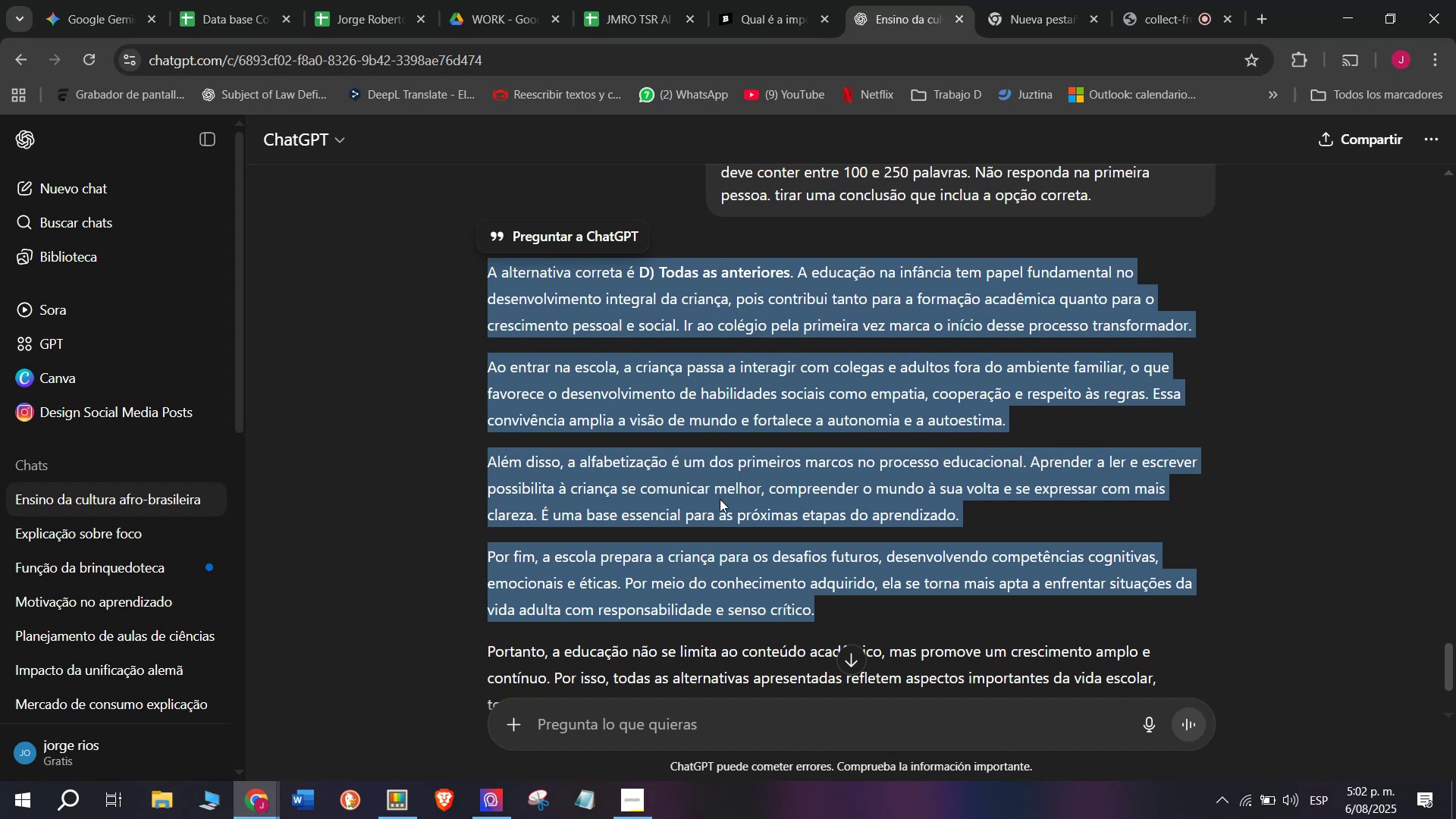 
left_click([768, 0])
 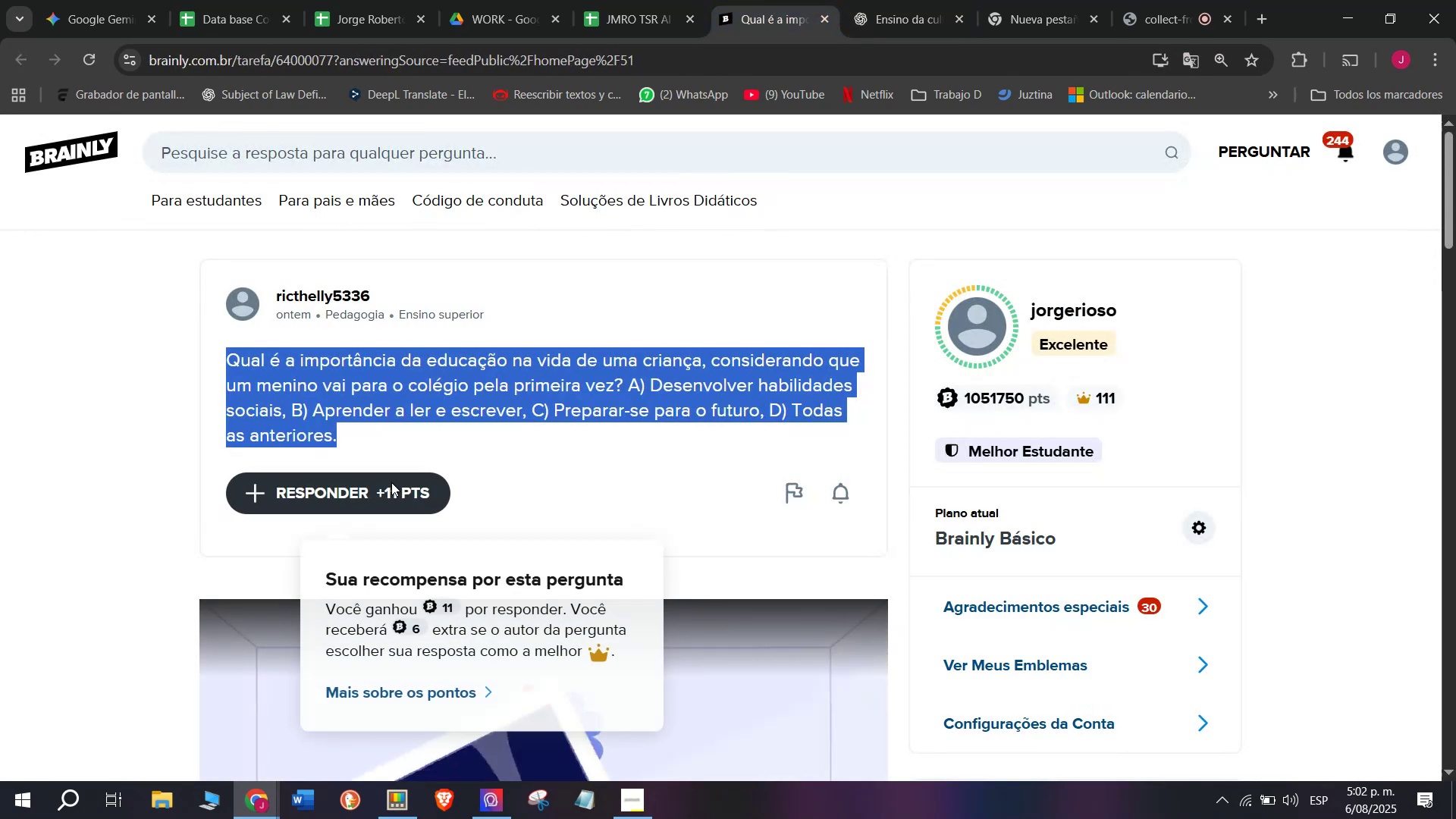 
left_click_drag(start_coordinate=[704, 403], to_coordinate=[516, 184])
 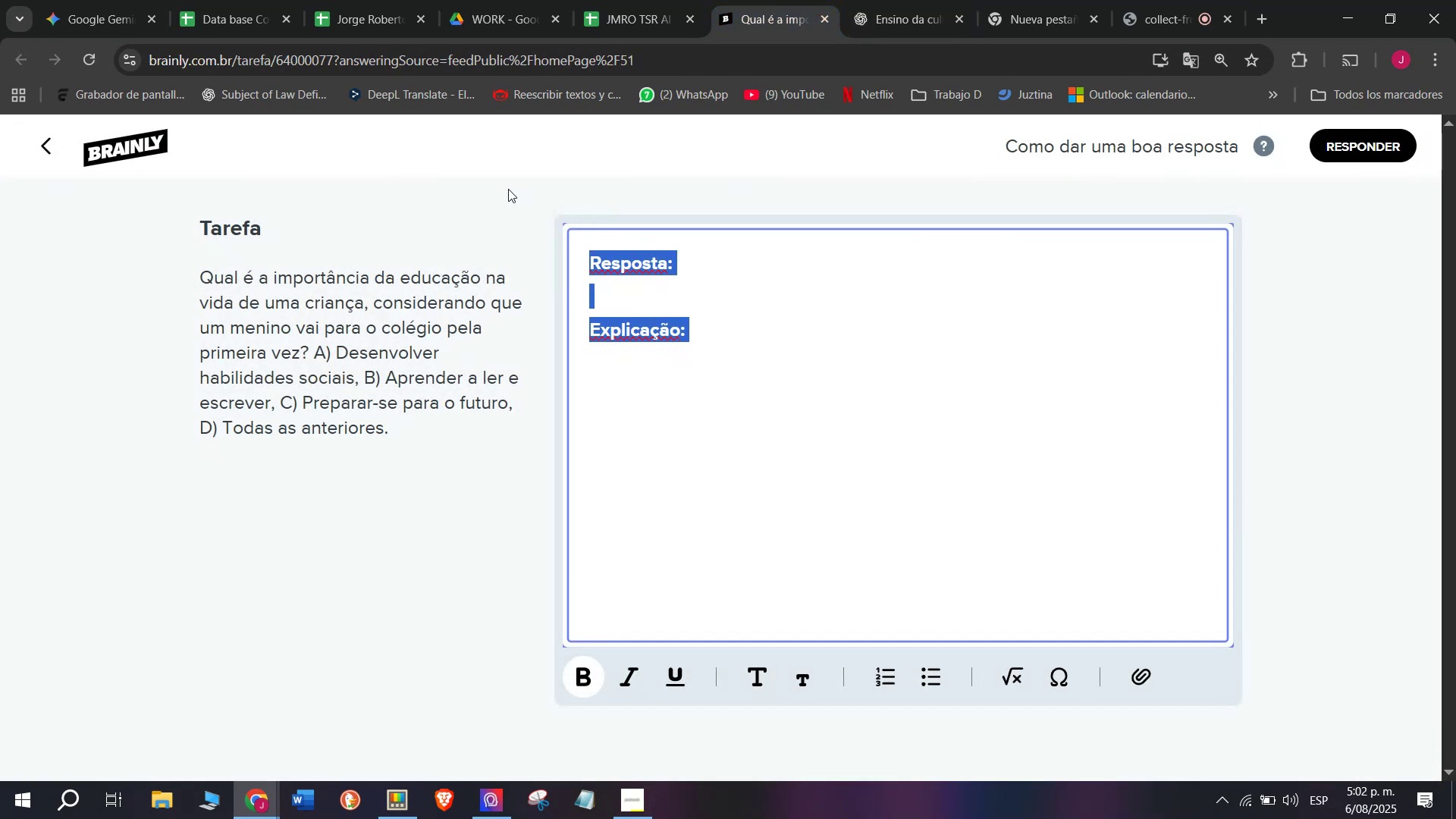 
key(Z)
 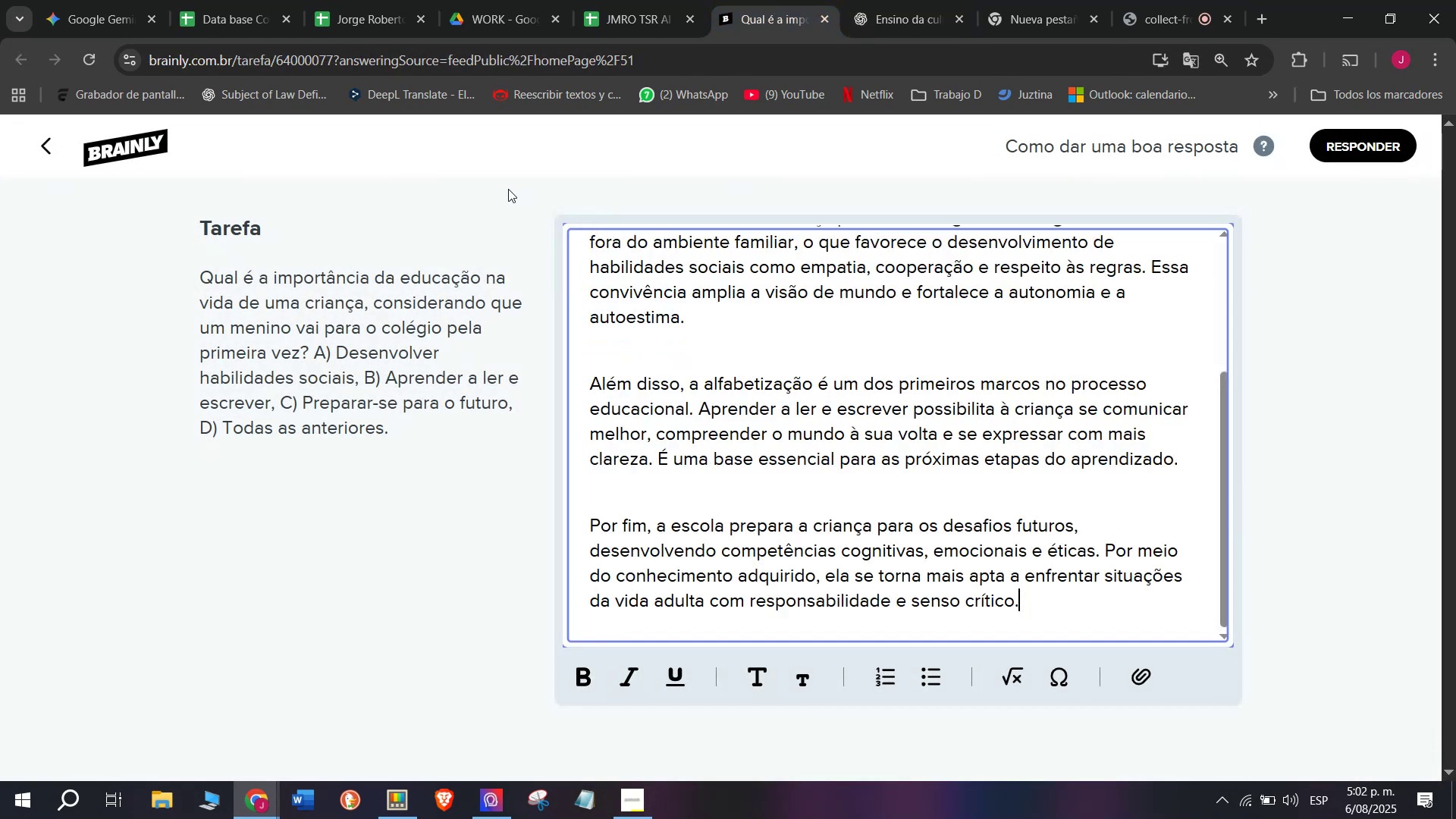 
key(Control+ControlLeft)
 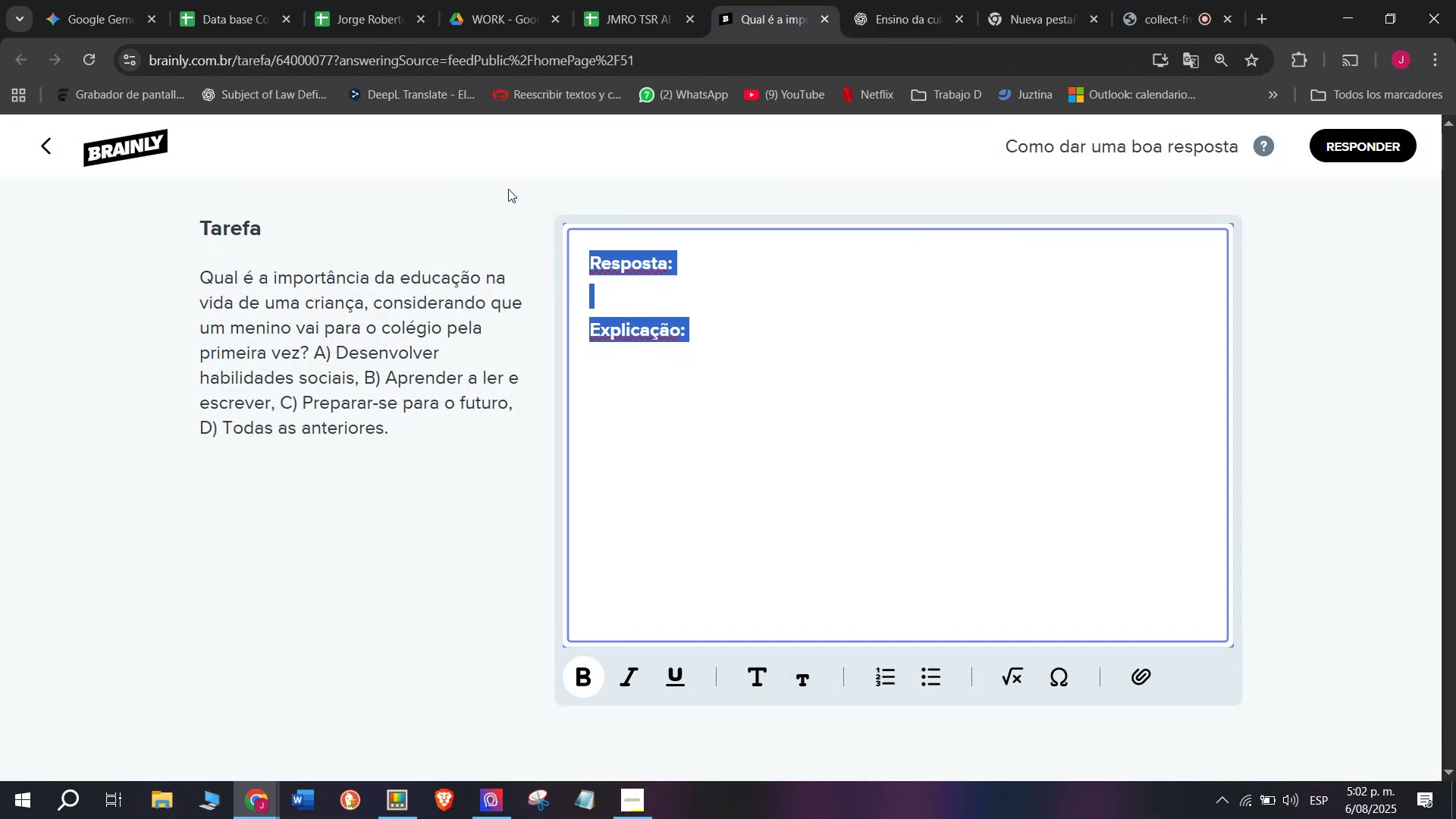 
key(Control+V)
 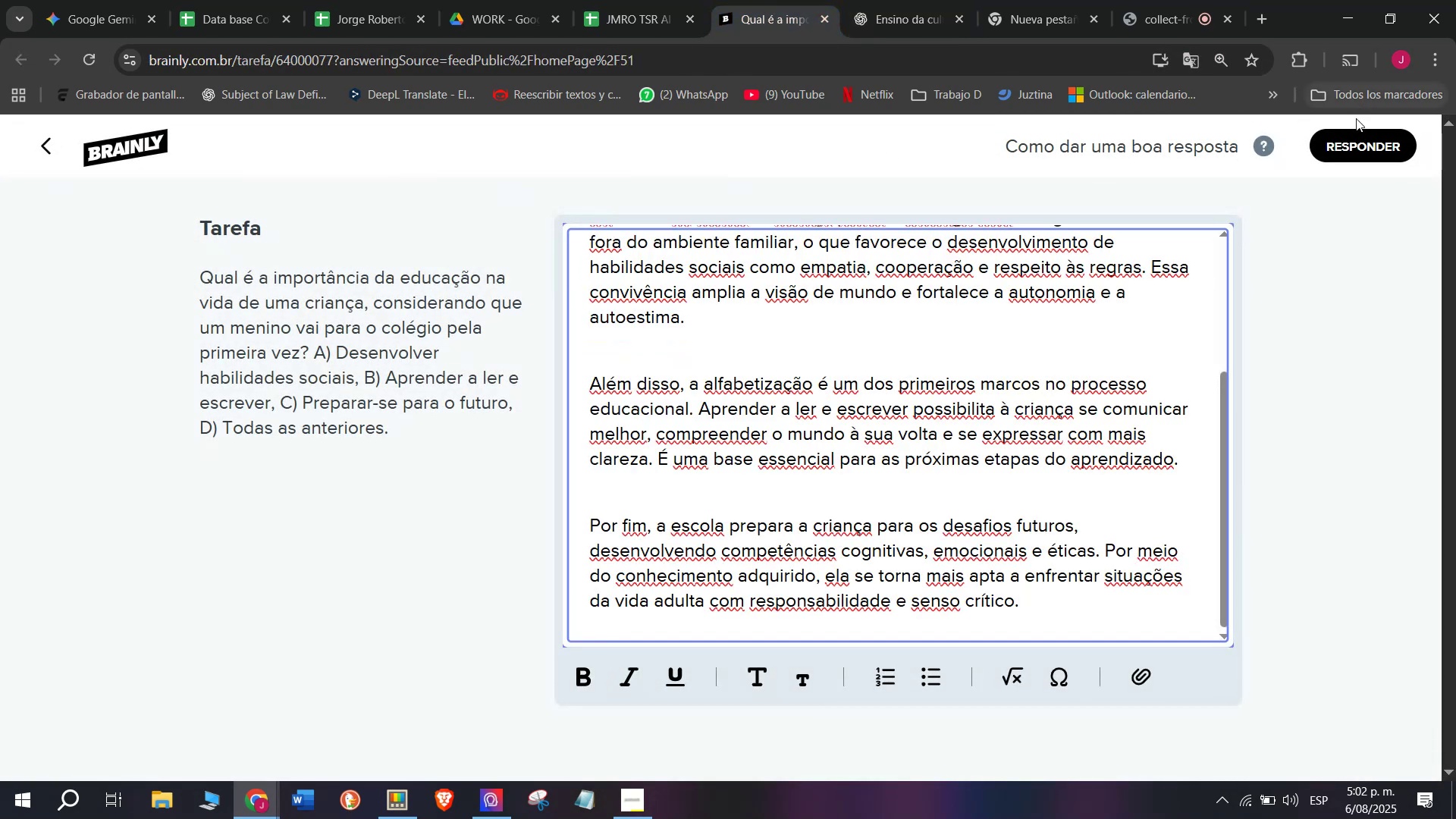 
double_click([1351, 165])
 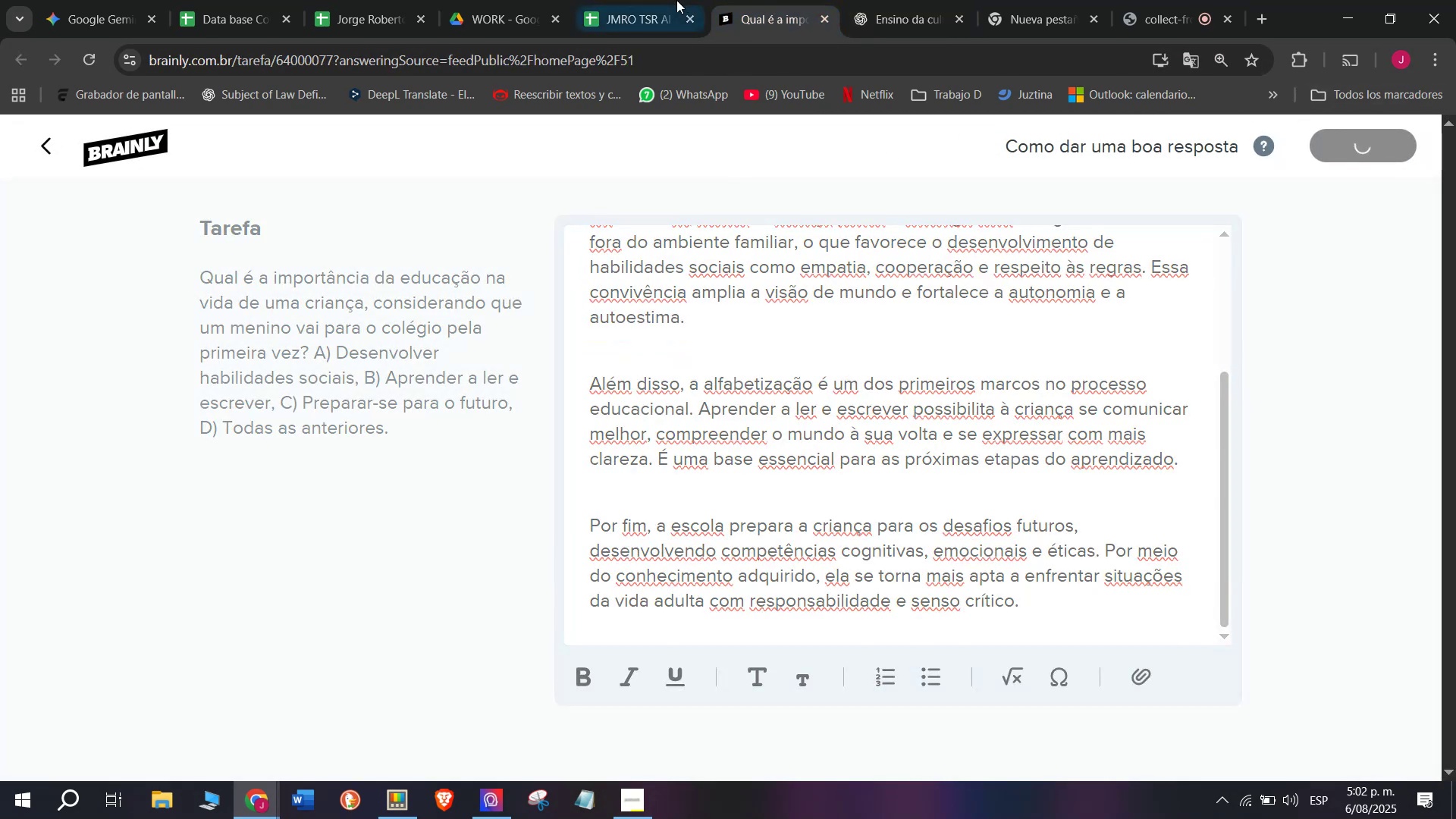 
left_click([651, 0])
 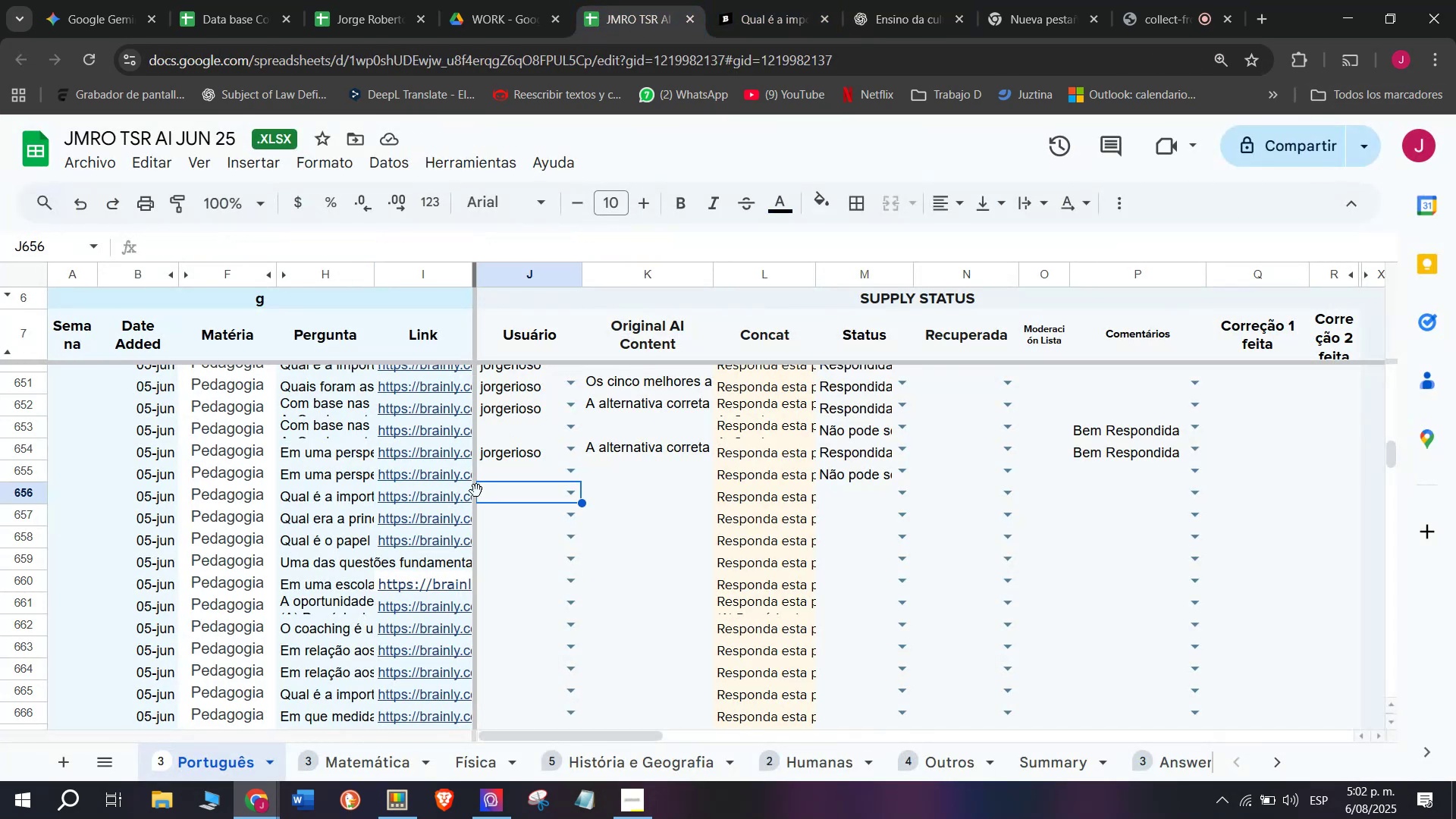 
key(J)
 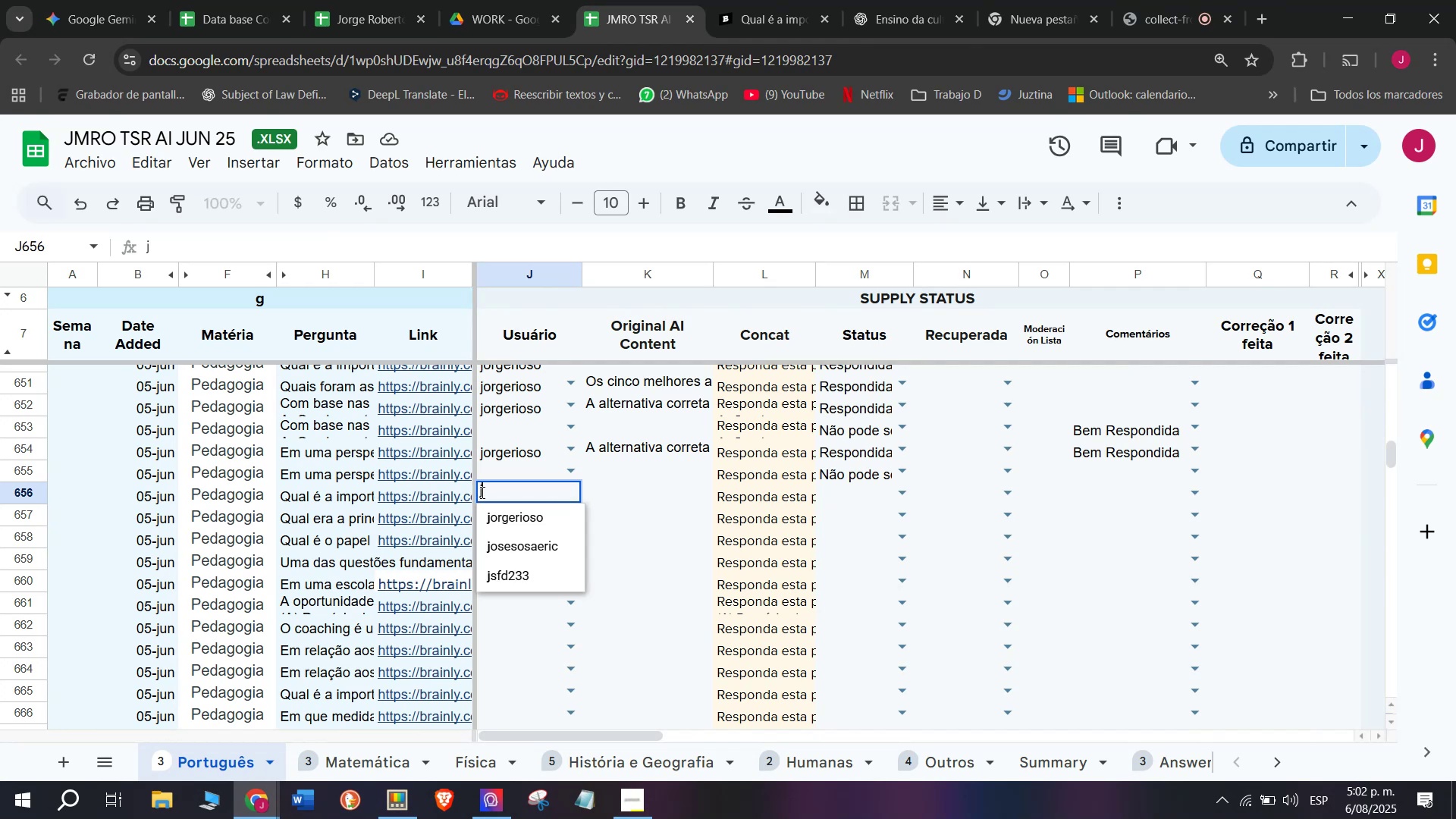 
left_click([496, 512])
 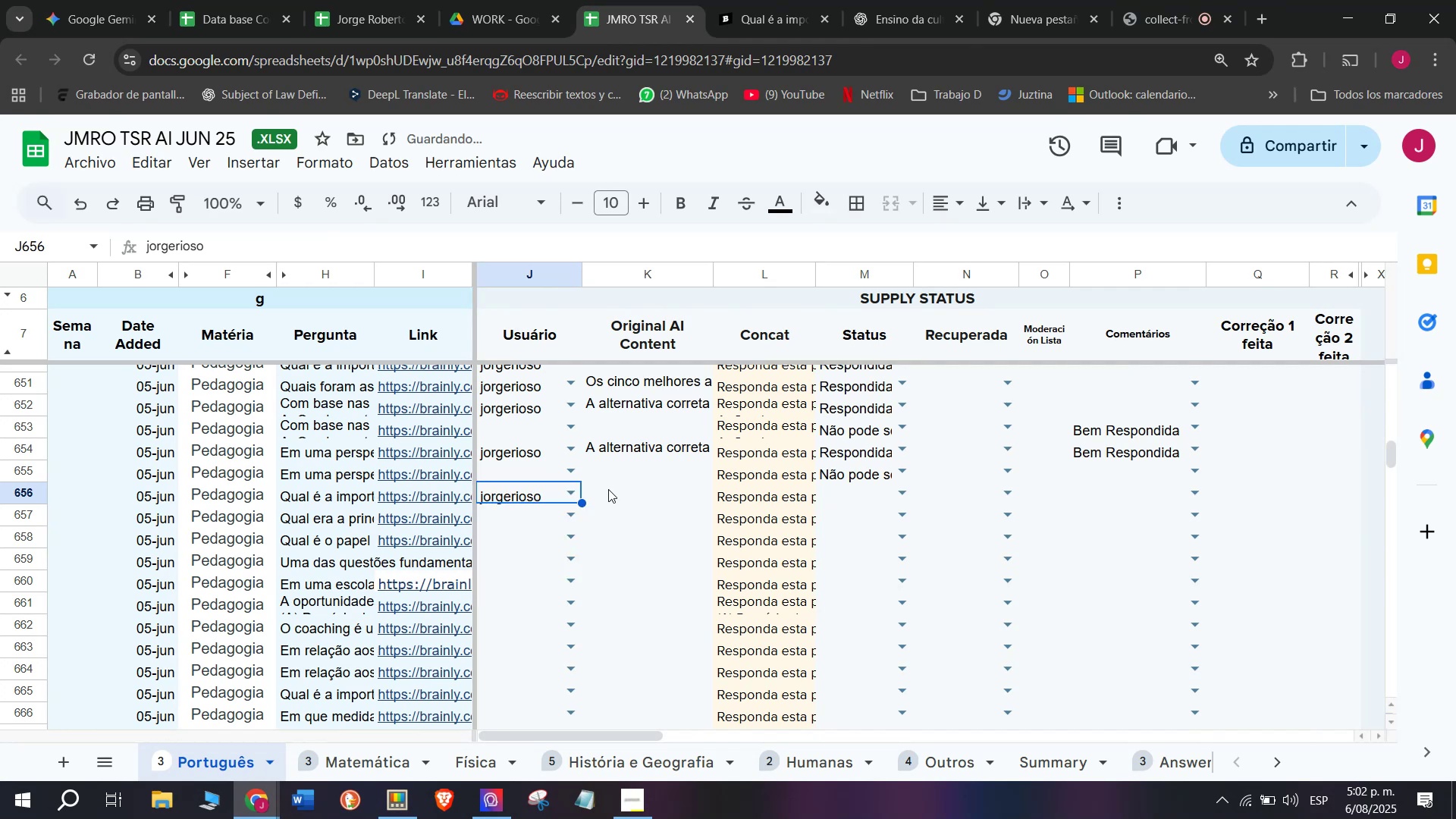 
left_click([608, 488])
 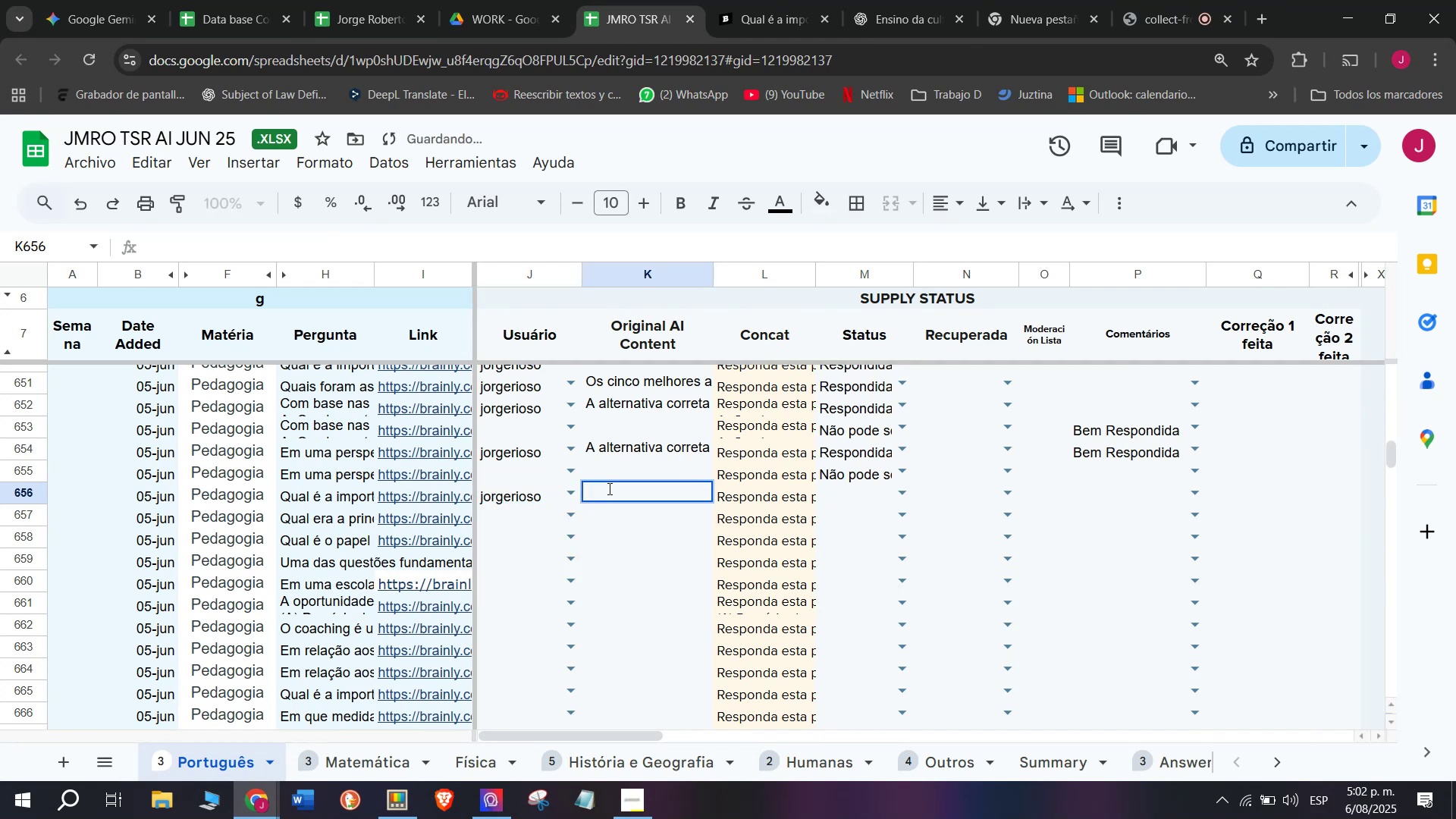 
key(Z)
 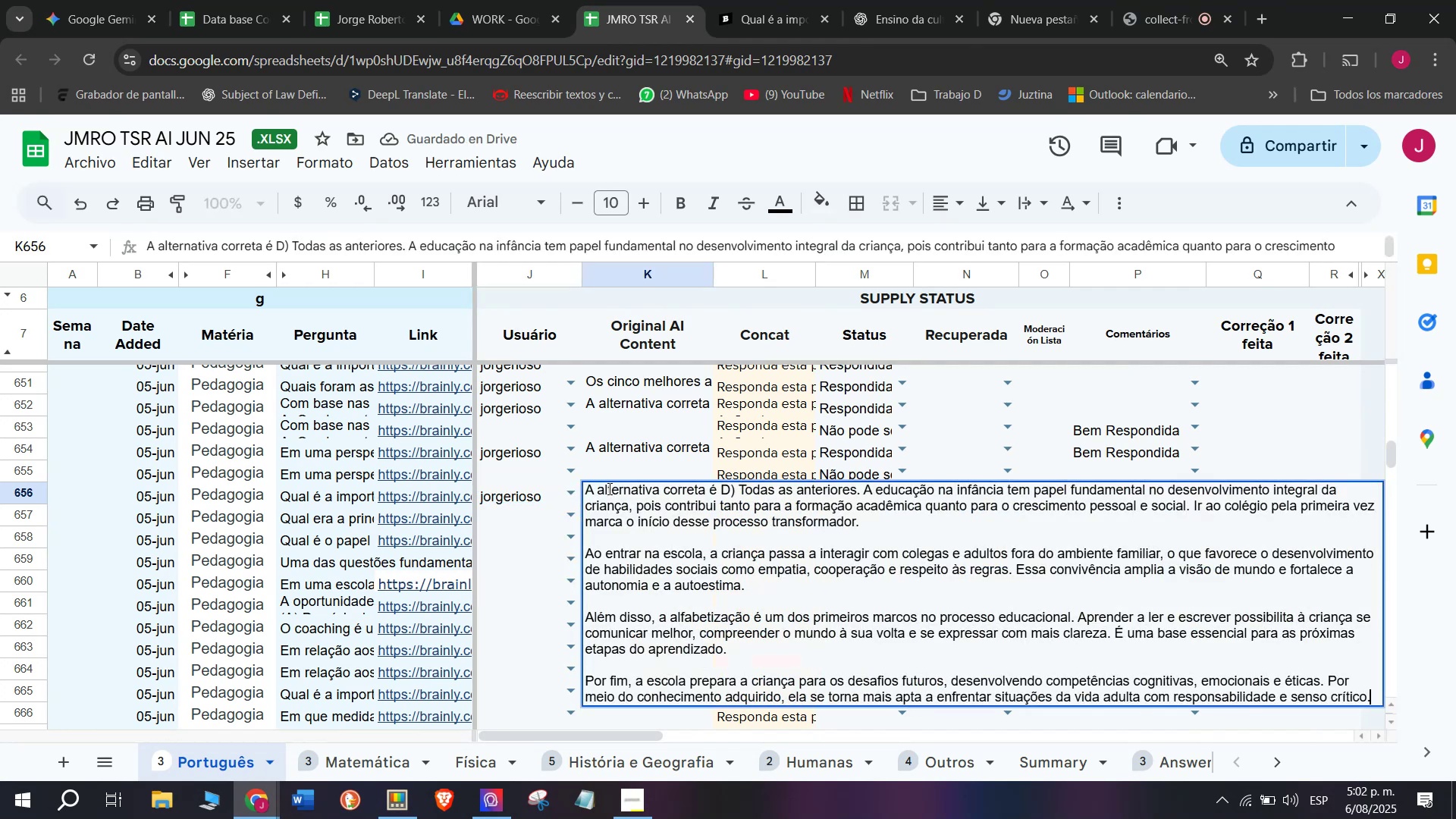 
key(Control+ControlLeft)
 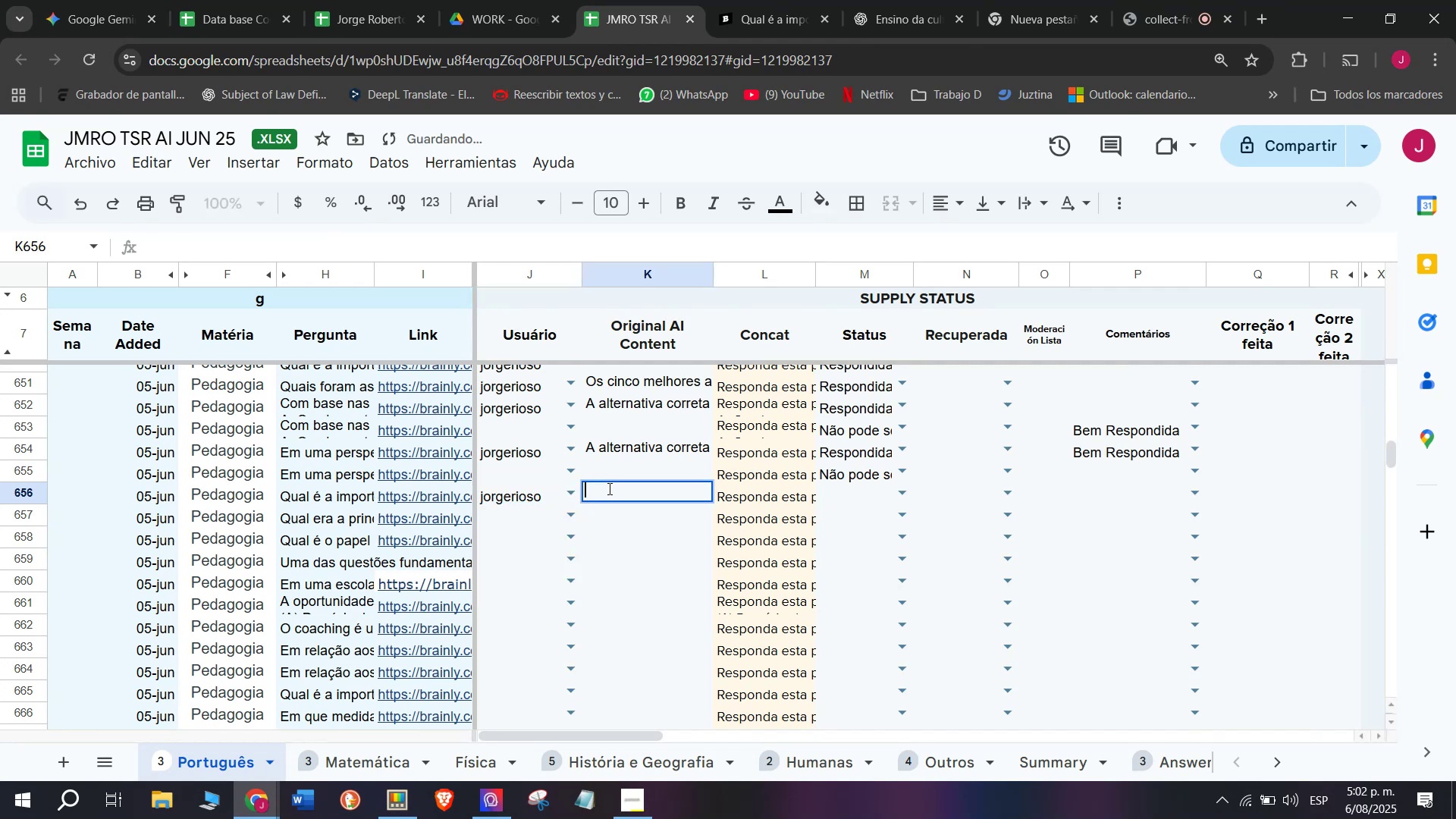 
key(Control+V)
 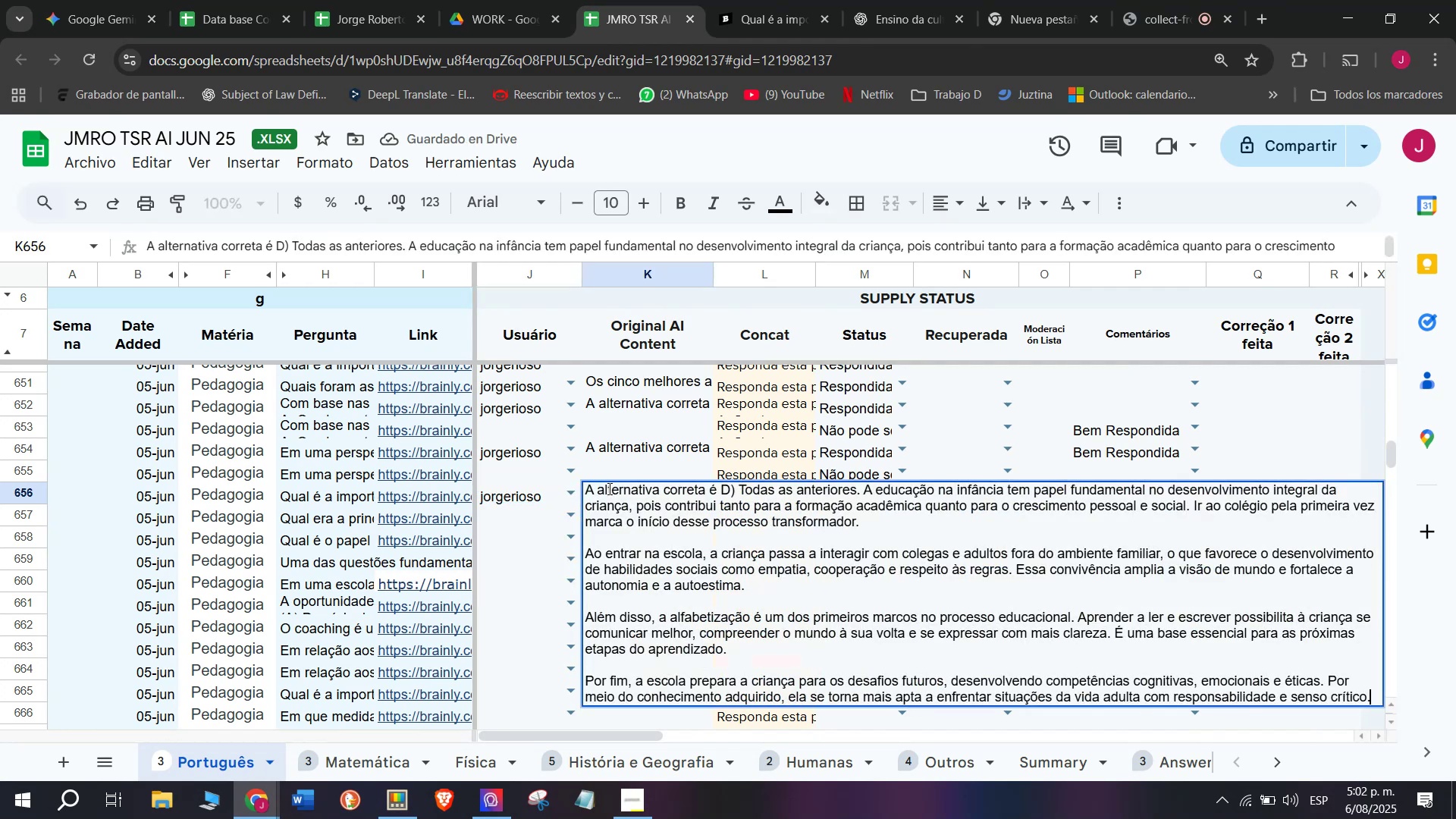 
key(Enter)
 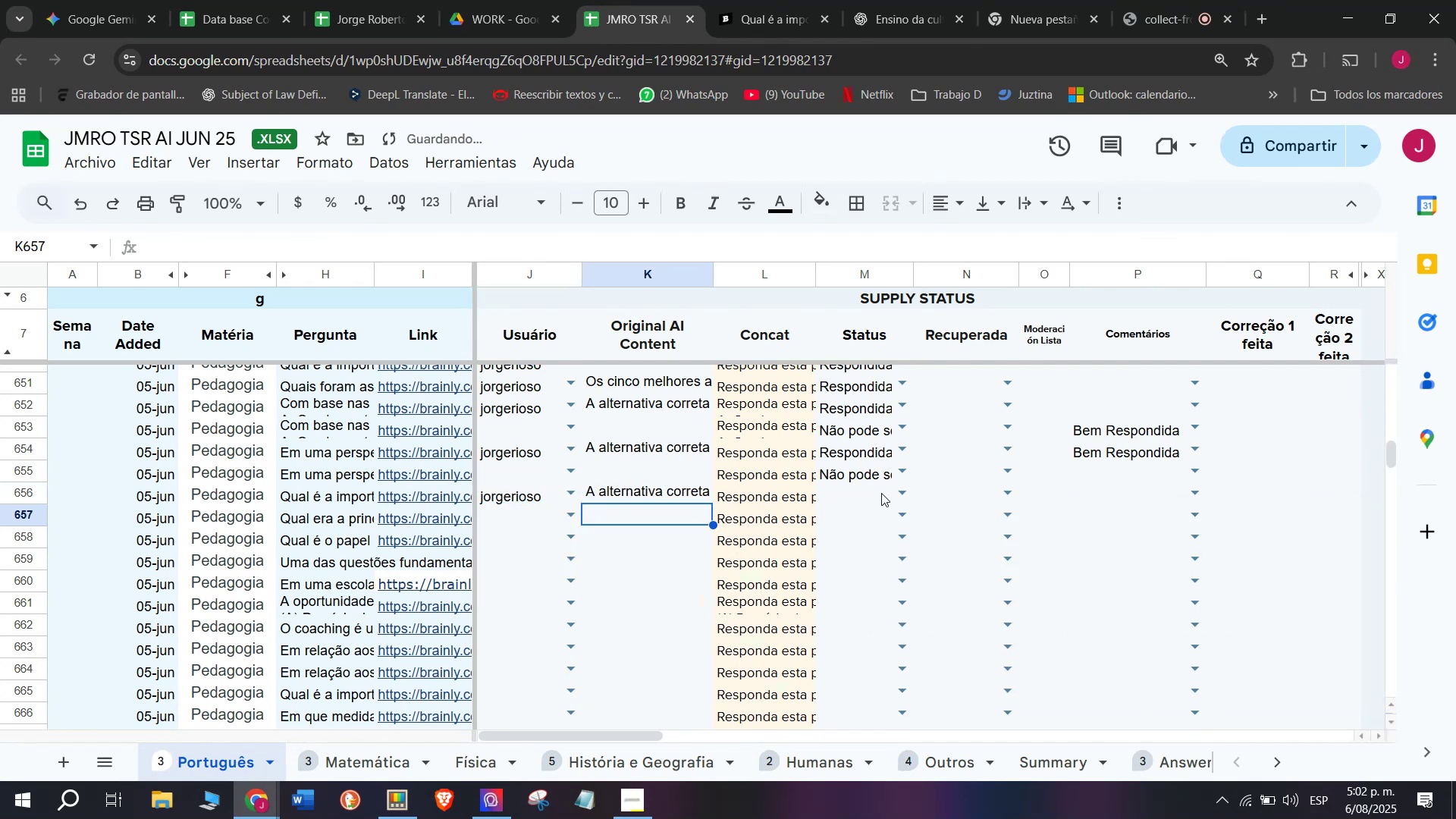 
left_click([908, 492])
 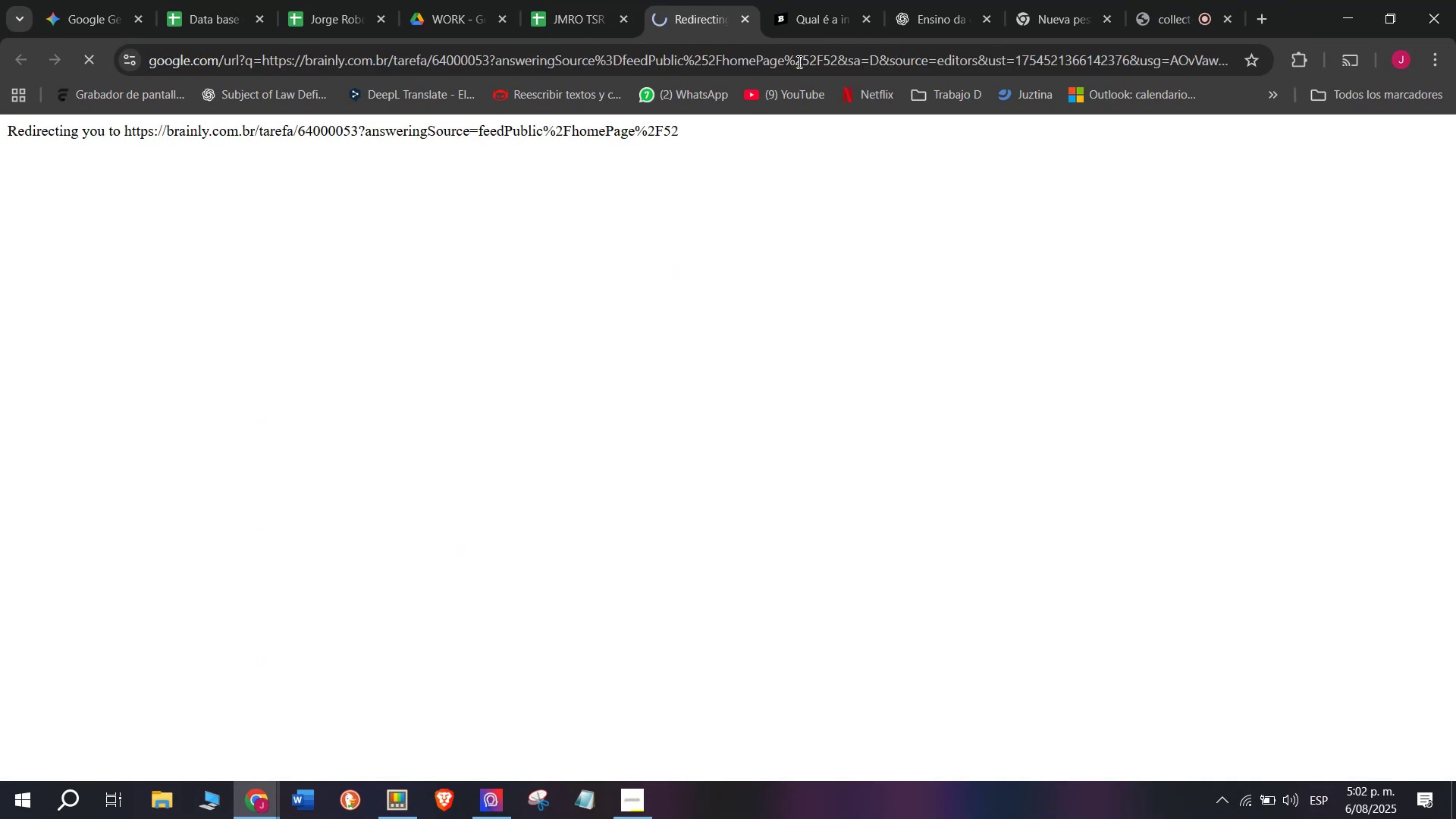 
double_click([710, 0])
 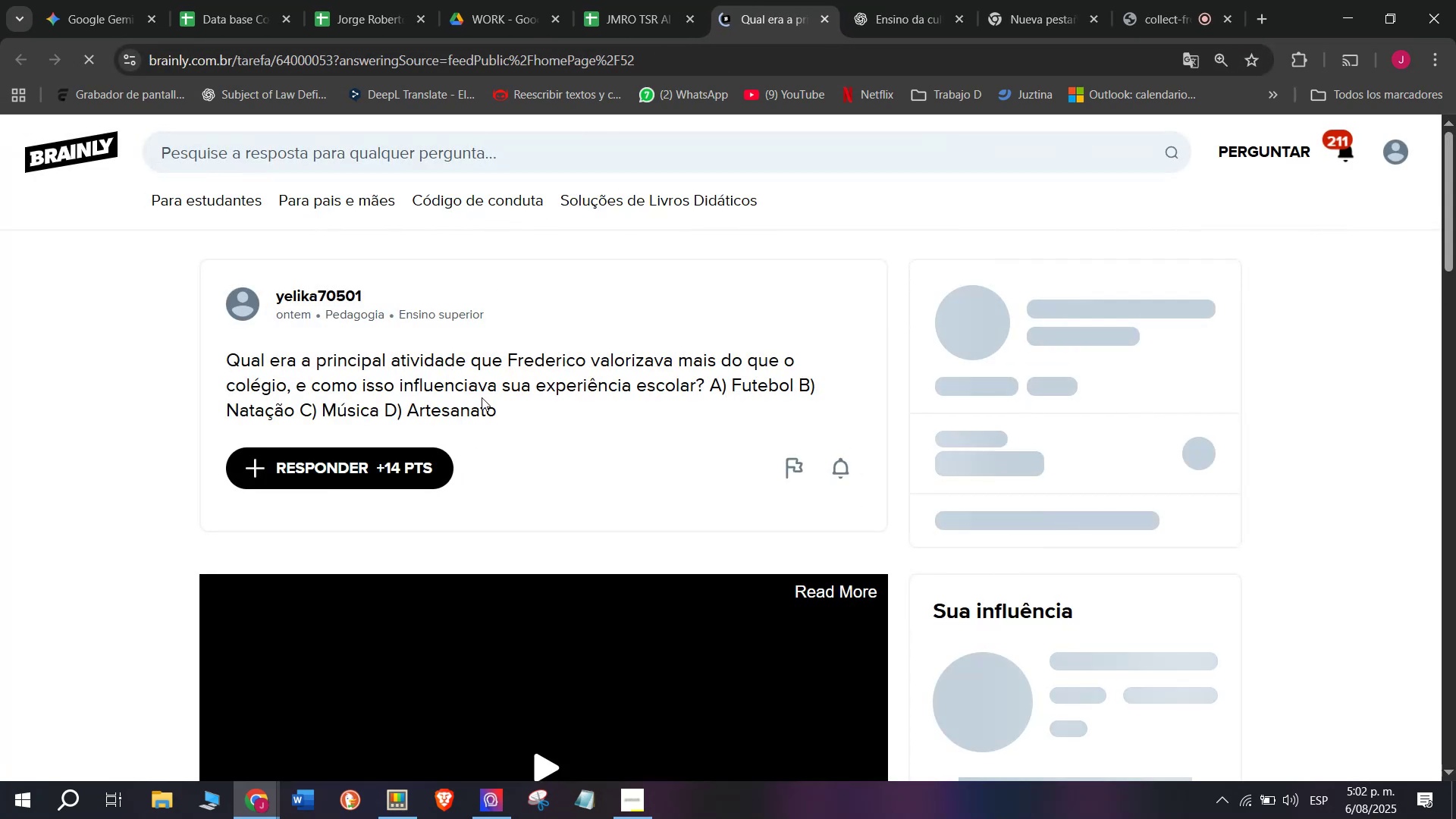 
left_click_drag(start_coordinate=[505, 418], to_coordinate=[209, 357])
 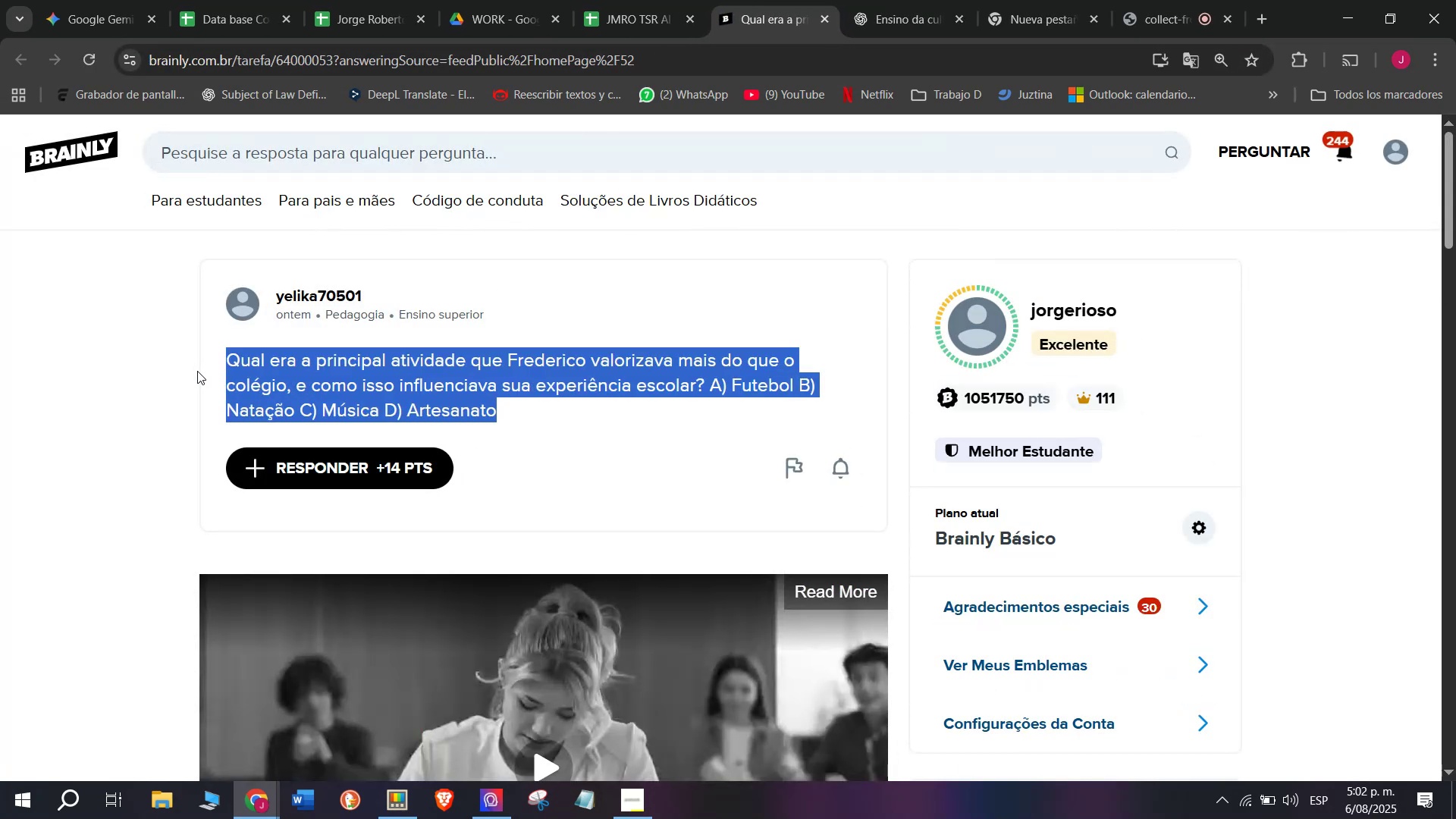 
key(Control+ControlLeft)
 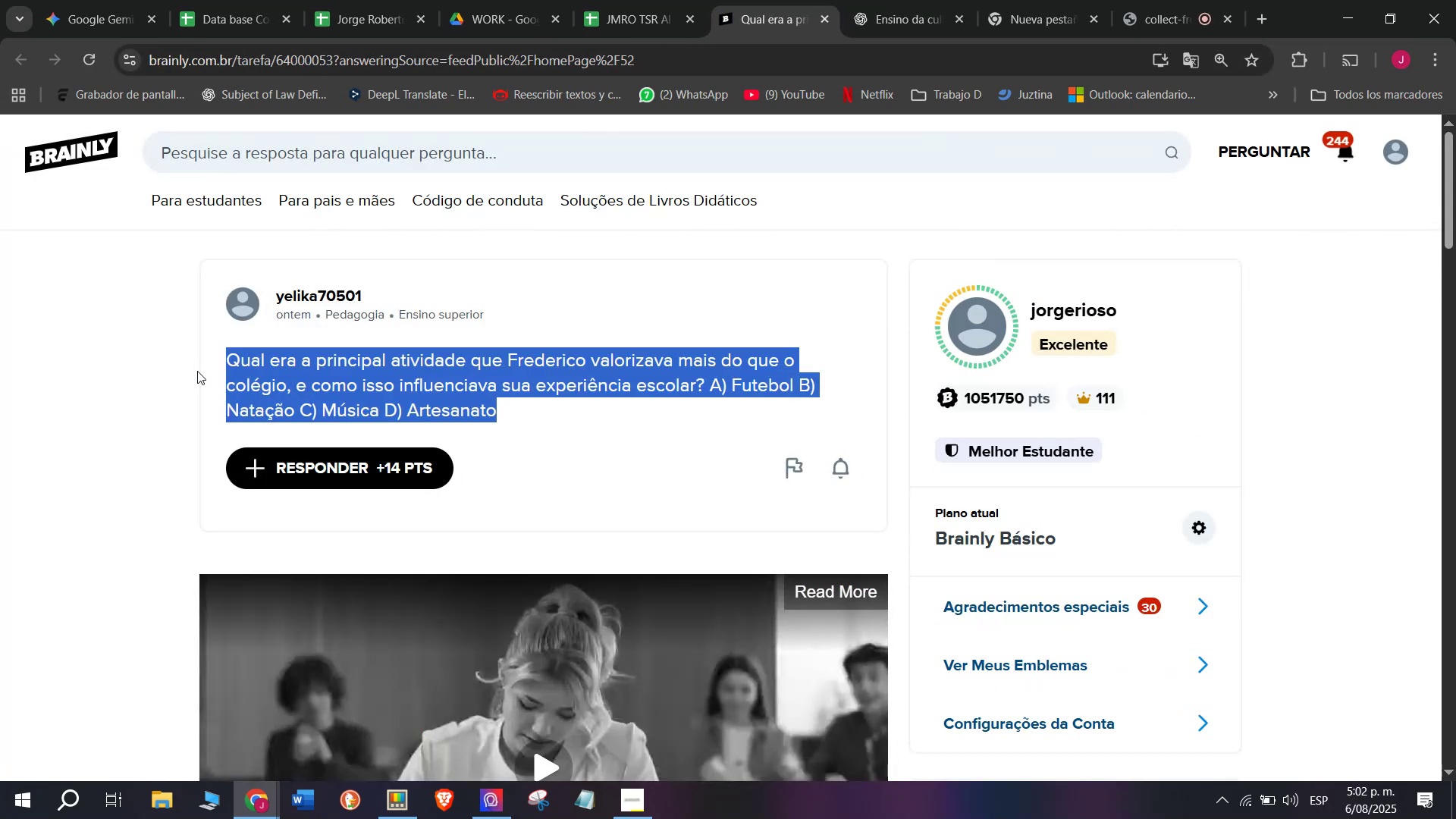 
key(Break)
 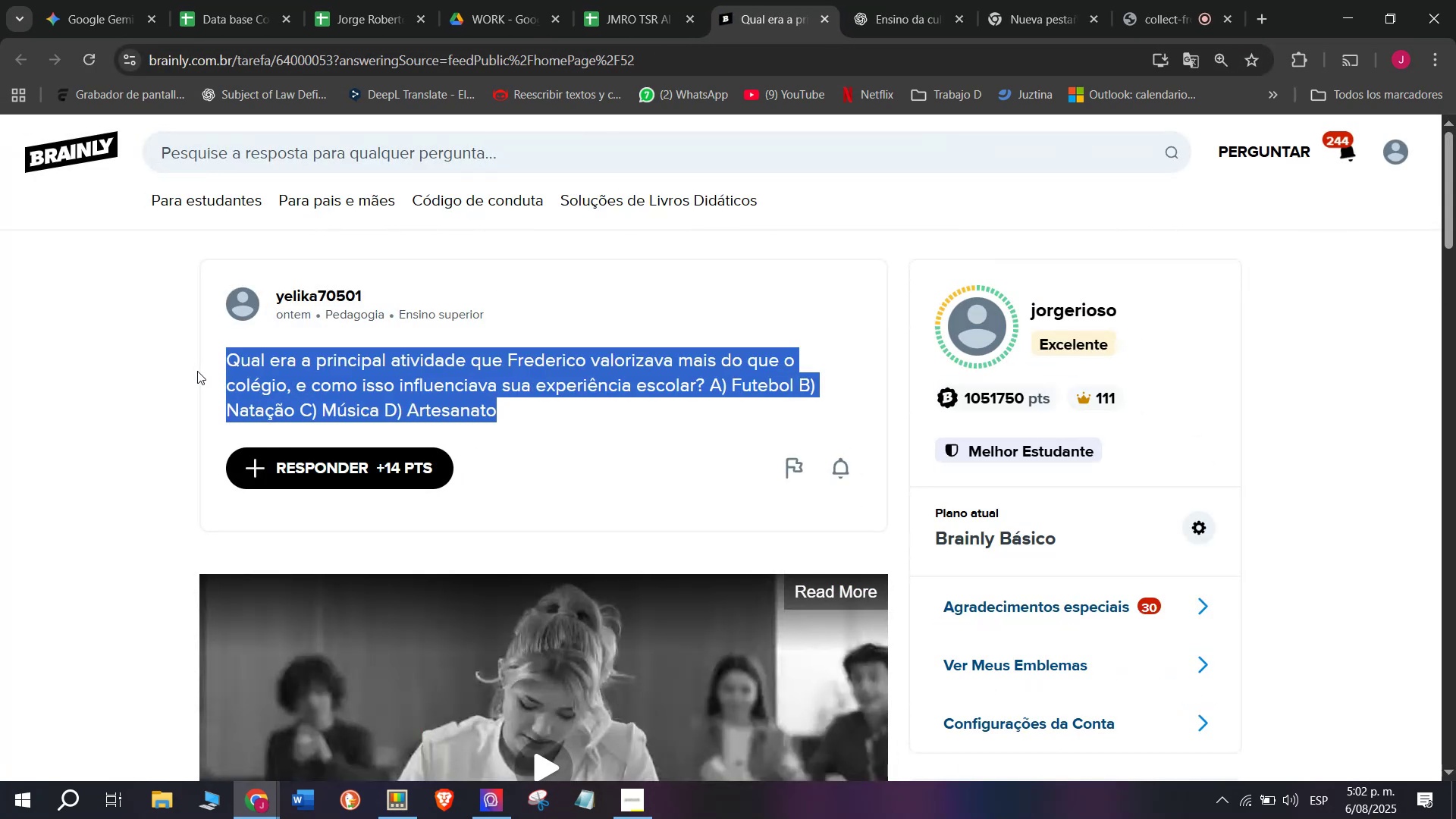 
key(Control+C)
 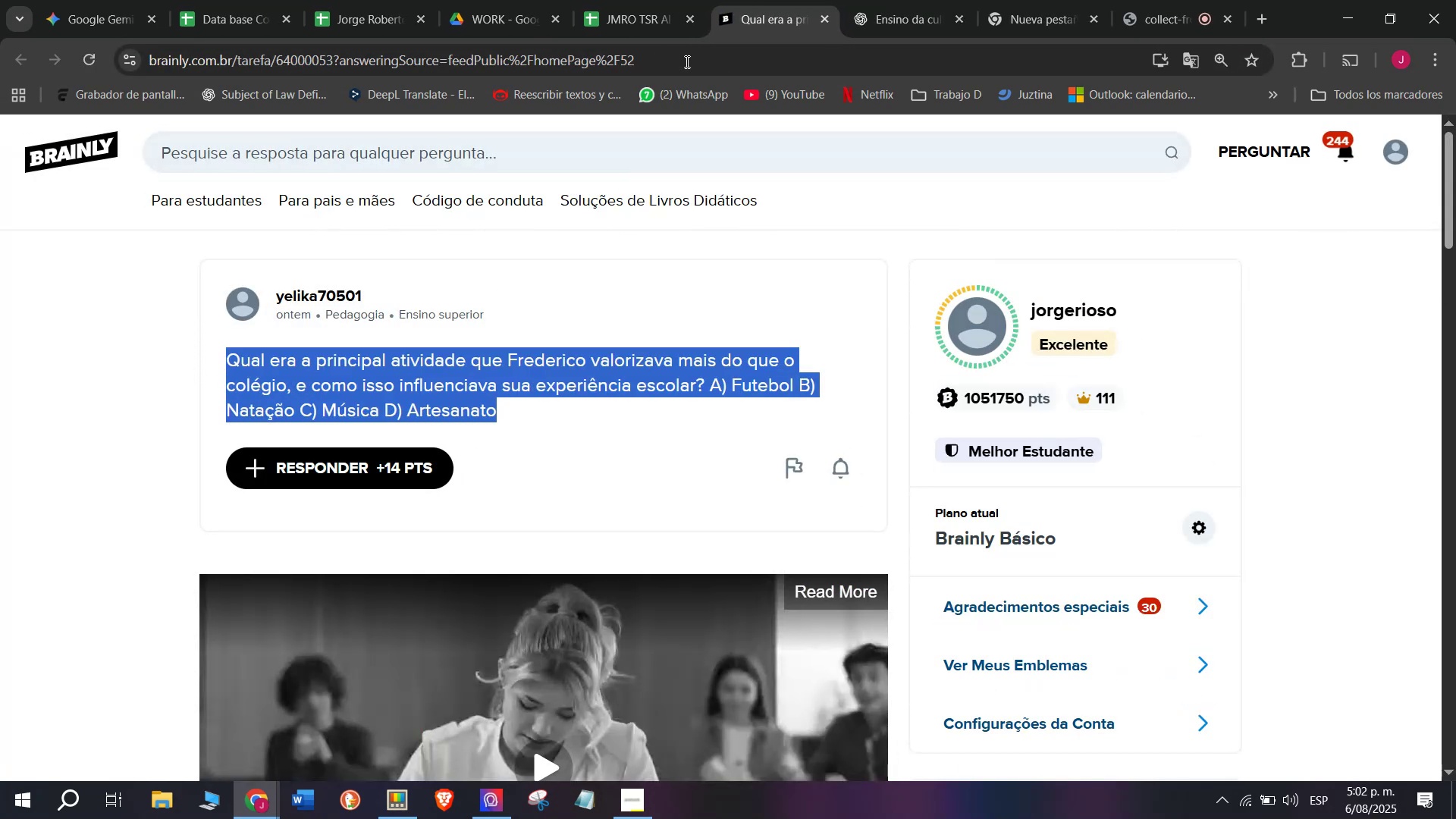 
left_click([881, 0])
 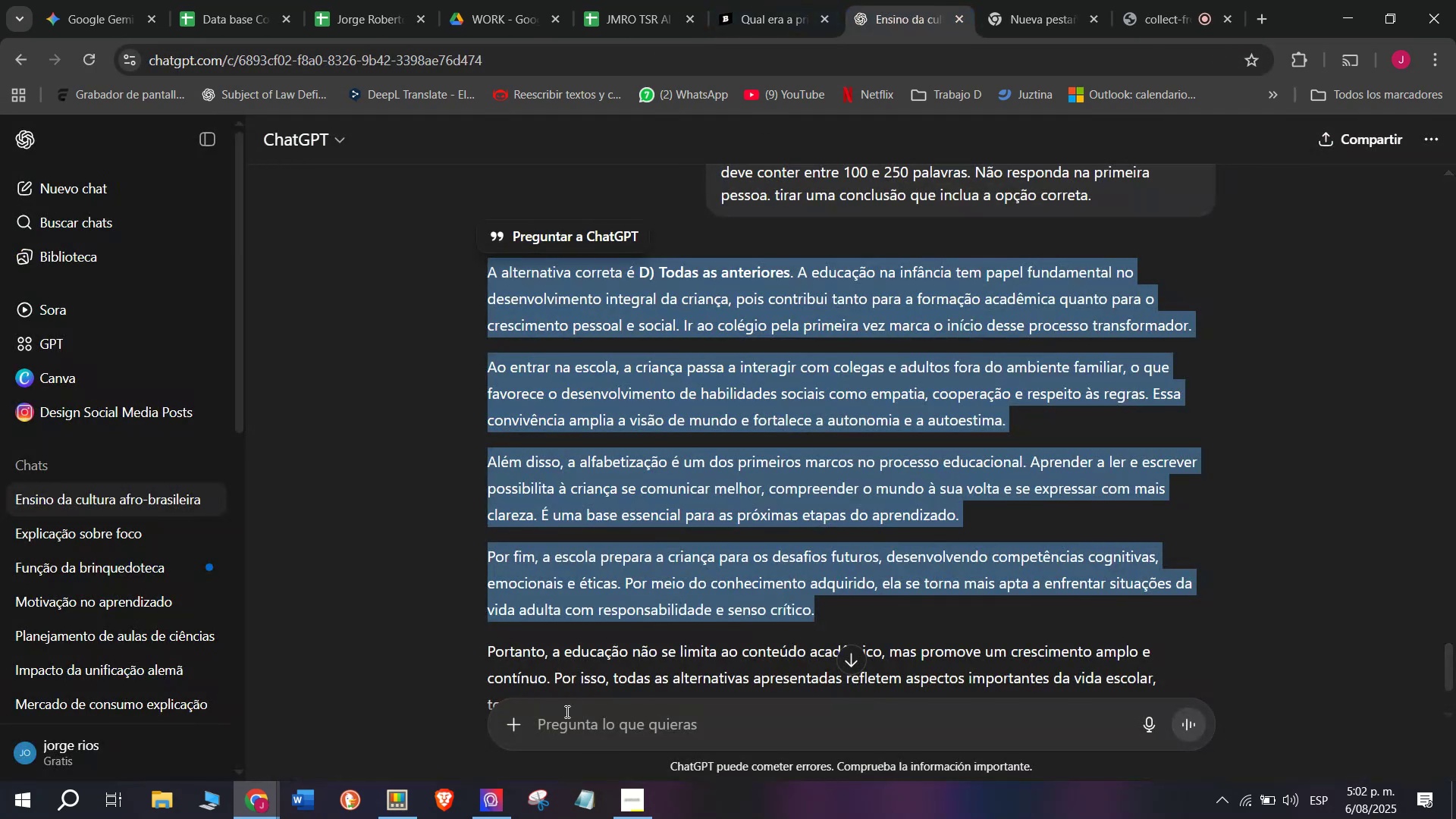 
left_click([570, 720])
 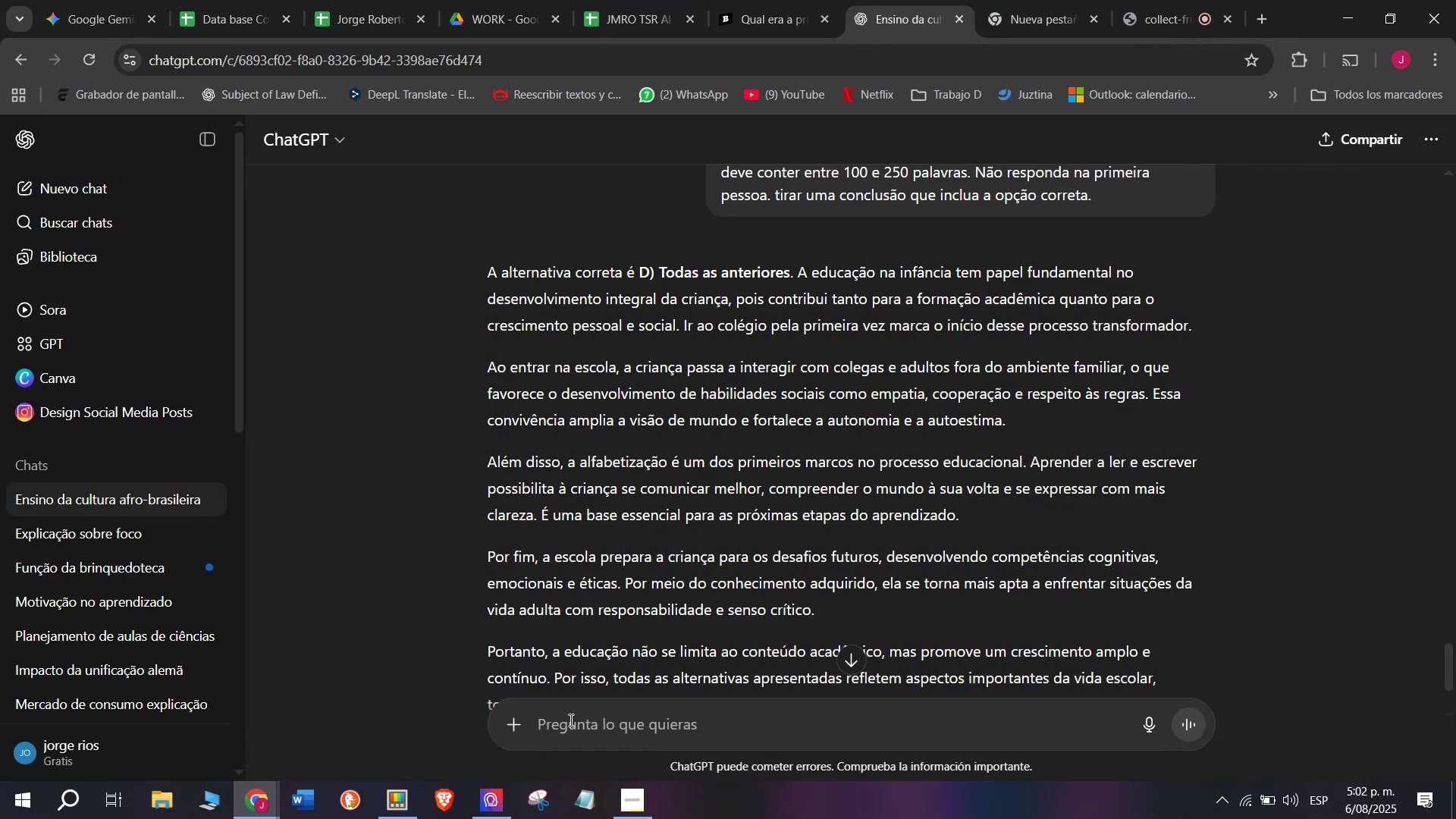 
wait(12.01)
 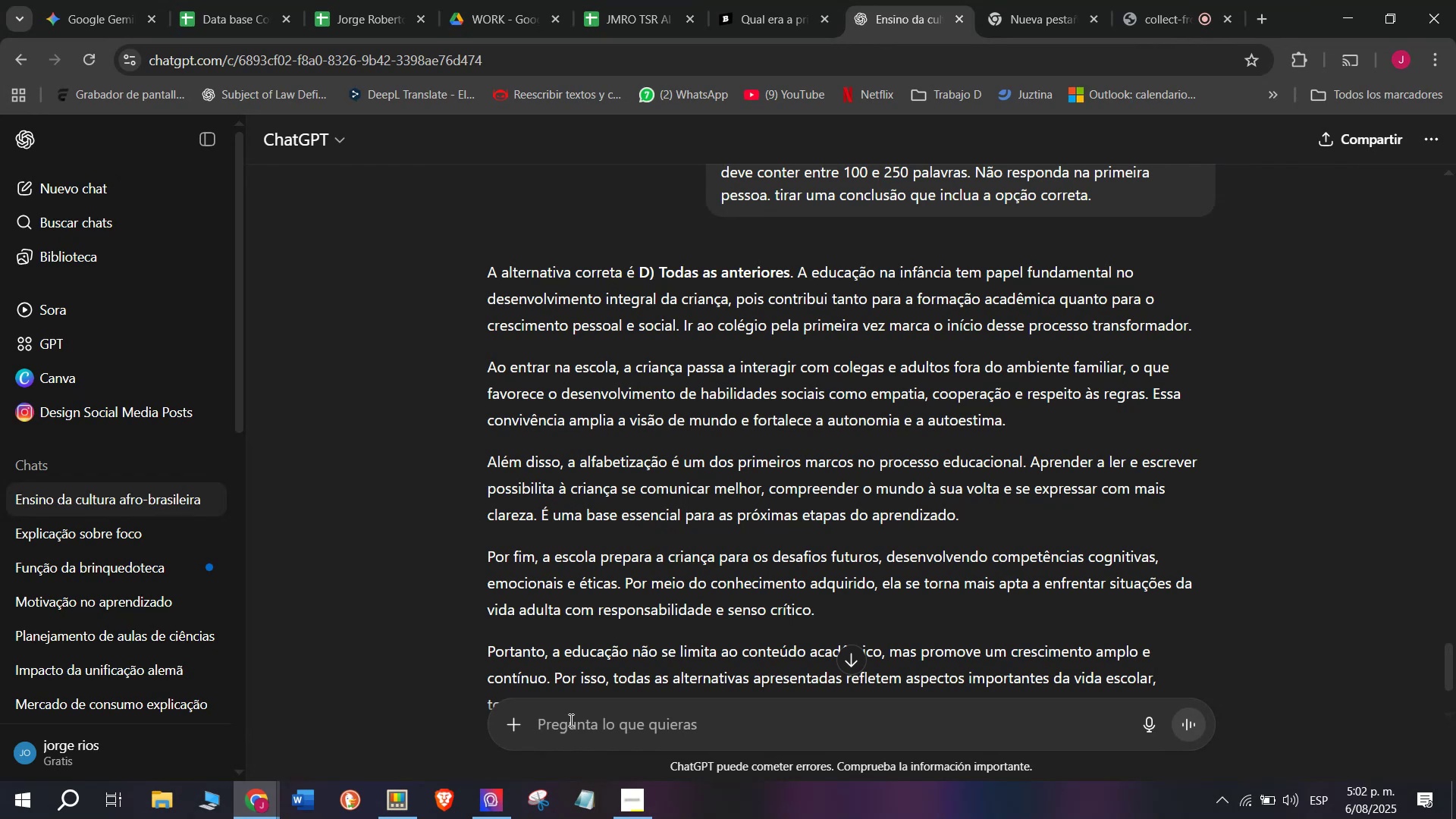 
key(C)
 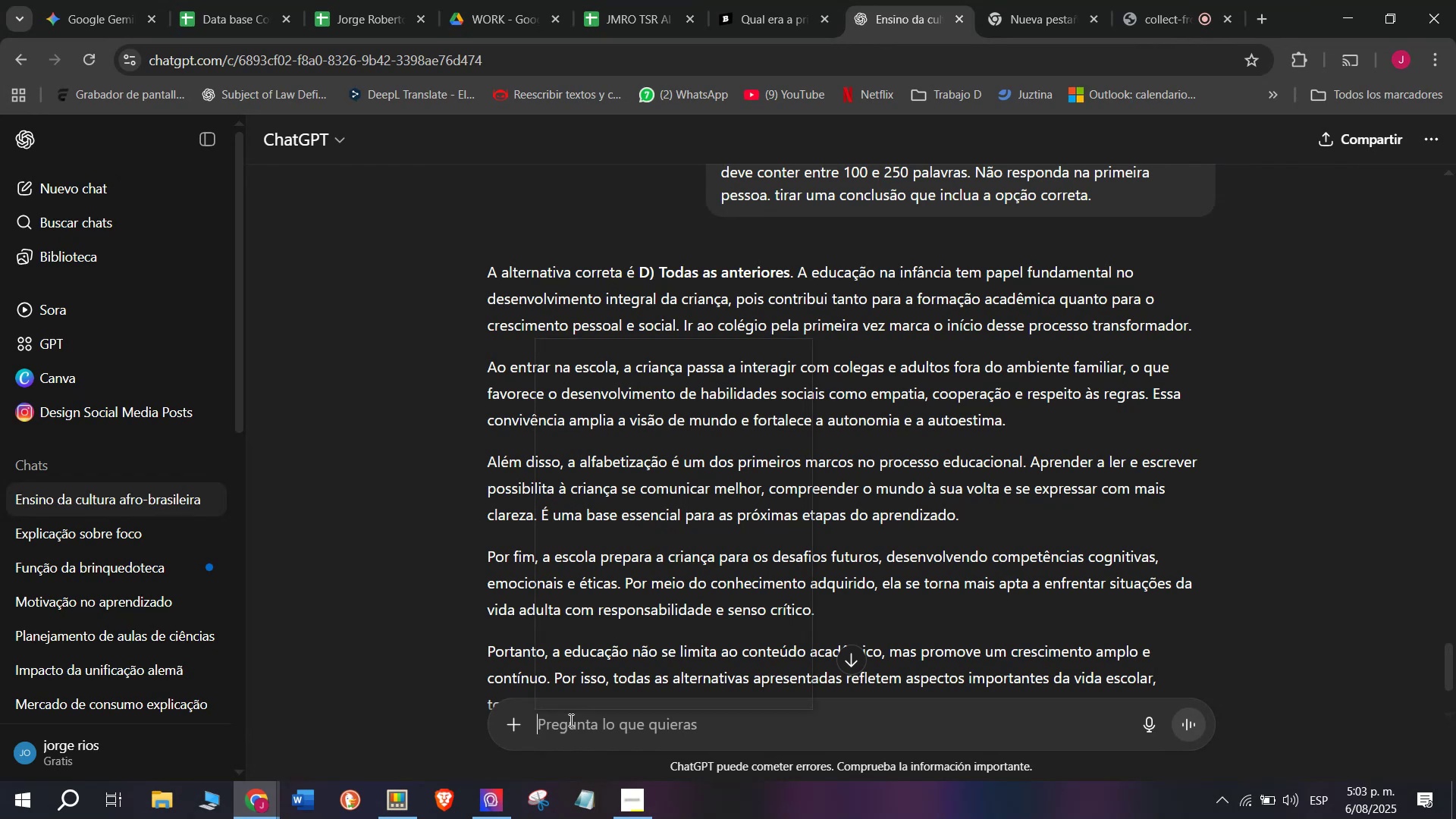 
key(Meta+MetaLeft)
 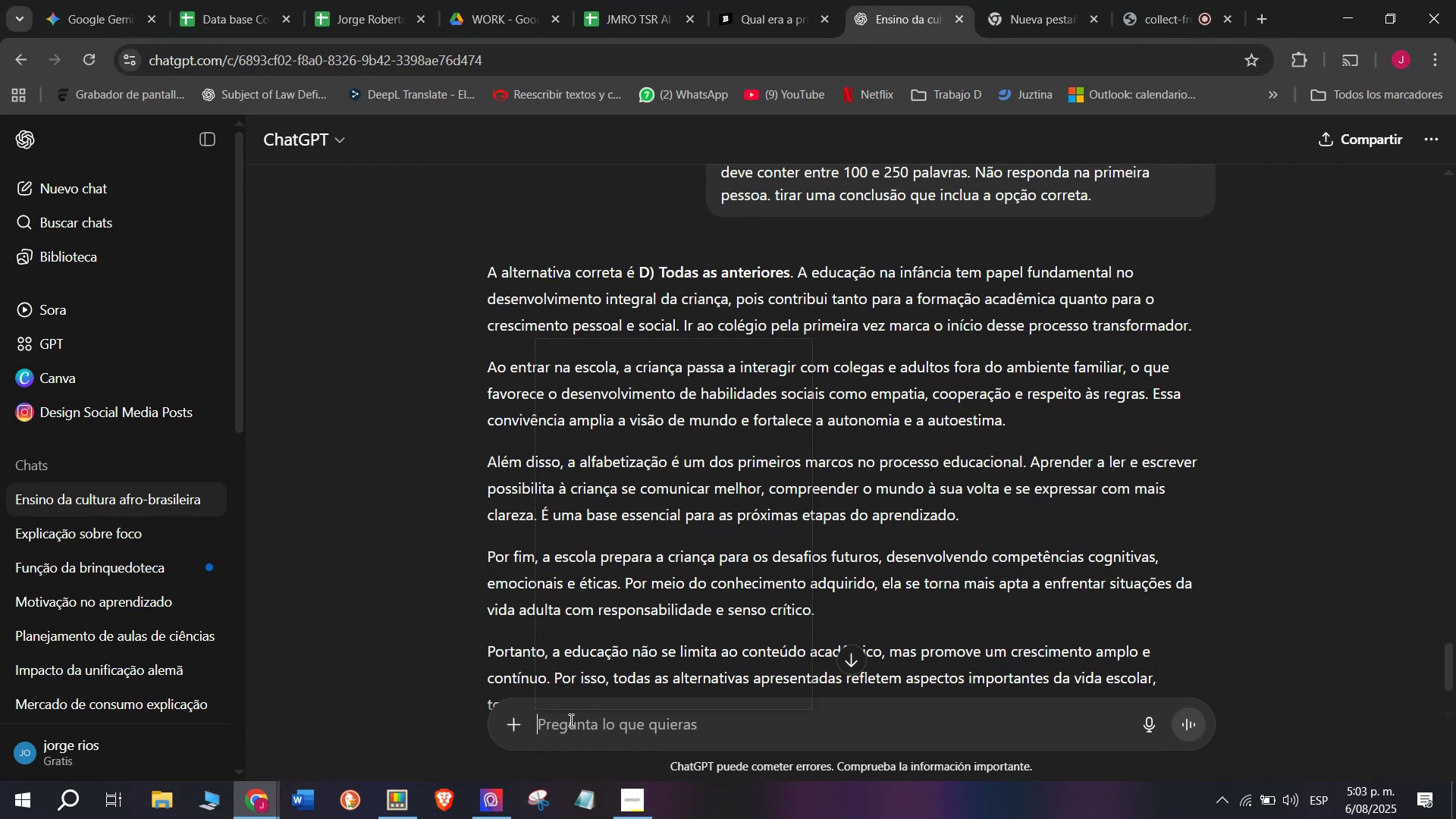 
key(Meta+V)
 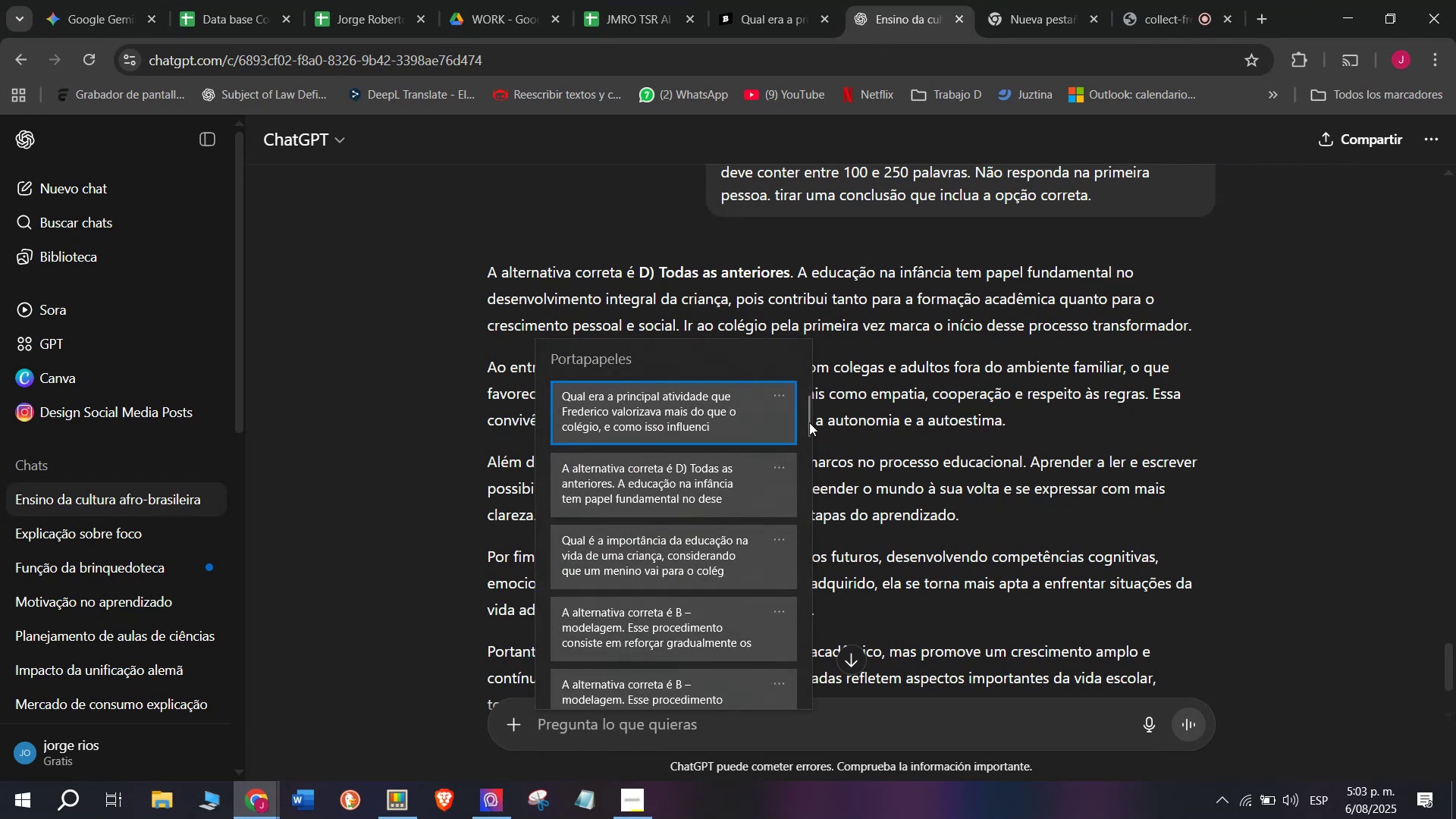 
left_click_drag(start_coordinate=[808, 417], to_coordinate=[808, 788])
 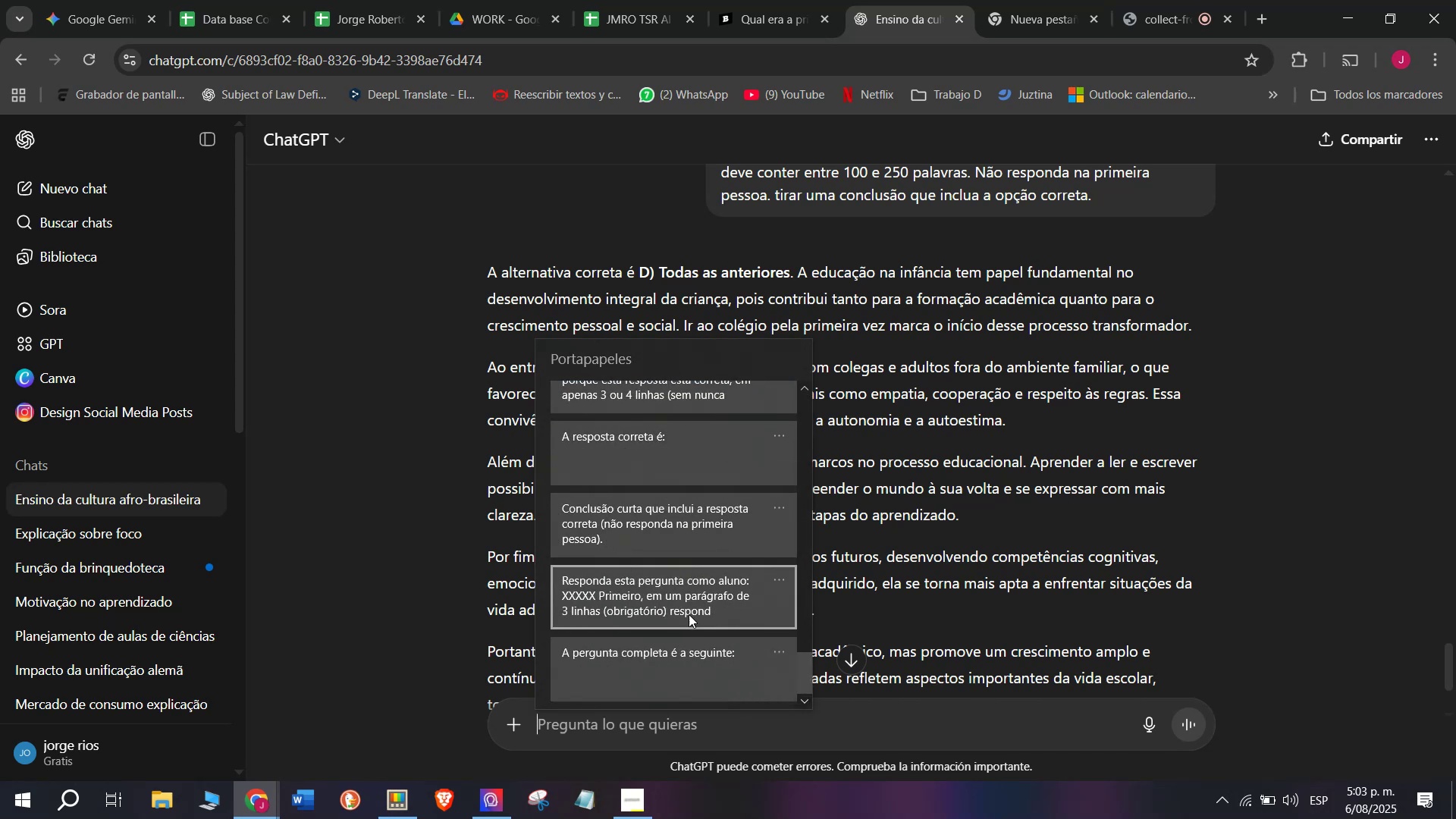 
key(Control+ControlLeft)
 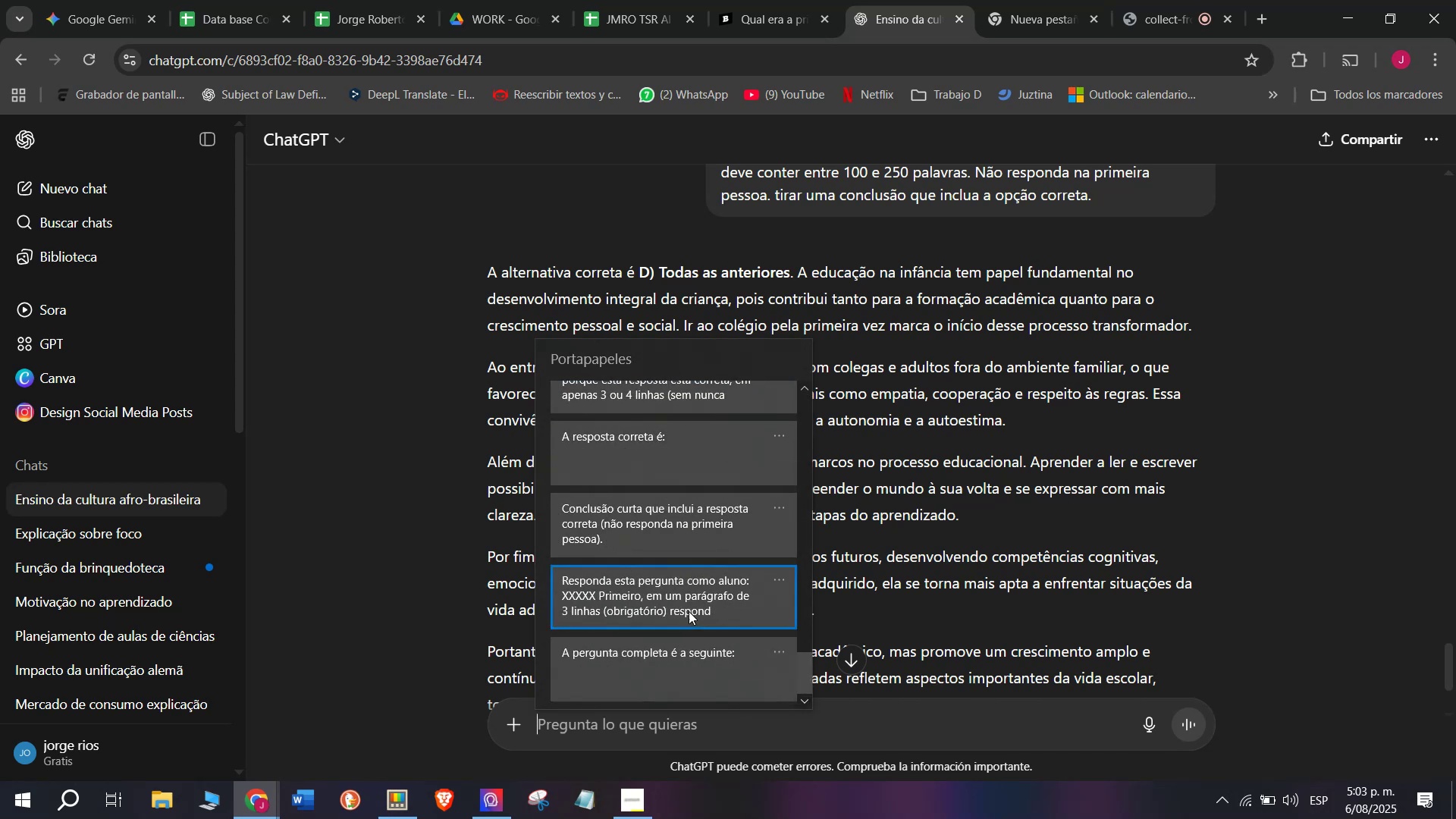 
key(Control+V)
 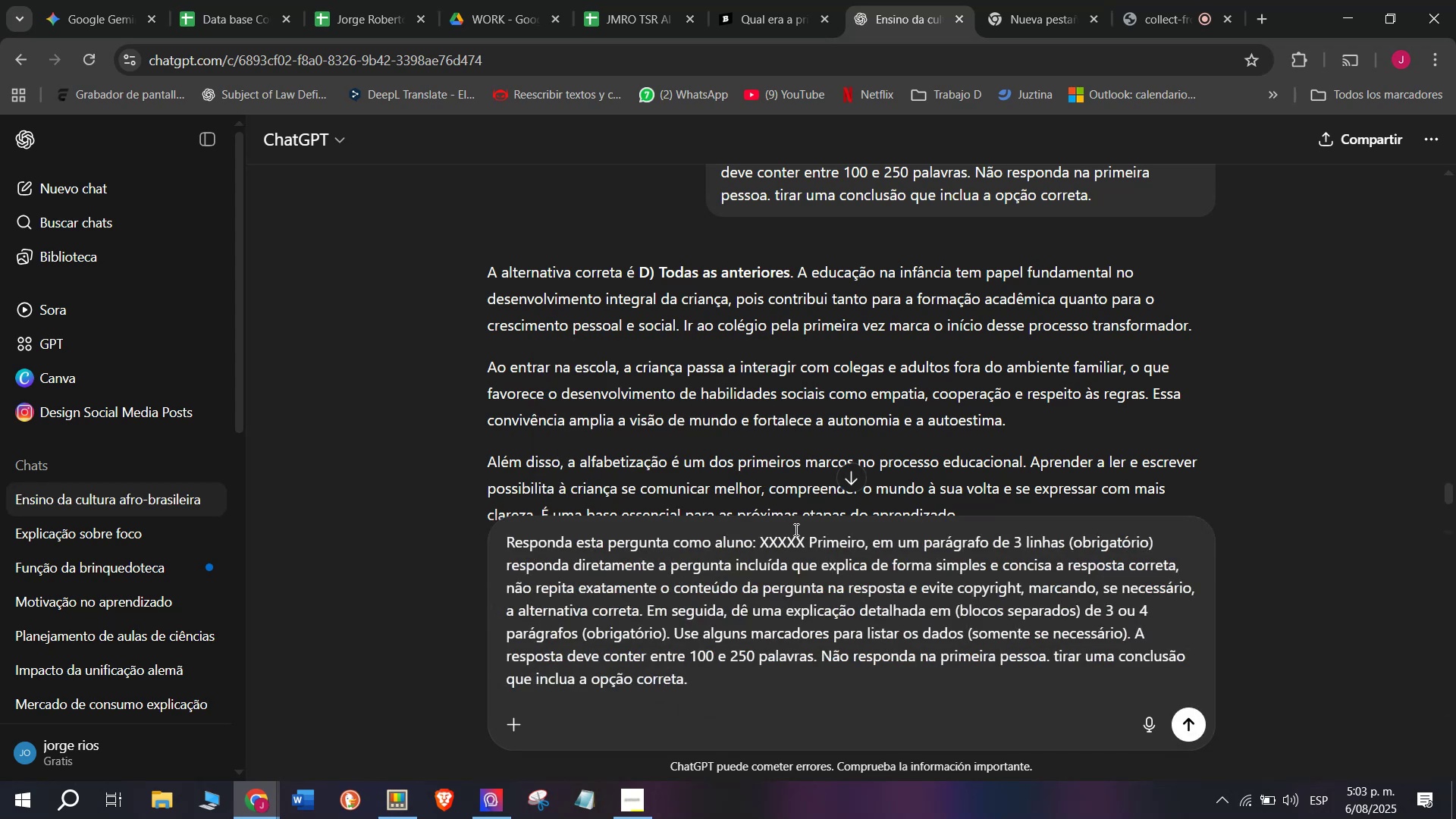 
left_click_drag(start_coordinate=[802, 533], to_coordinate=[761, 535])
 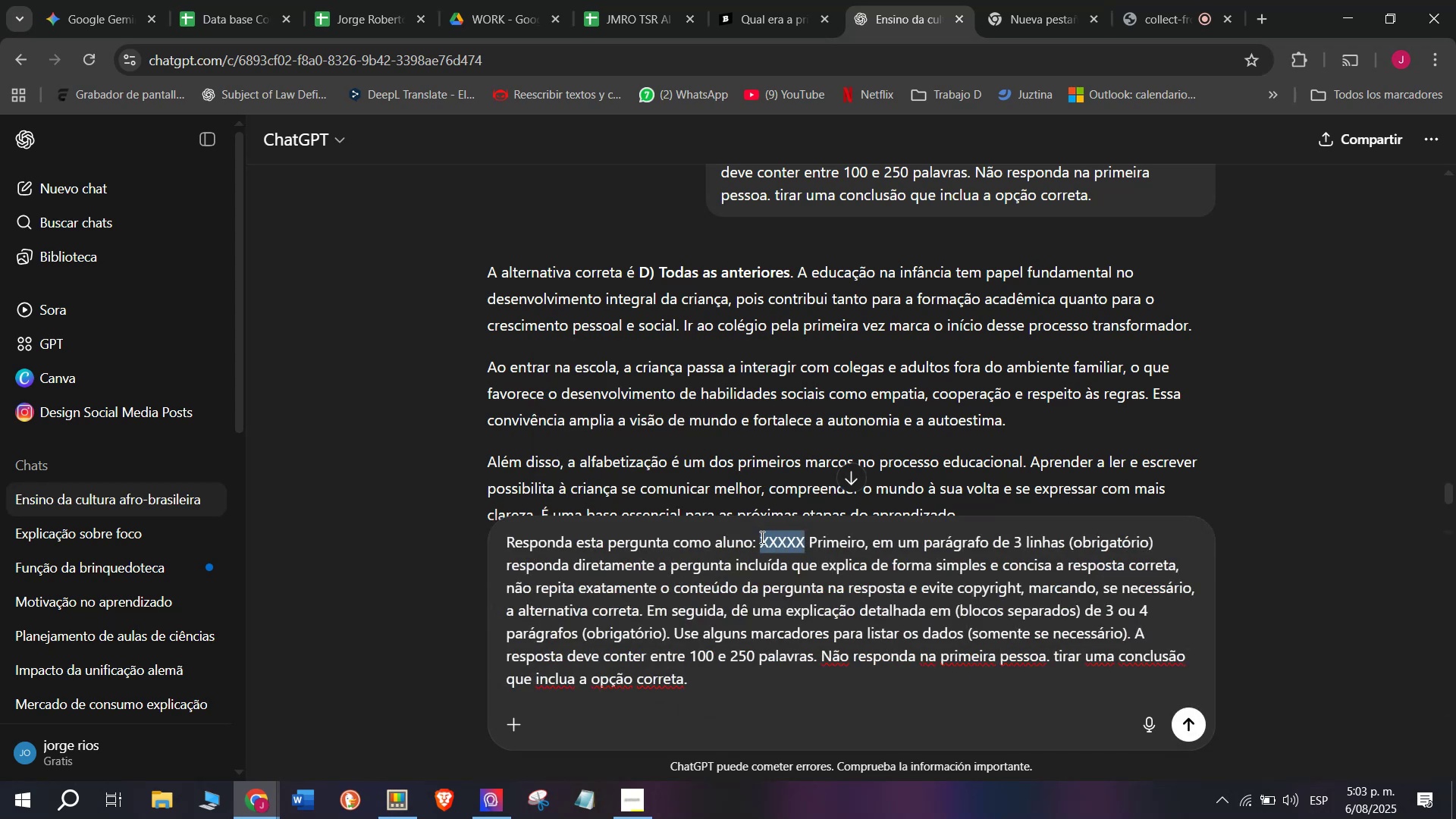 
key(C)
 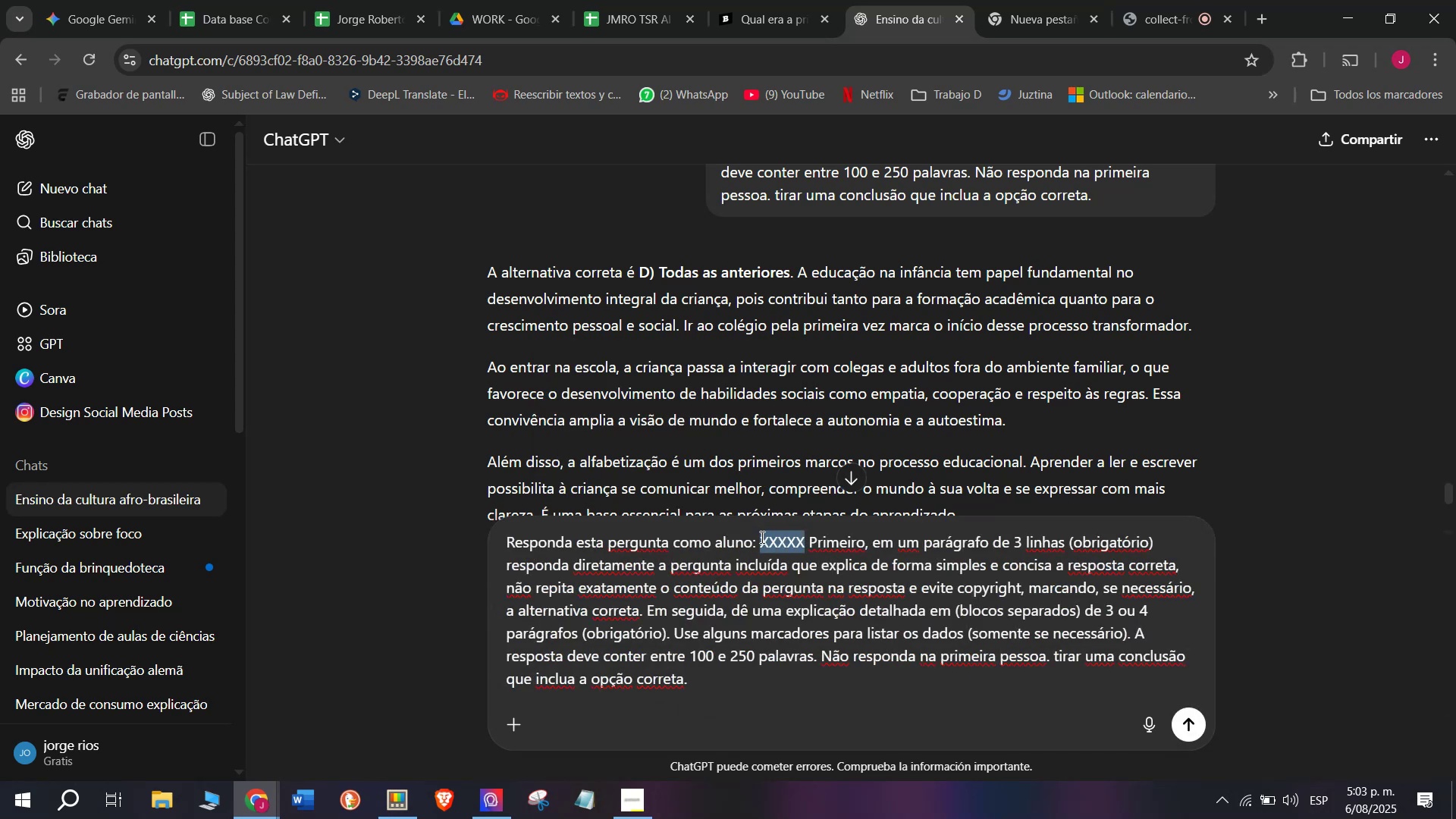 
key(Meta+MetaLeft)
 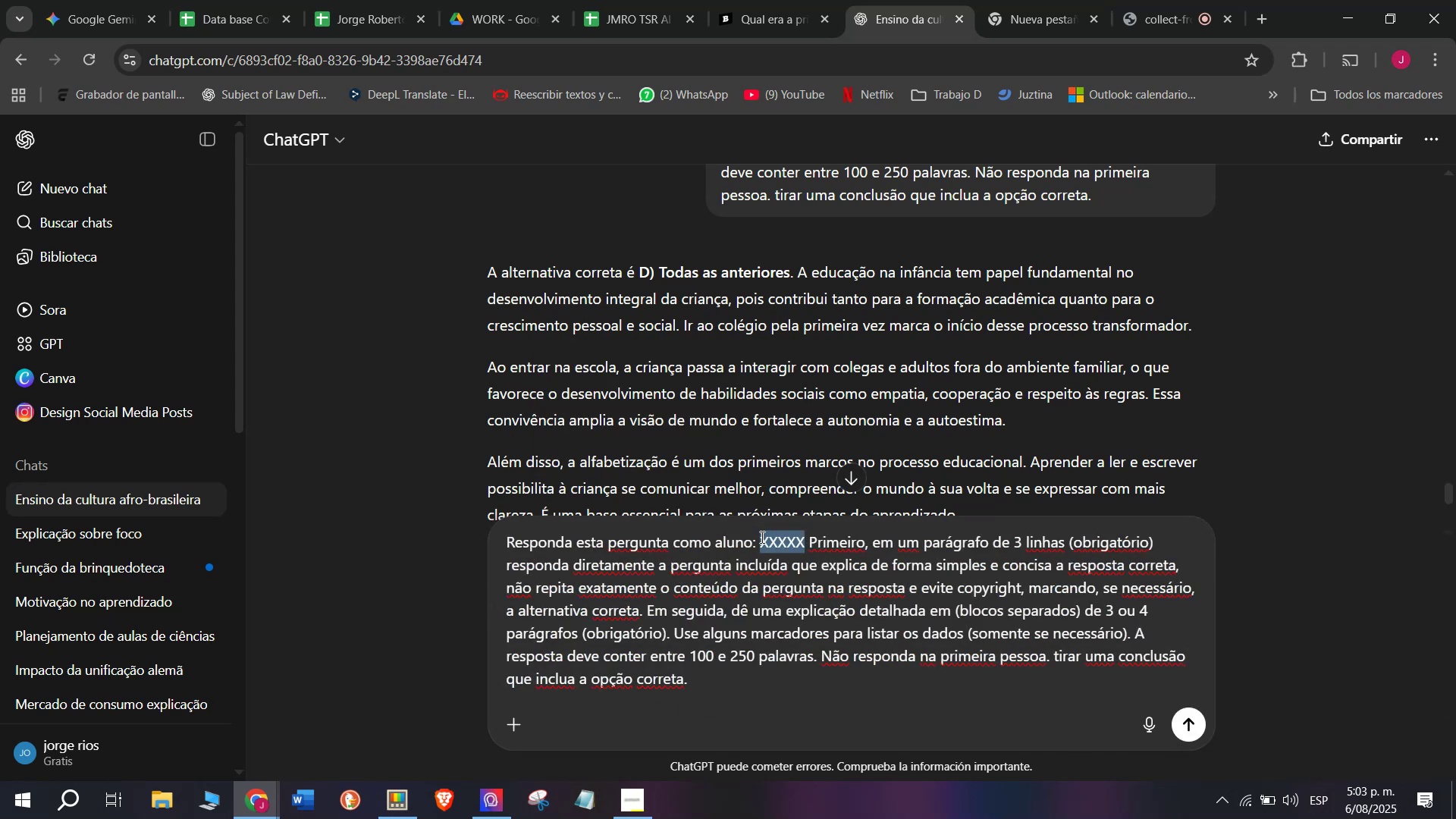 
key(Meta+V)
 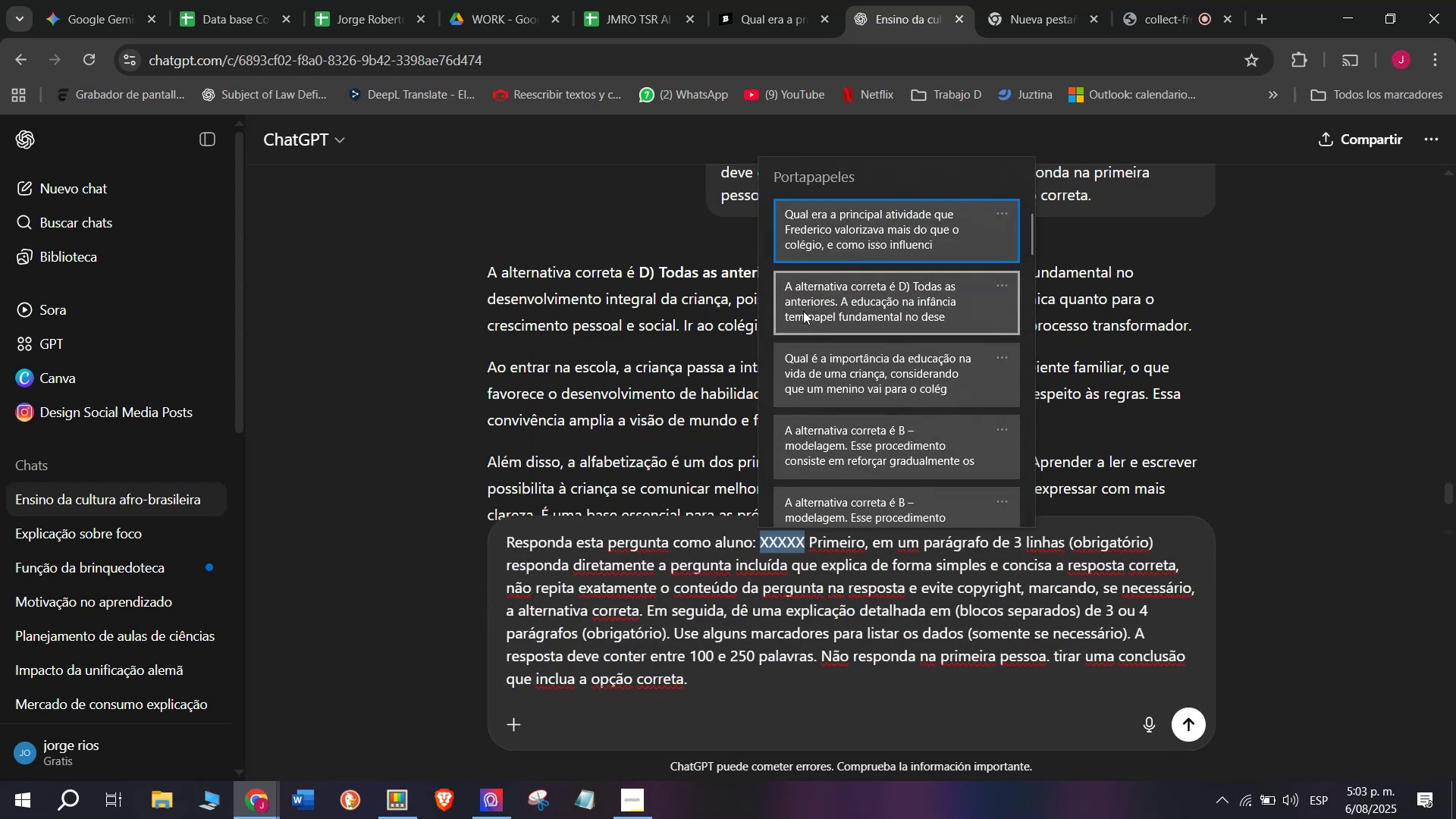 
key(Control+ControlLeft)
 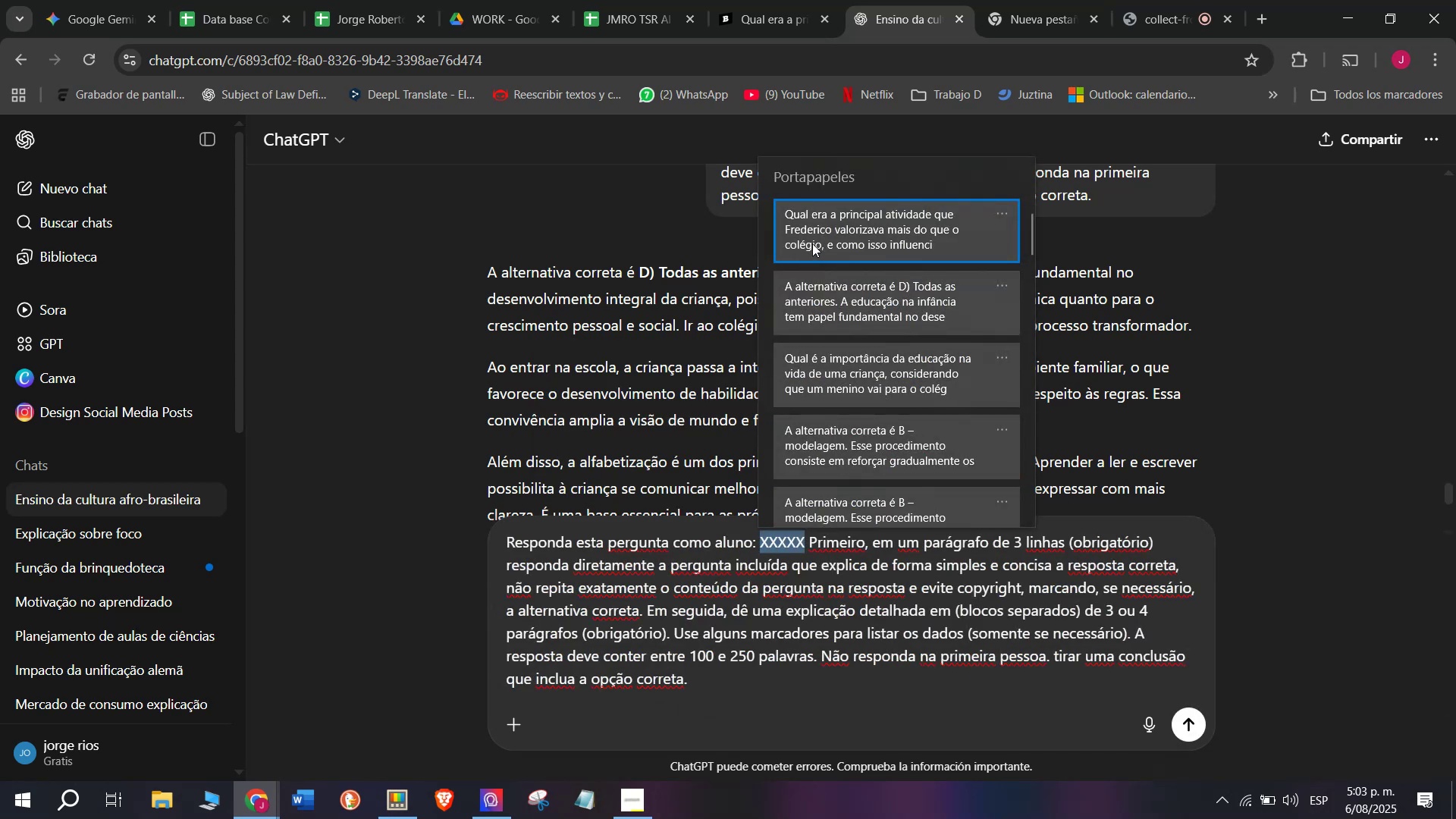 
key(Control+V)
 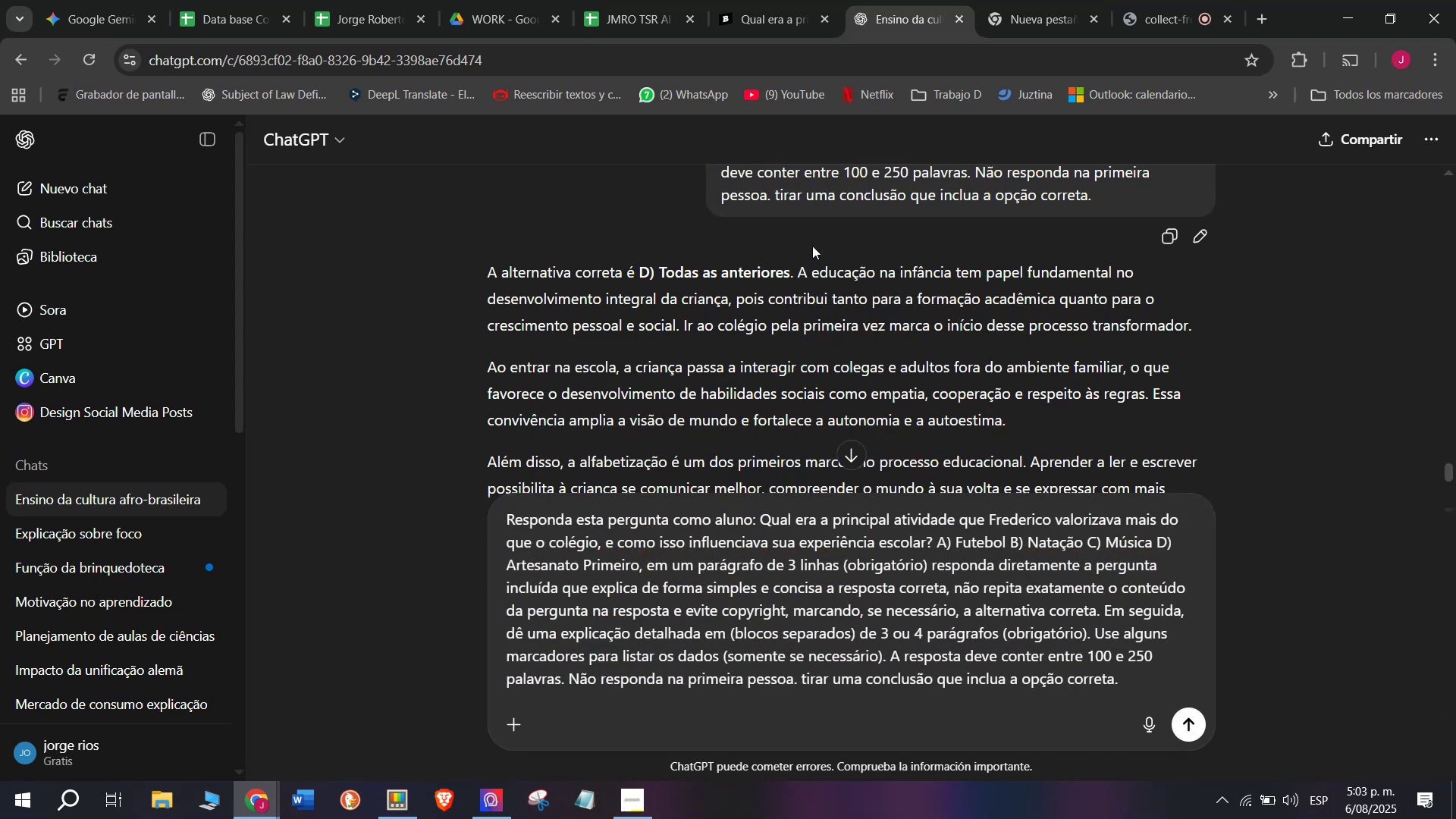 
key(Enter)
 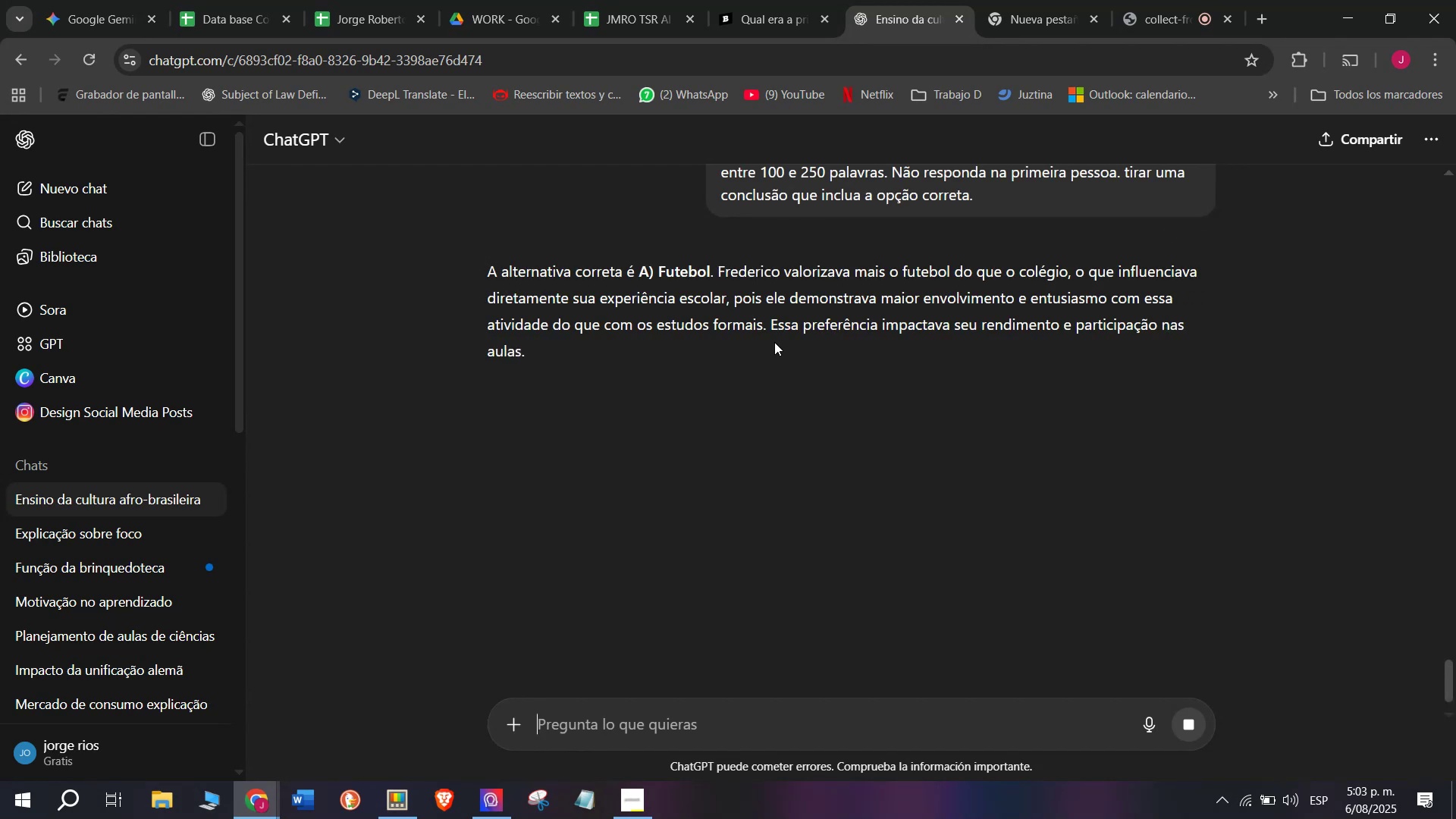 
wait(17.11)
 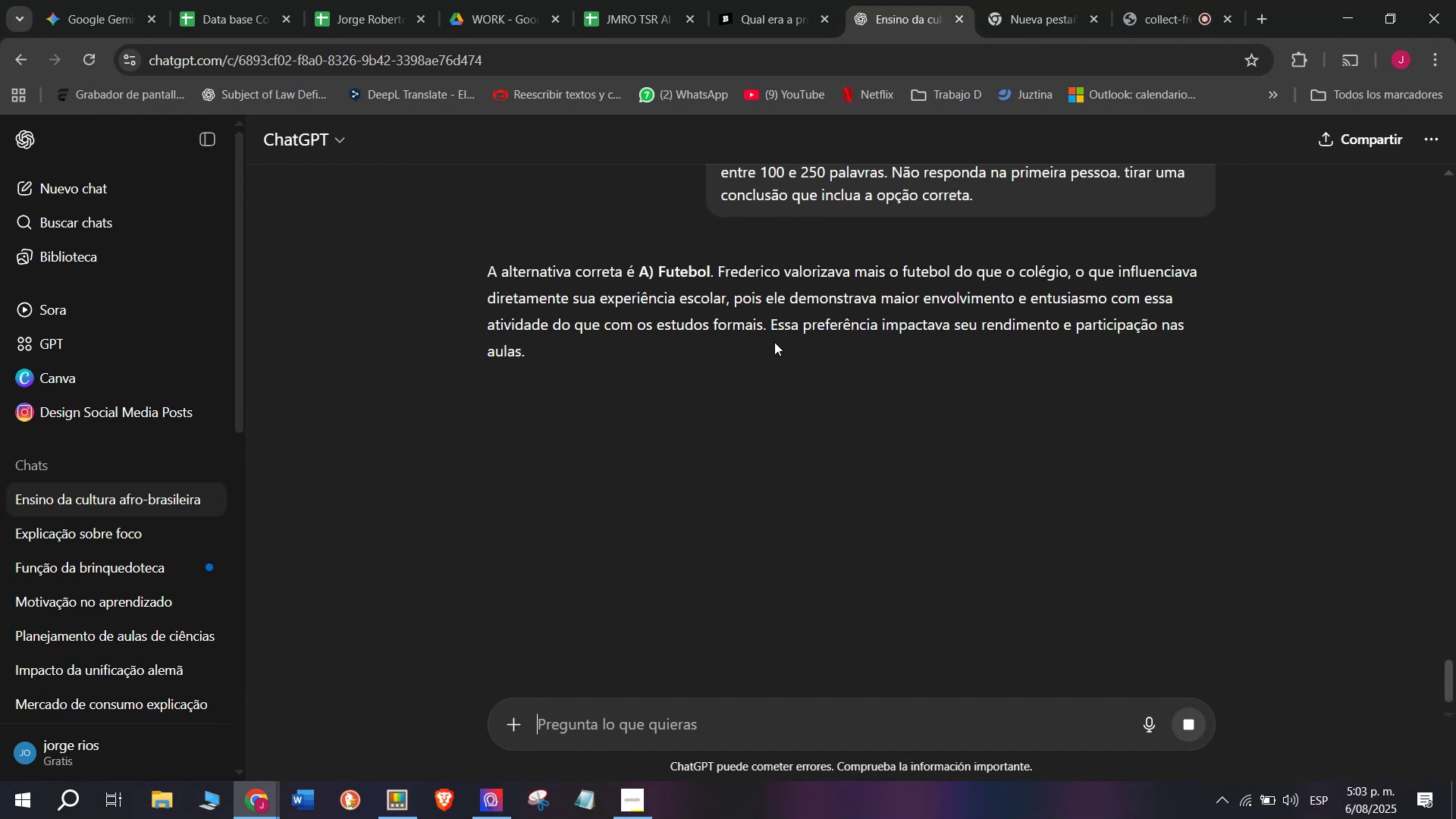 
left_click_drag(start_coordinate=[920, 684], to_coordinate=[450, 272])
 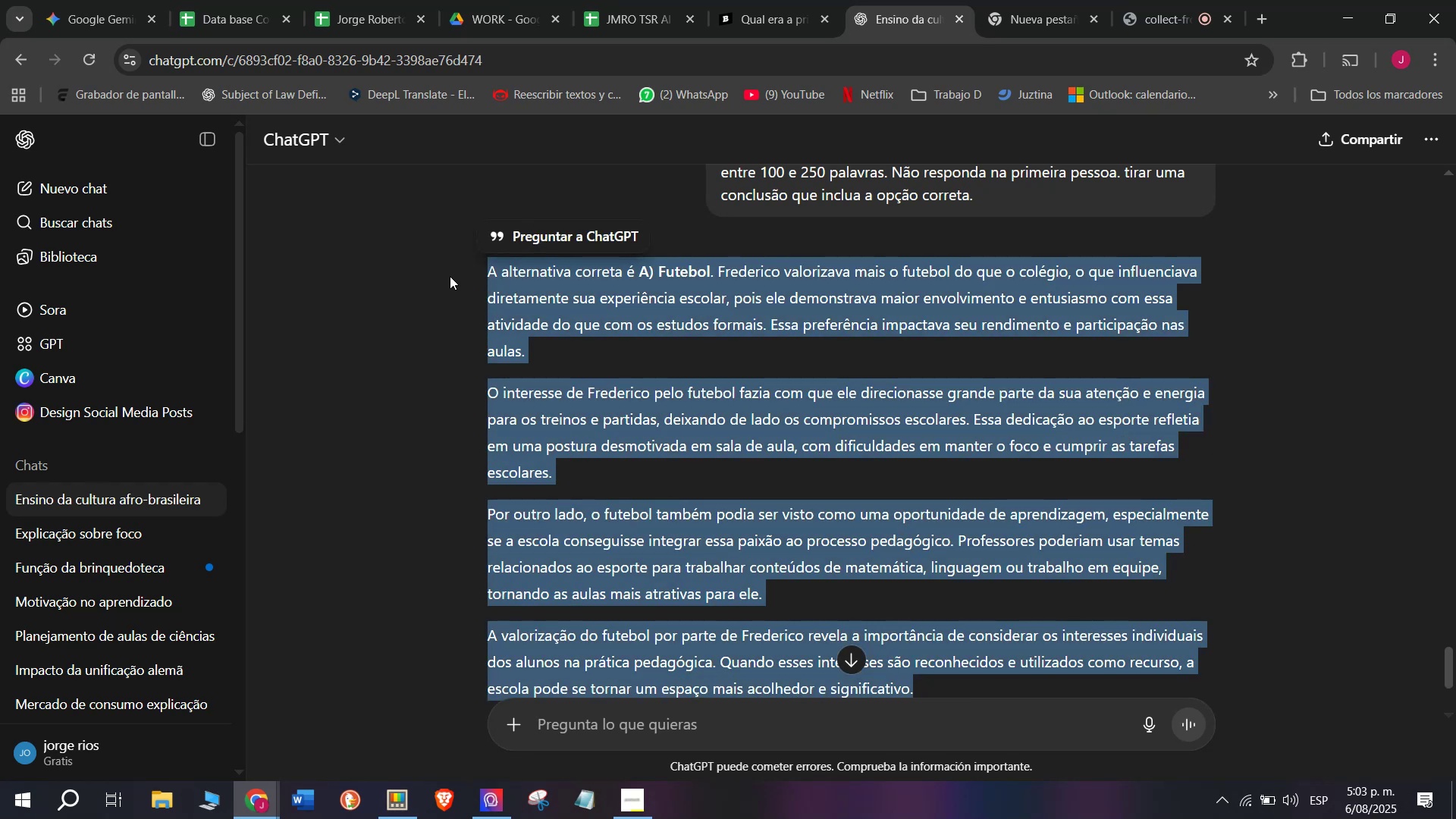 
key(Break)
 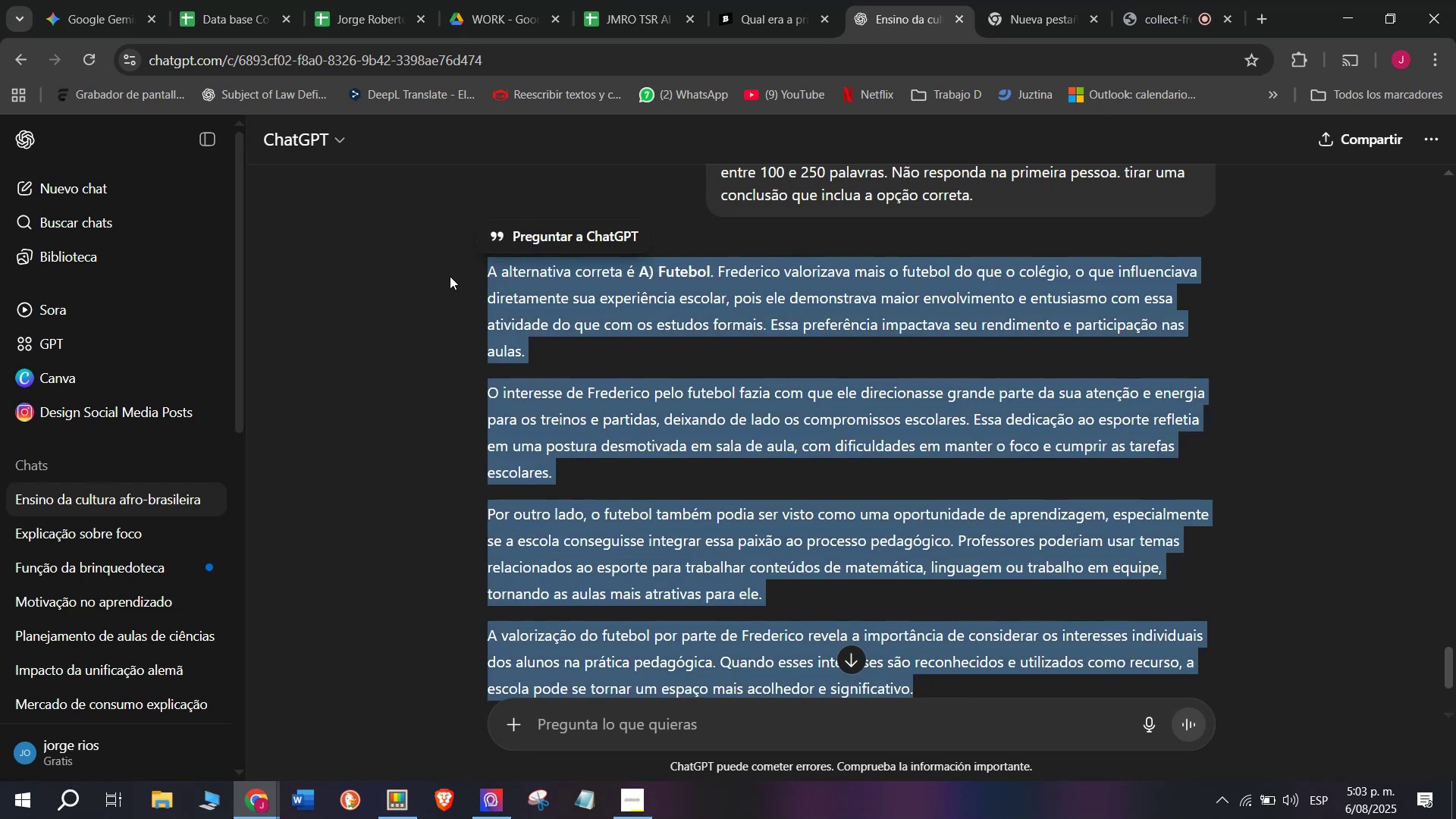 
key(Control+ControlLeft)
 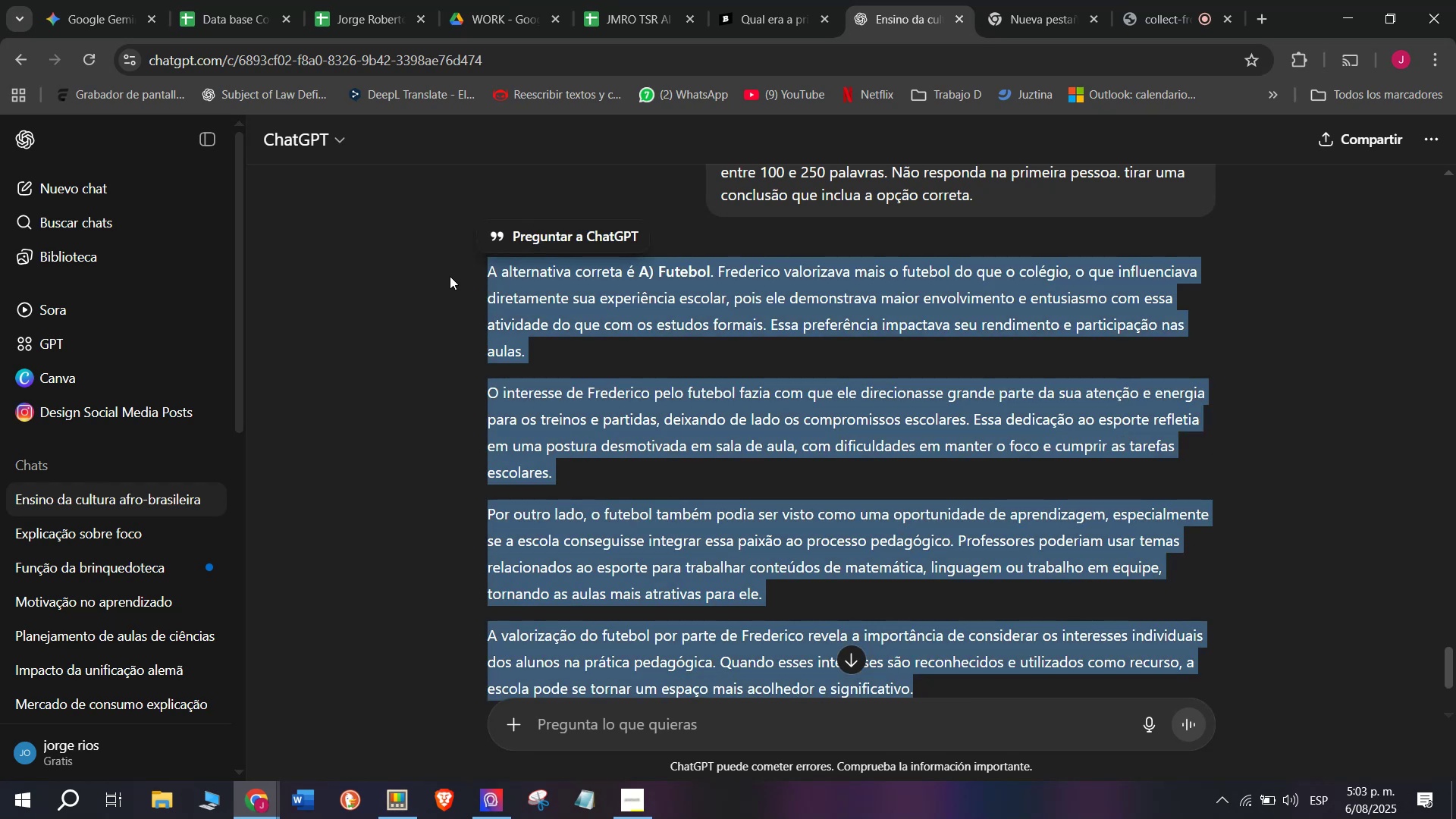 
key(Control+C)
 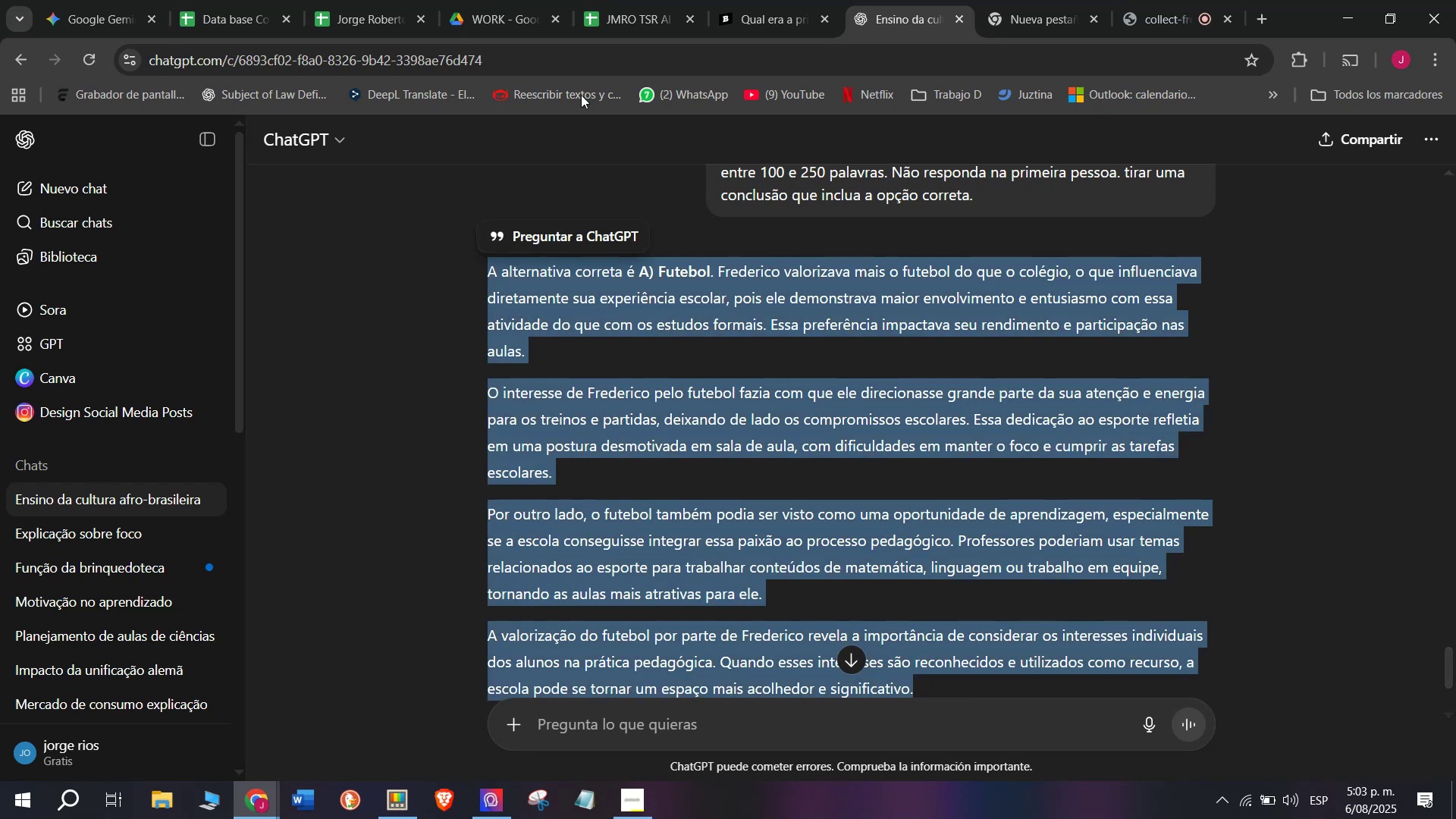 
left_click([778, 0])
 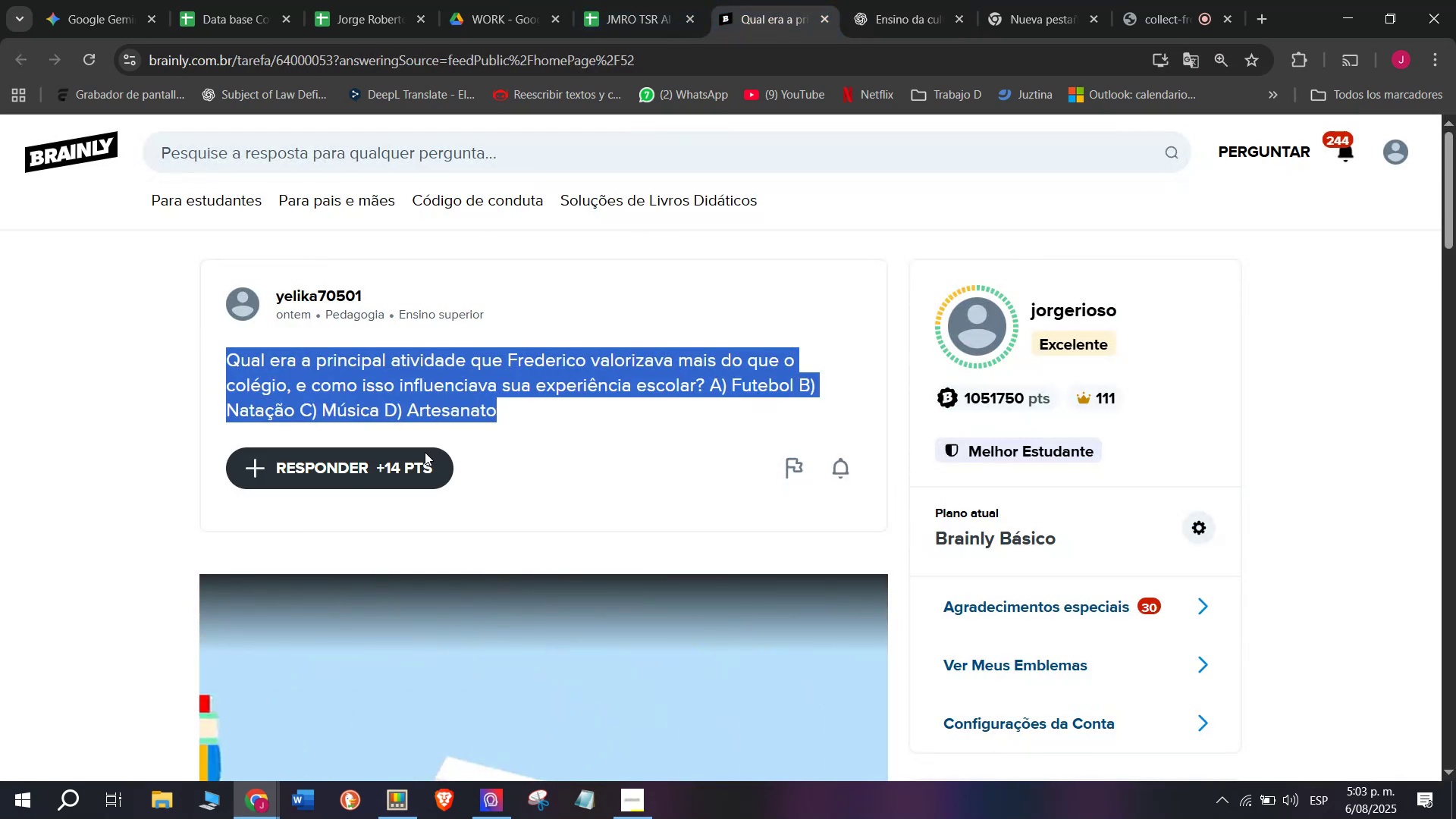 
left_click([397, 469])
 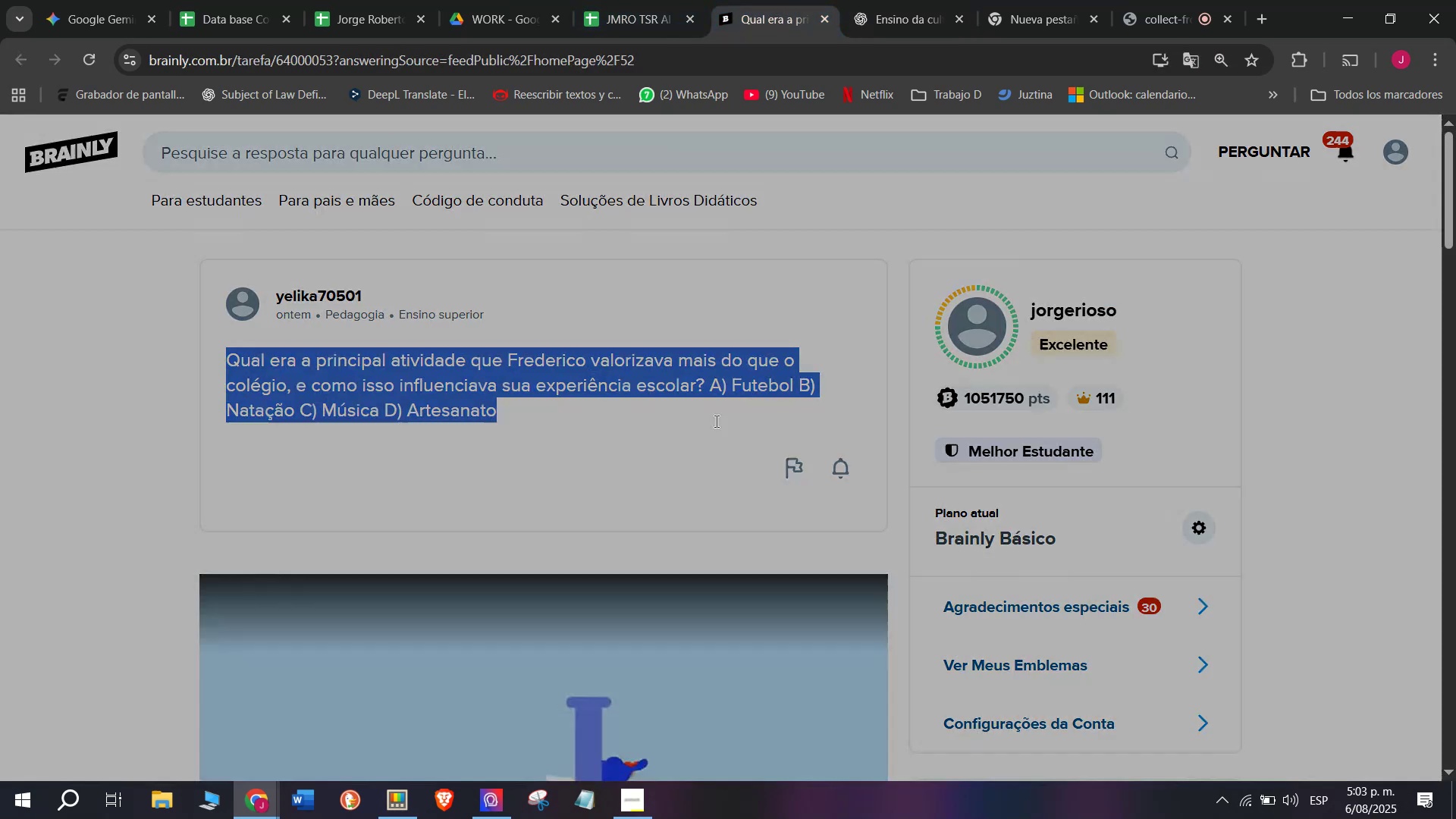 
left_click_drag(start_coordinate=[715, 416], to_coordinate=[475, 188])
 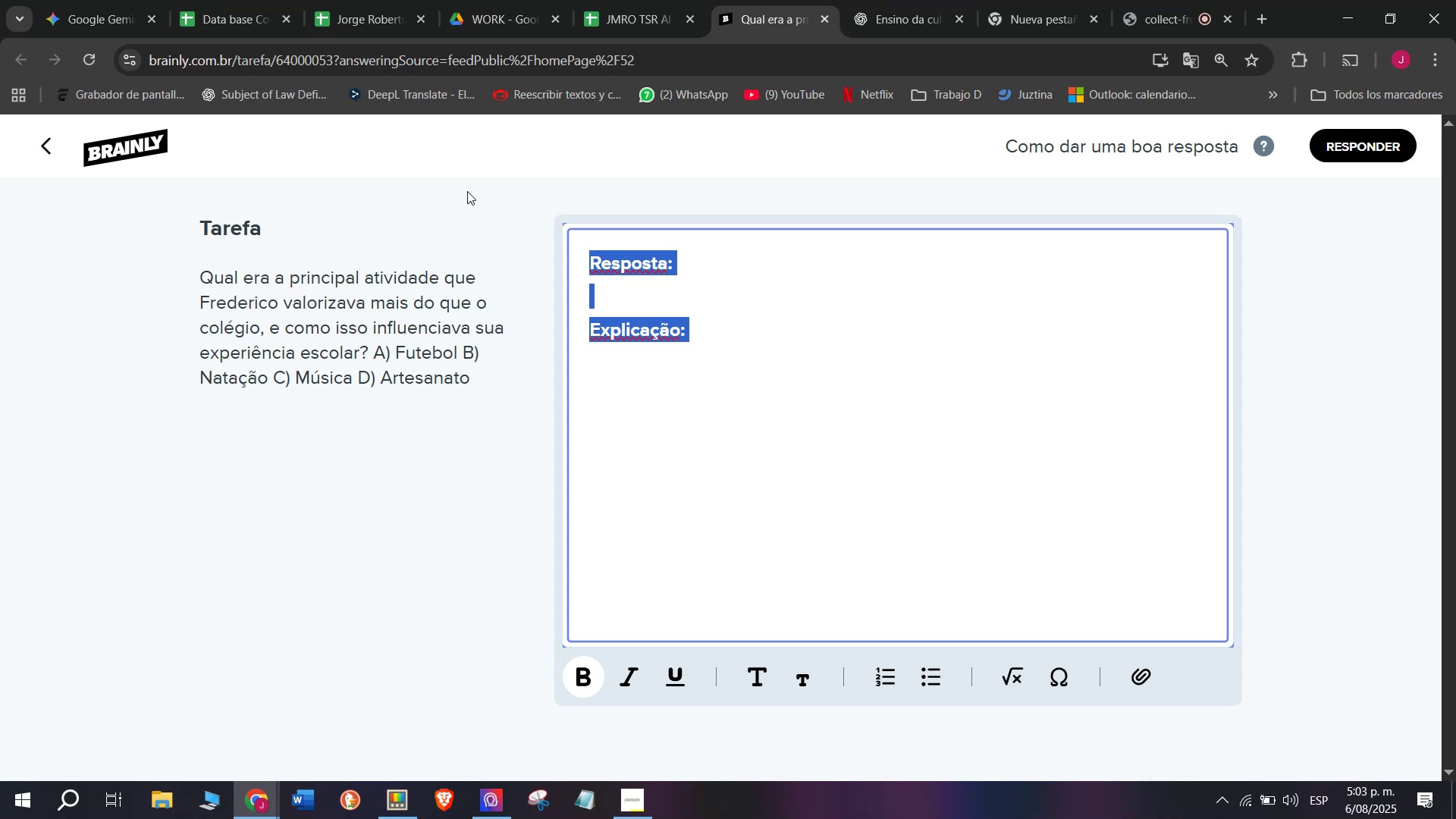 
key(Z)
 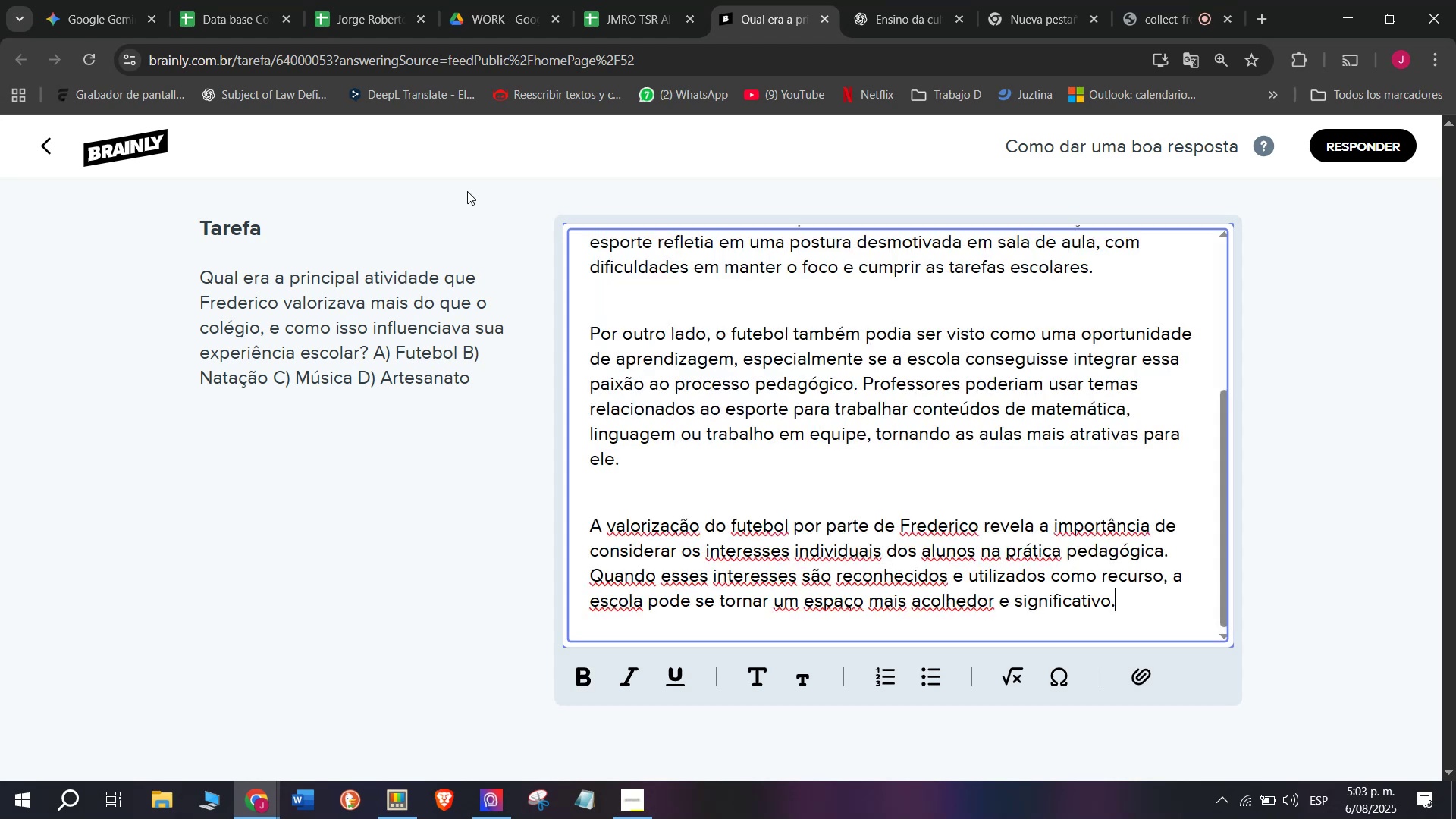 
key(Control+ControlLeft)
 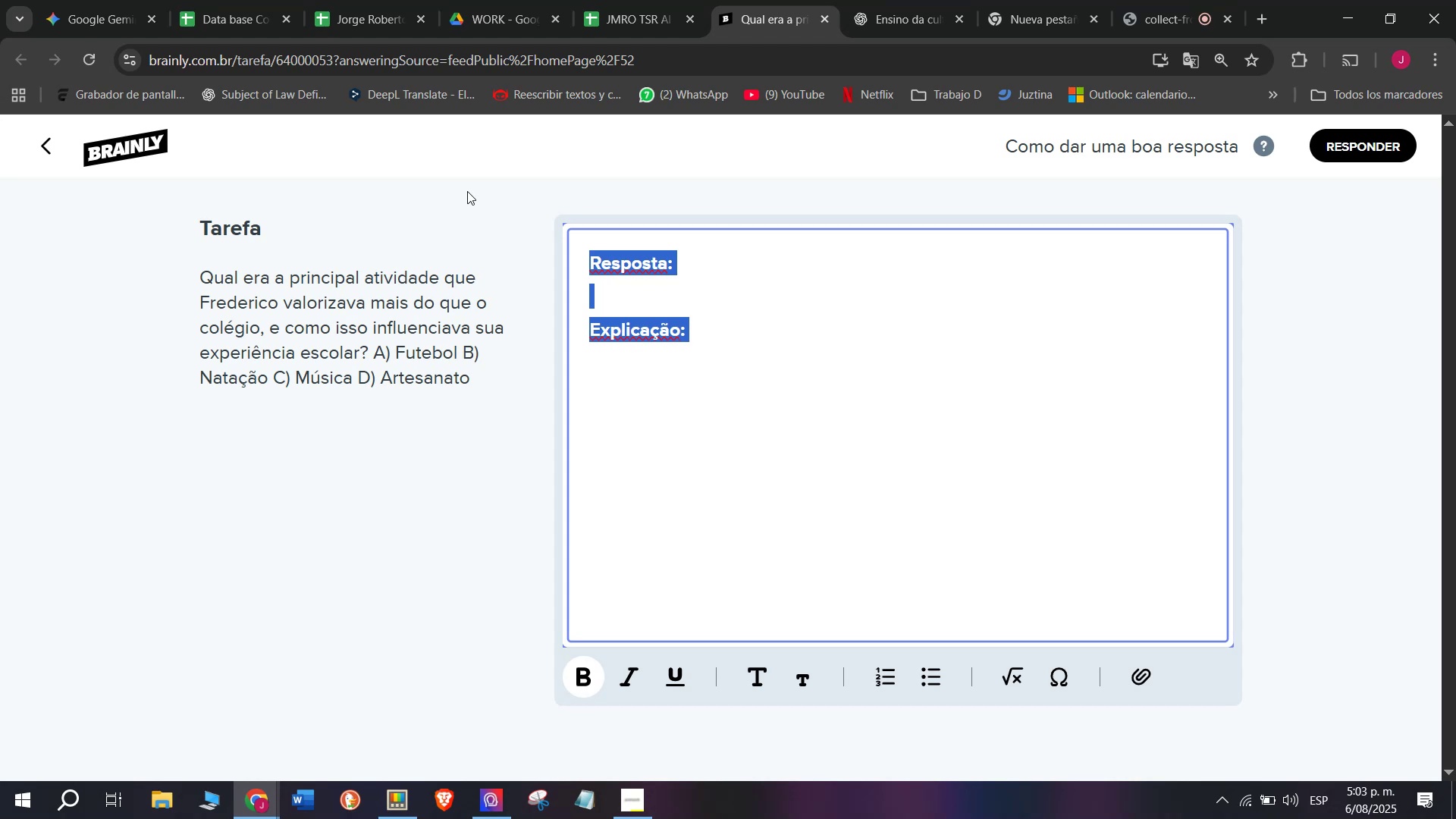 
key(Control+V)
 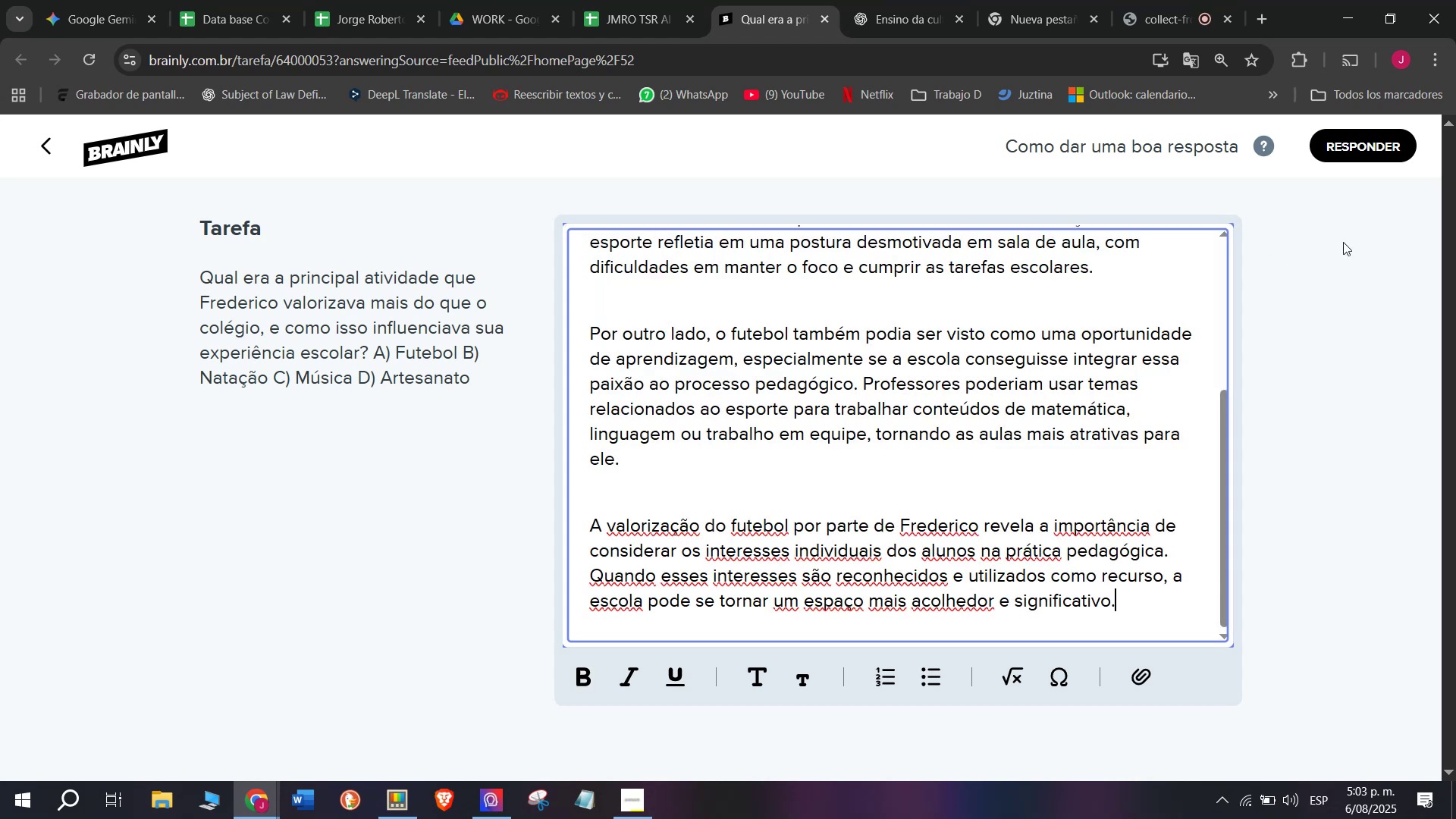 
left_click([1373, 136])
 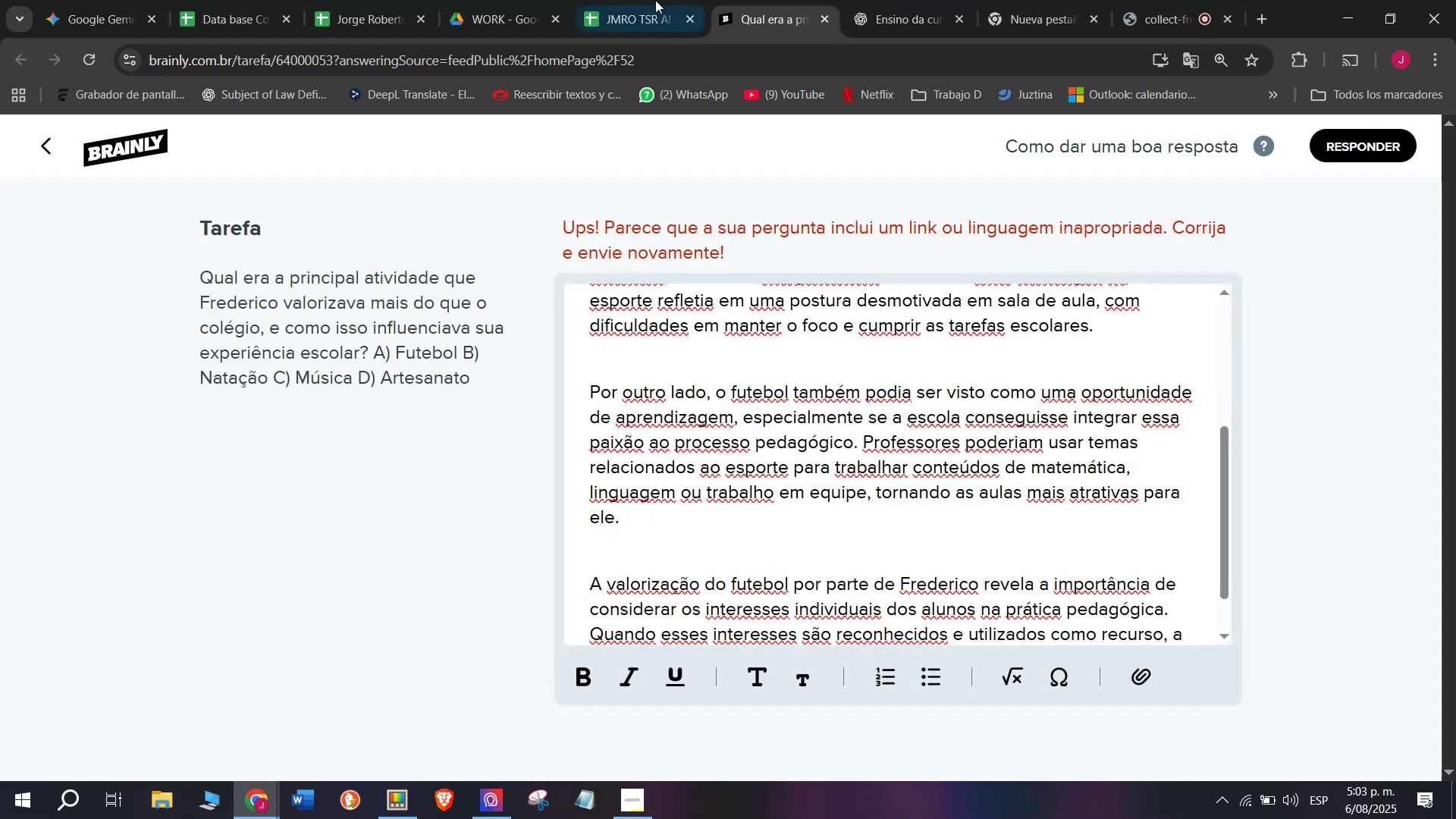 
left_click([619, 0])
 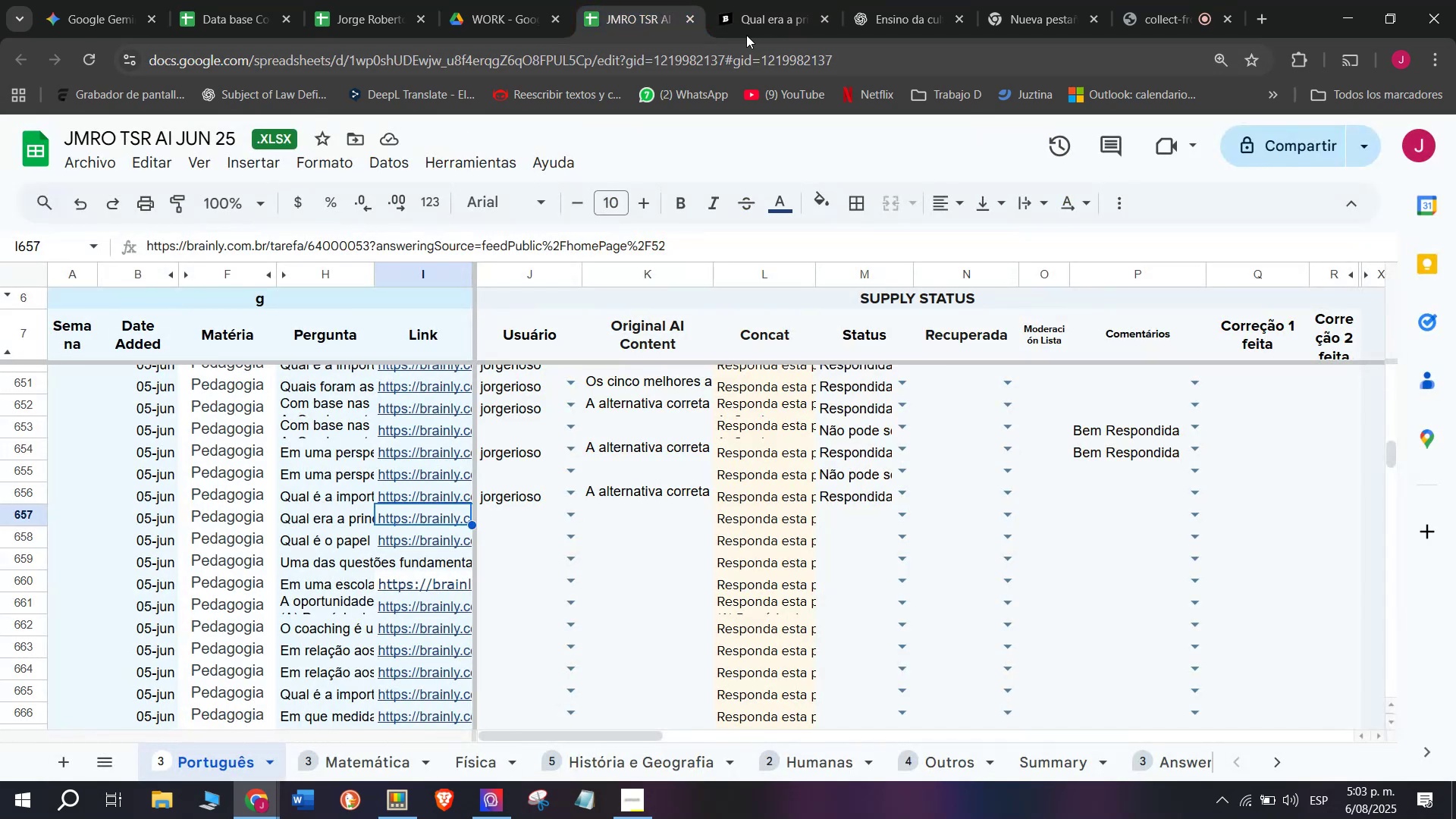 
left_click([811, 0])
 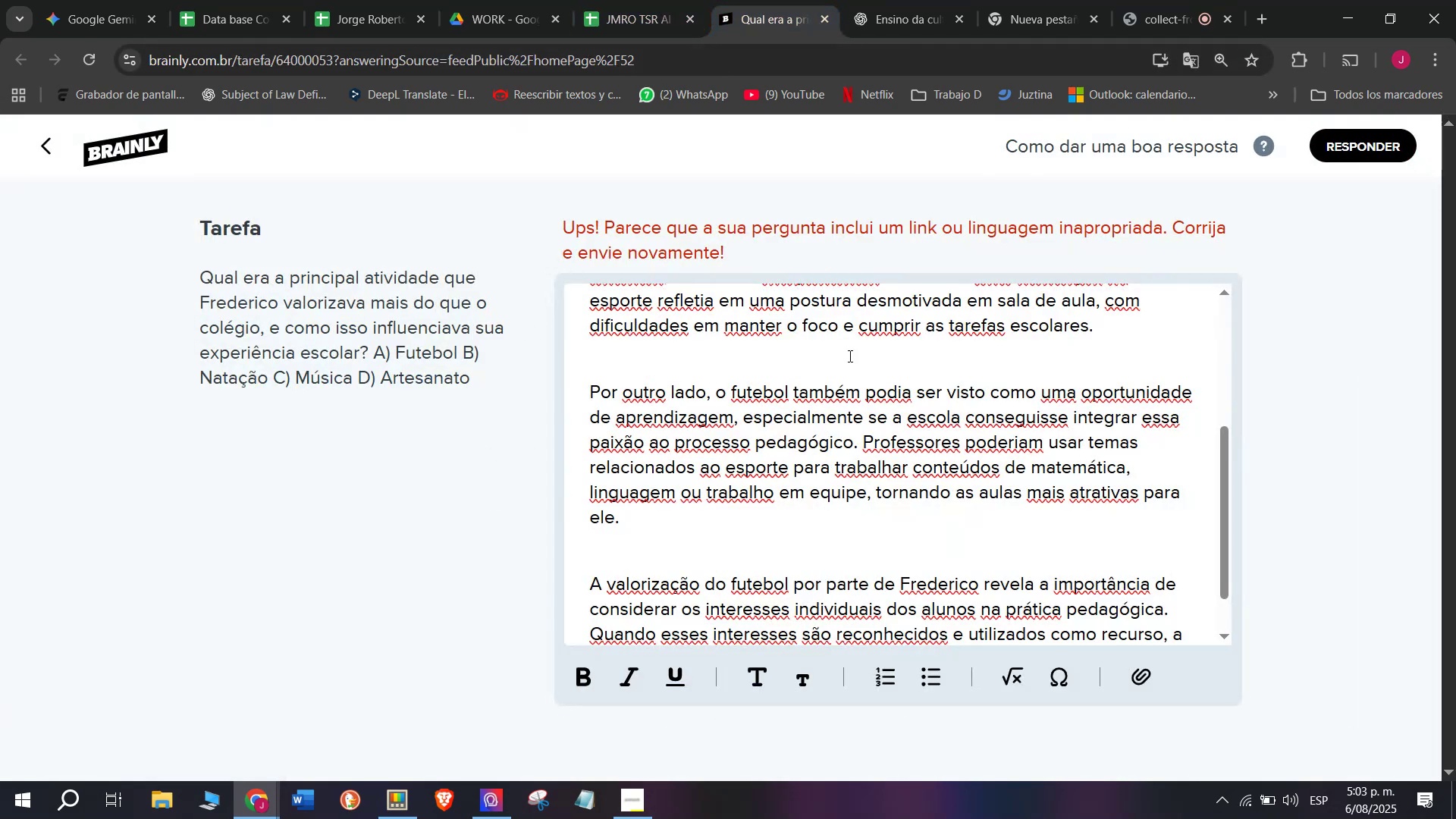 
scroll: coordinate [812, 504], scroll_direction: up, amount: 4.0
 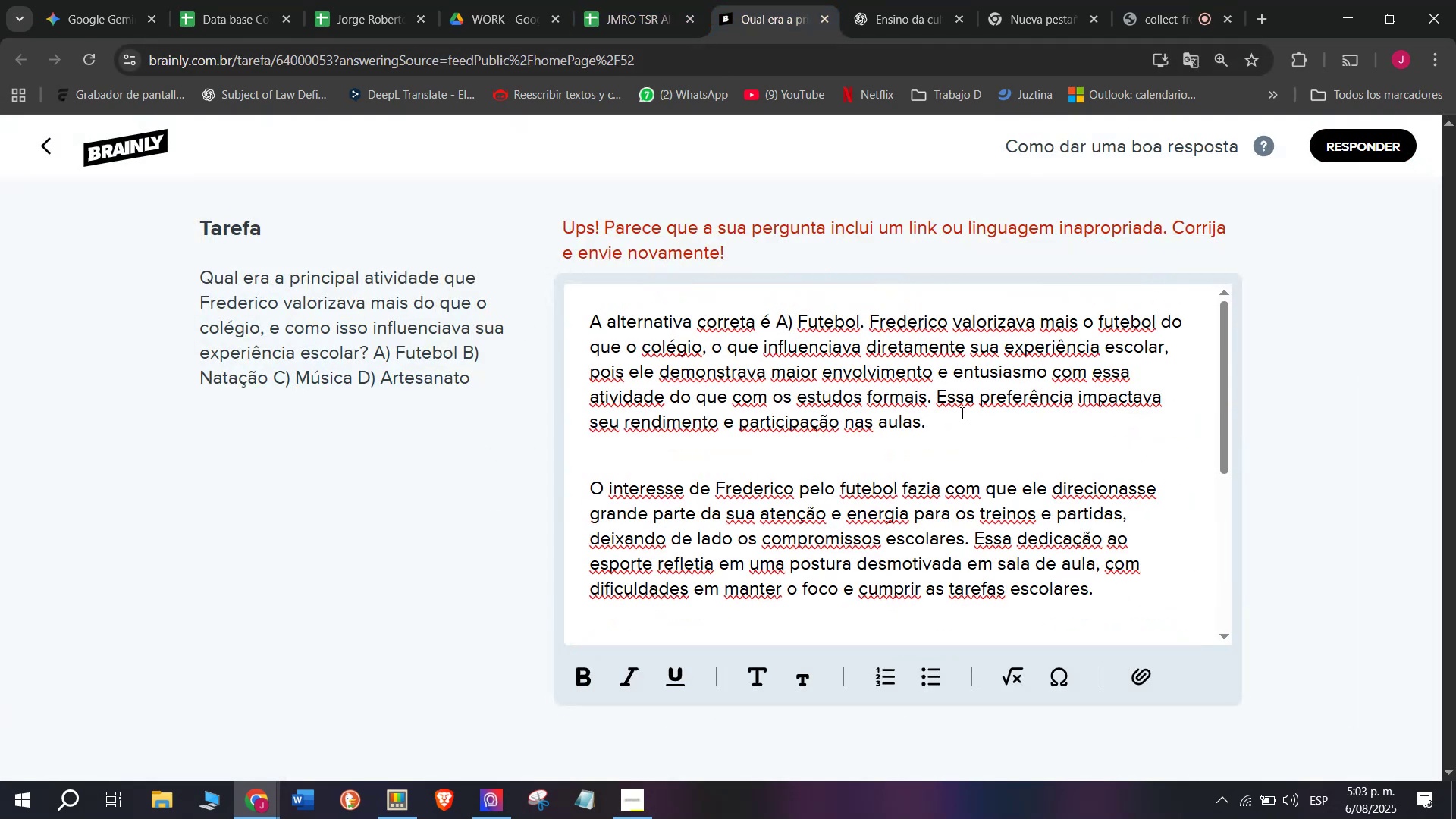 
left_click_drag(start_coordinate=[931, 400], to_coordinate=[1026, 461])
 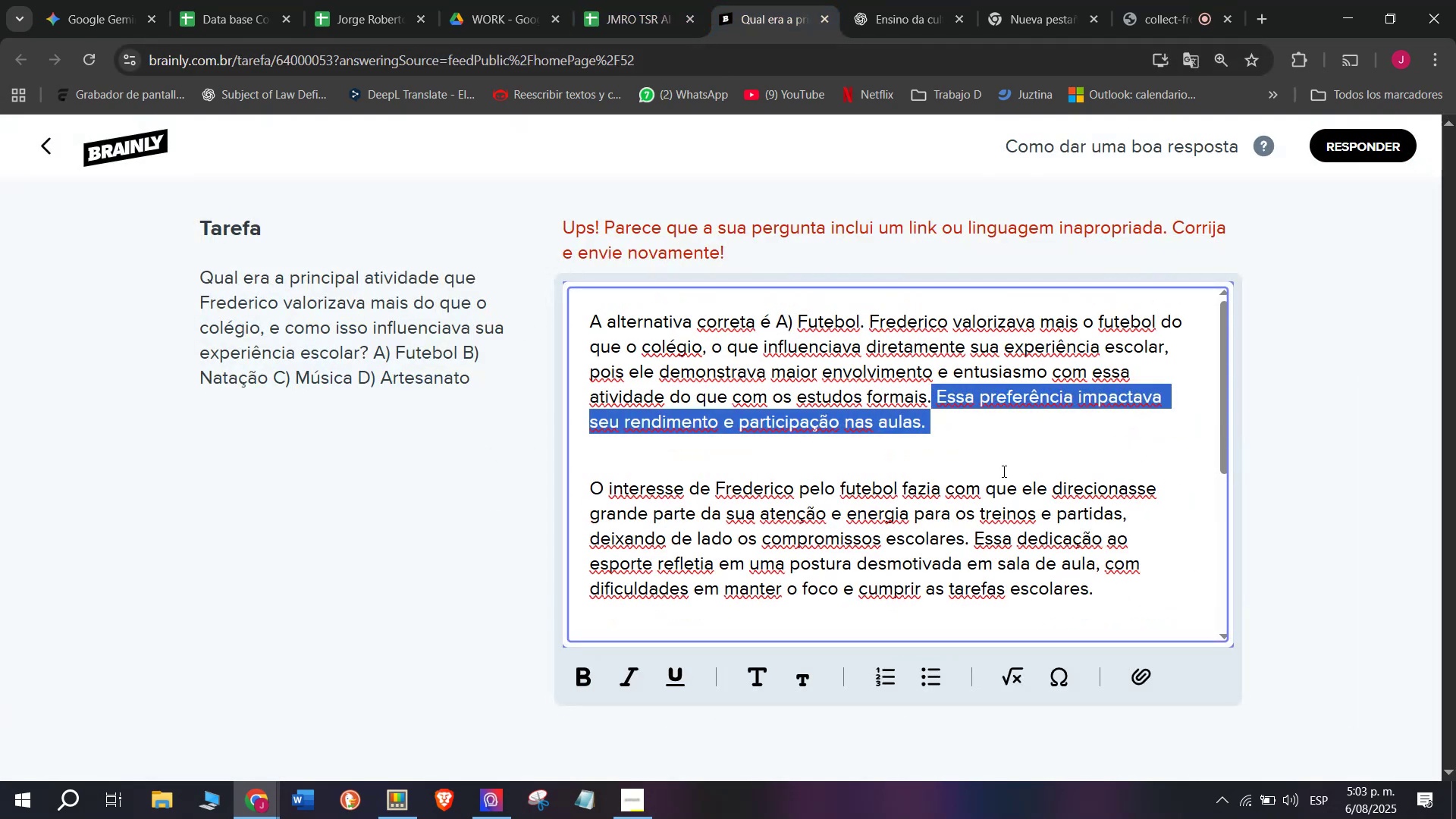 
key(Backspace)
 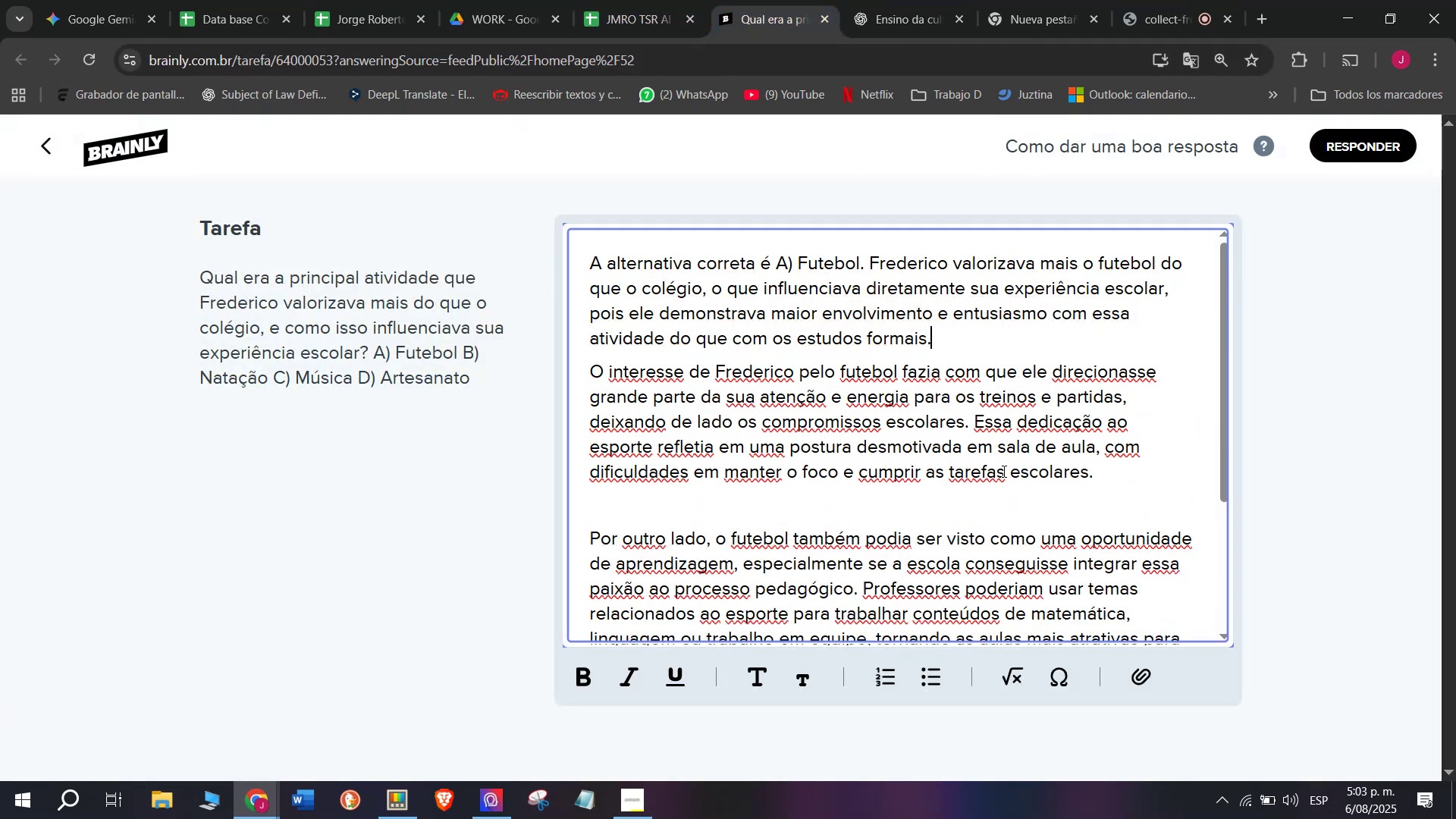 
key(Enter)
 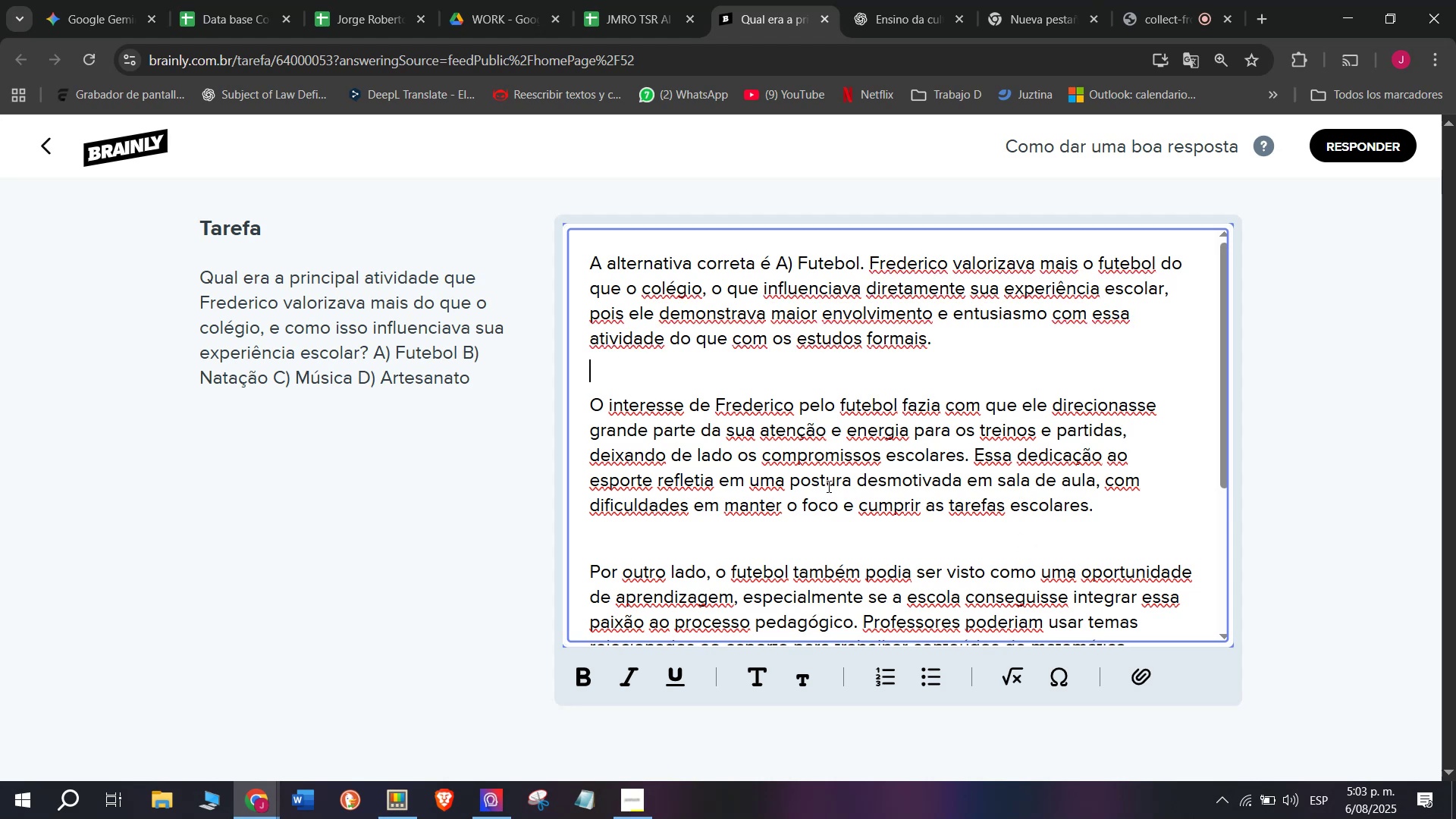 
left_click_drag(start_coordinate=[1107, 514], to_coordinate=[541, 413])
 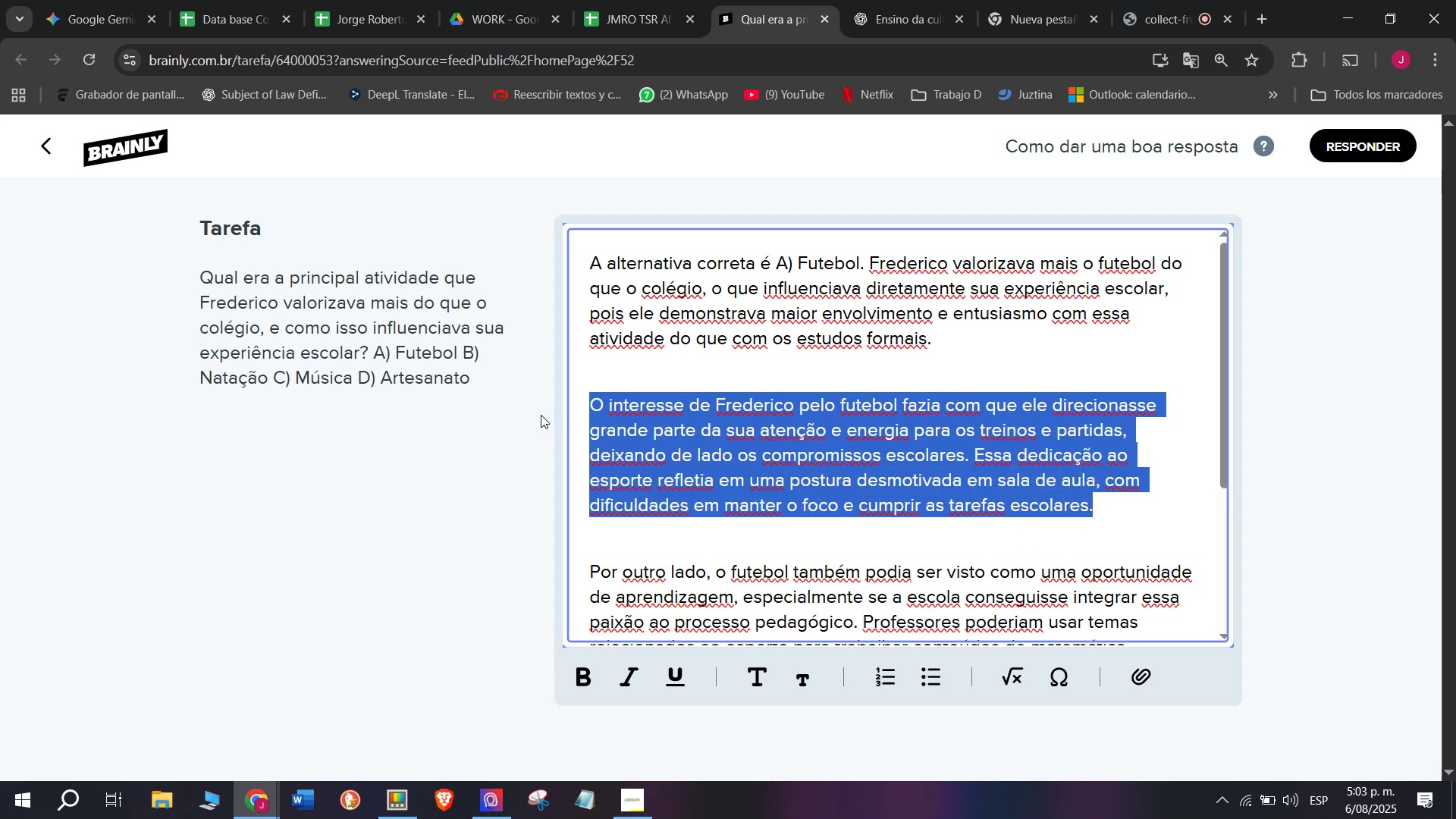 
key(Backspace)
 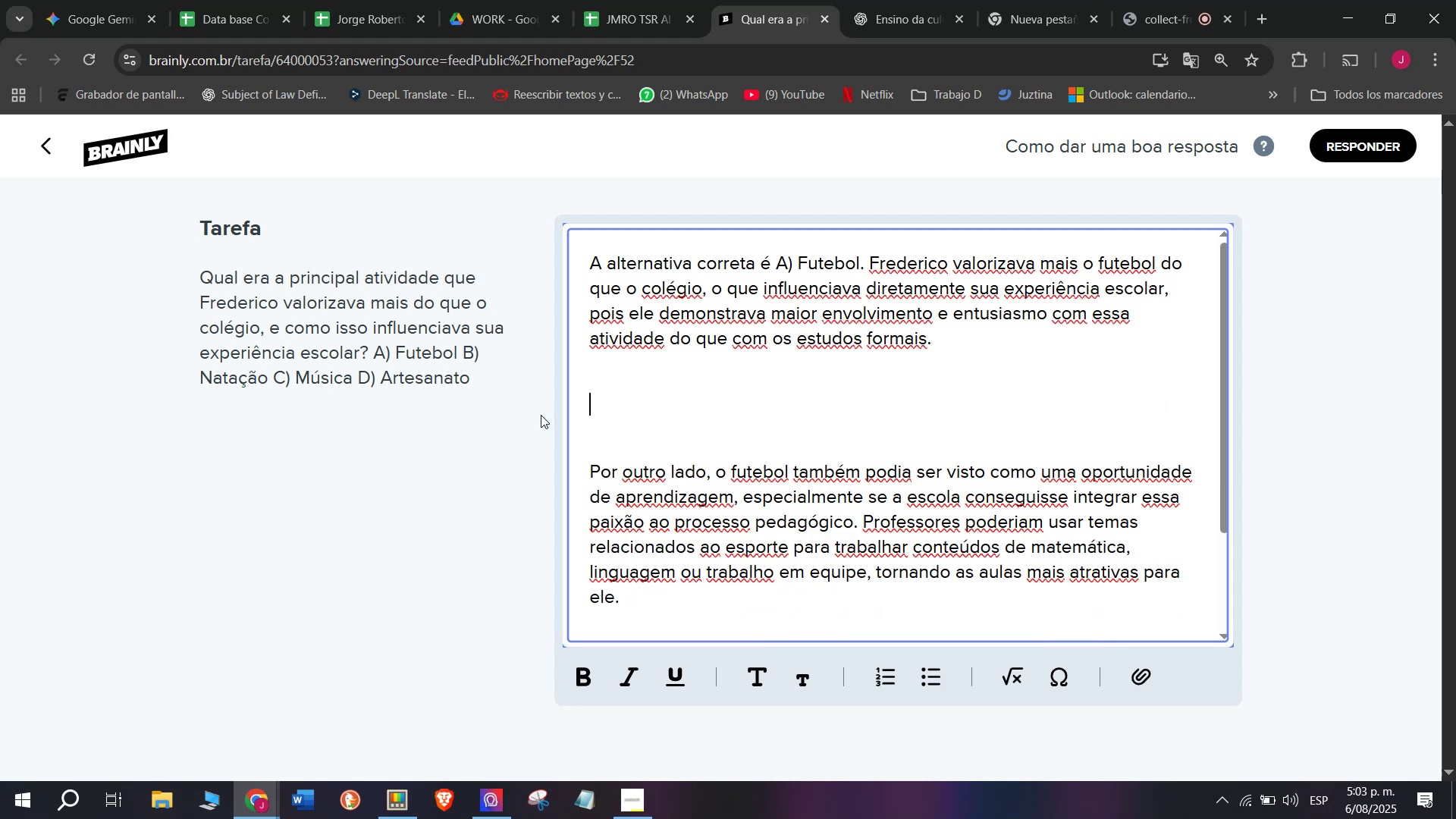 
key(Backspace)
 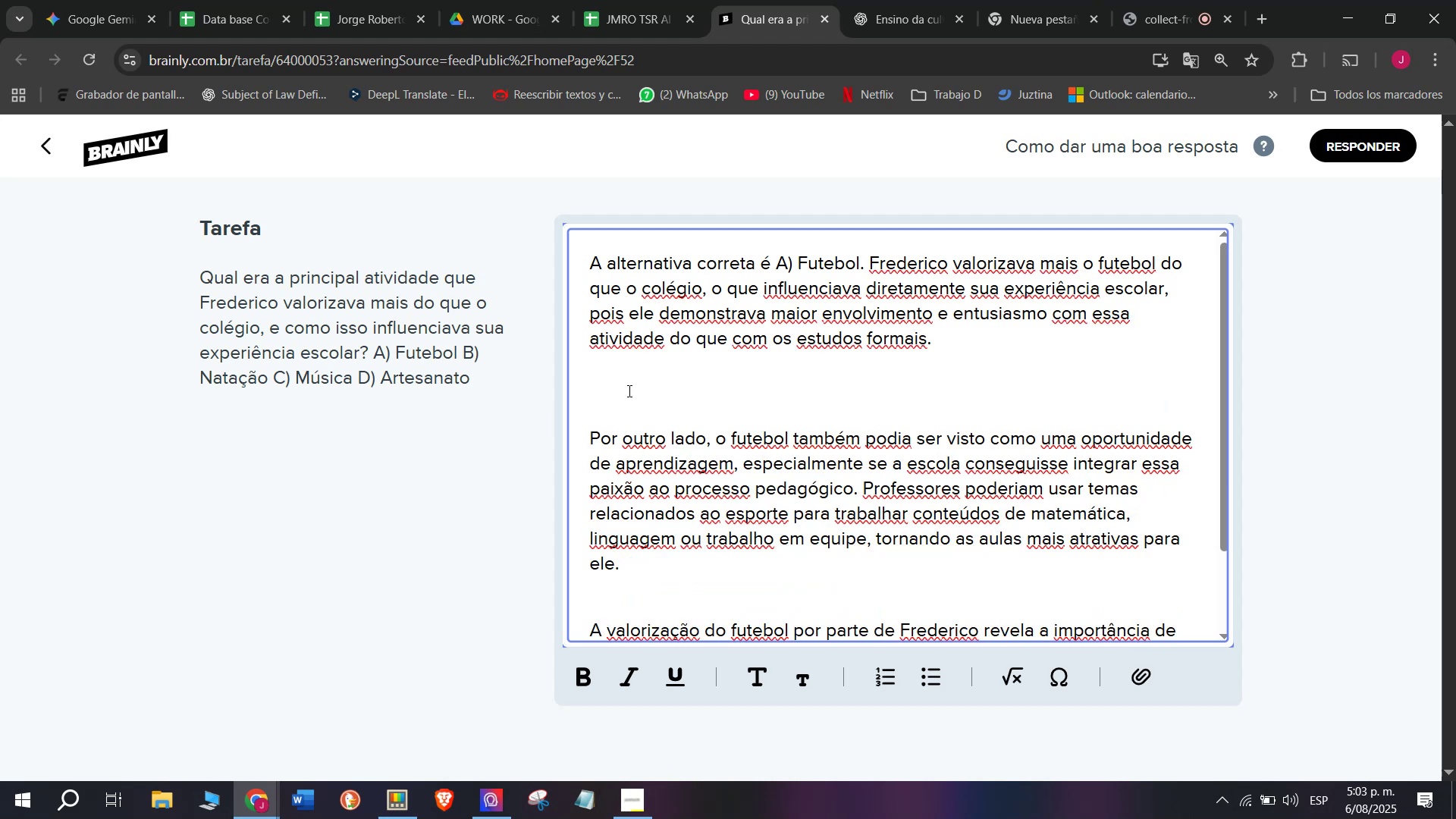 
key(Backspace)
 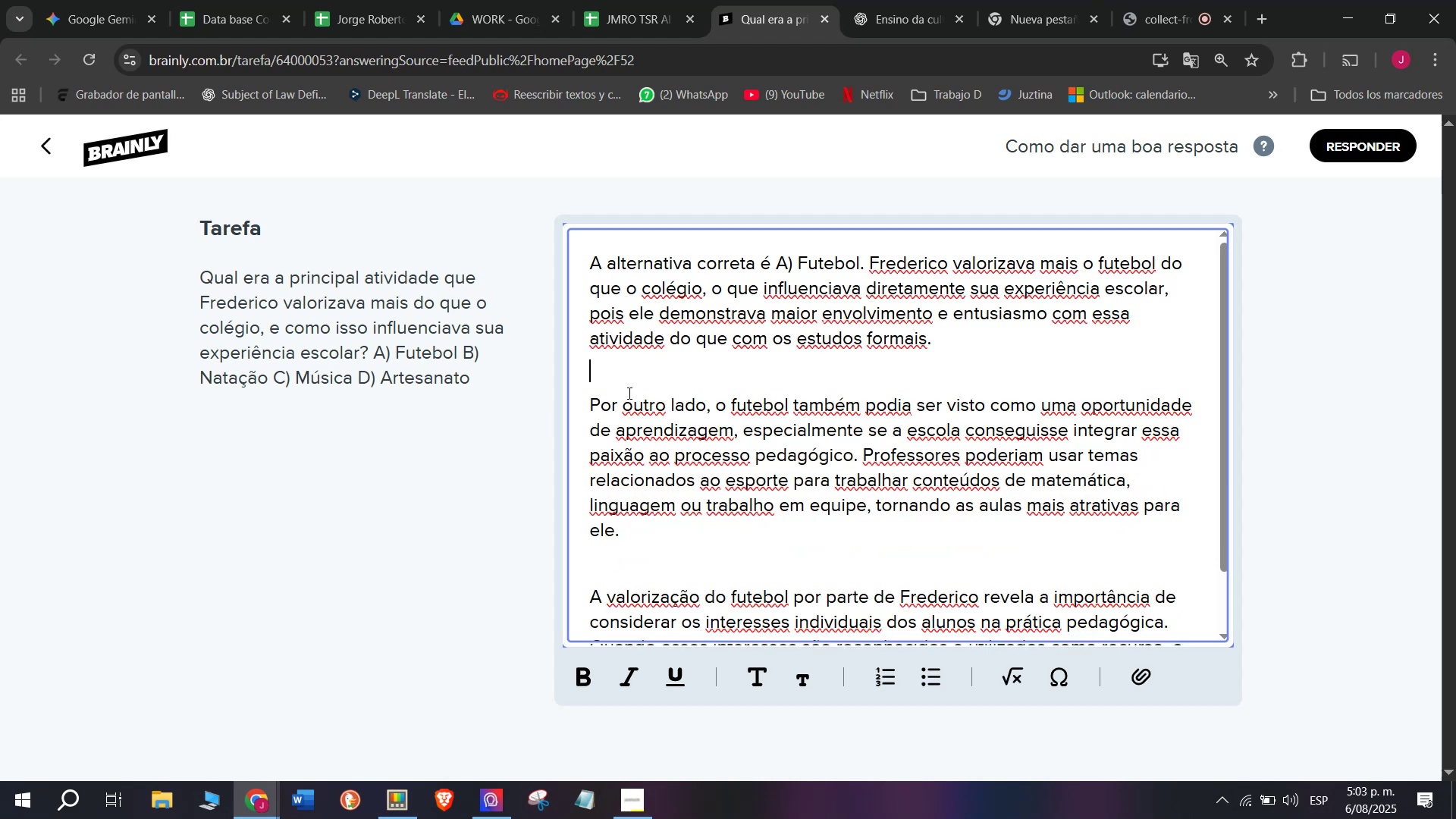 
scroll: coordinate [768, 507], scroll_direction: down, amount: 3.0
 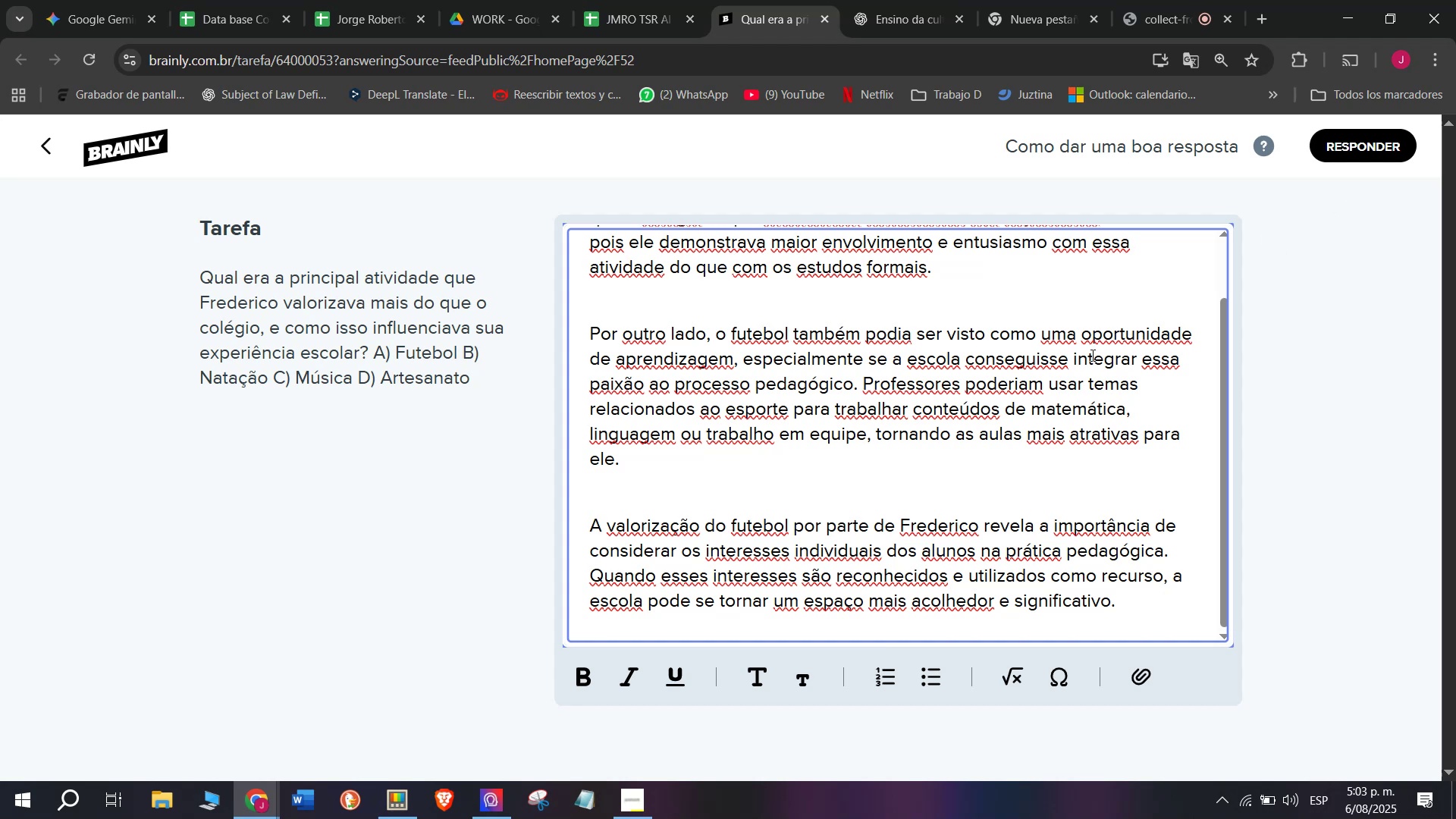 
left_click_drag(start_coordinate=[1134, 623], to_coordinate=[345, 155])
 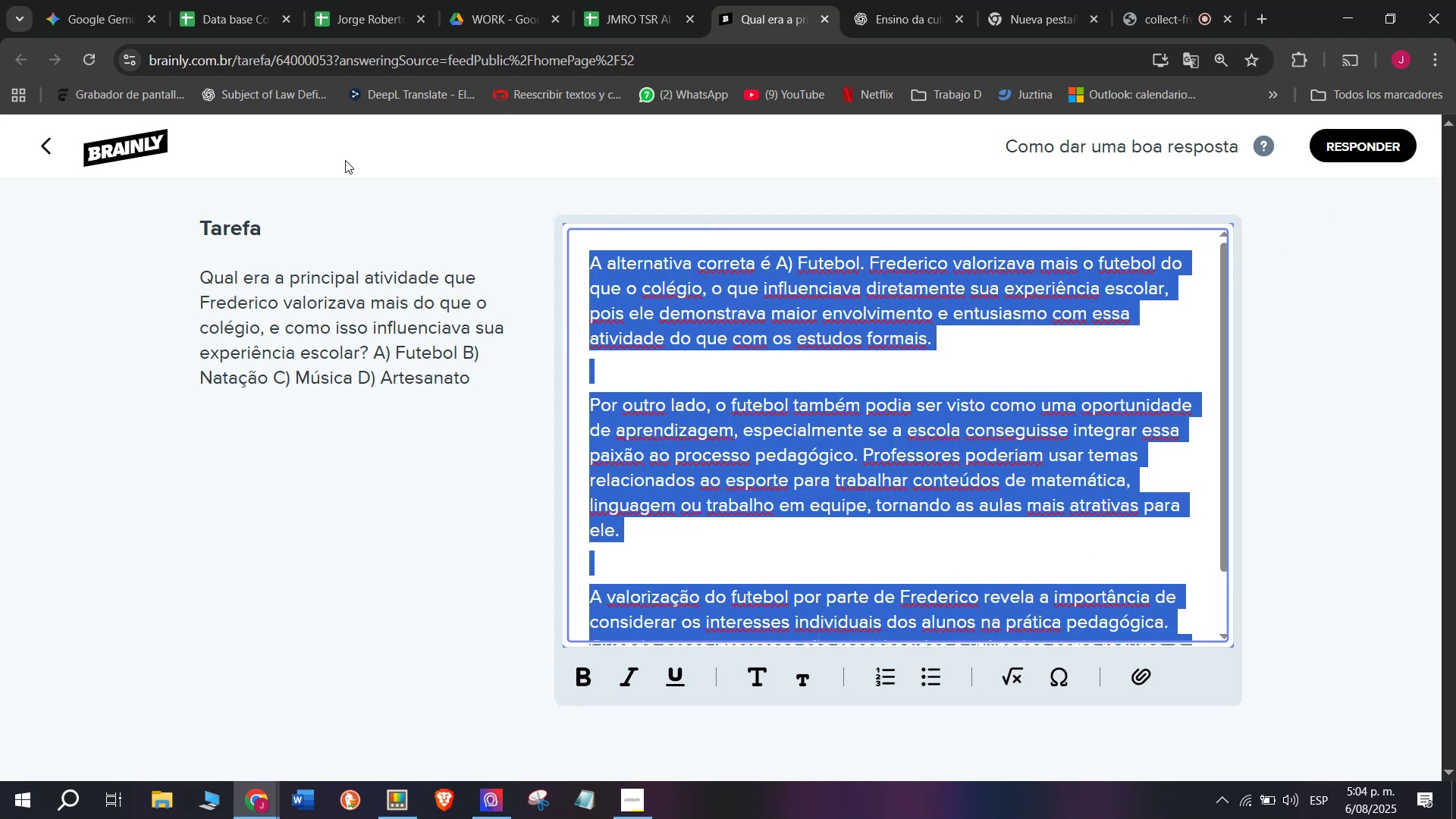 
key(Break)
 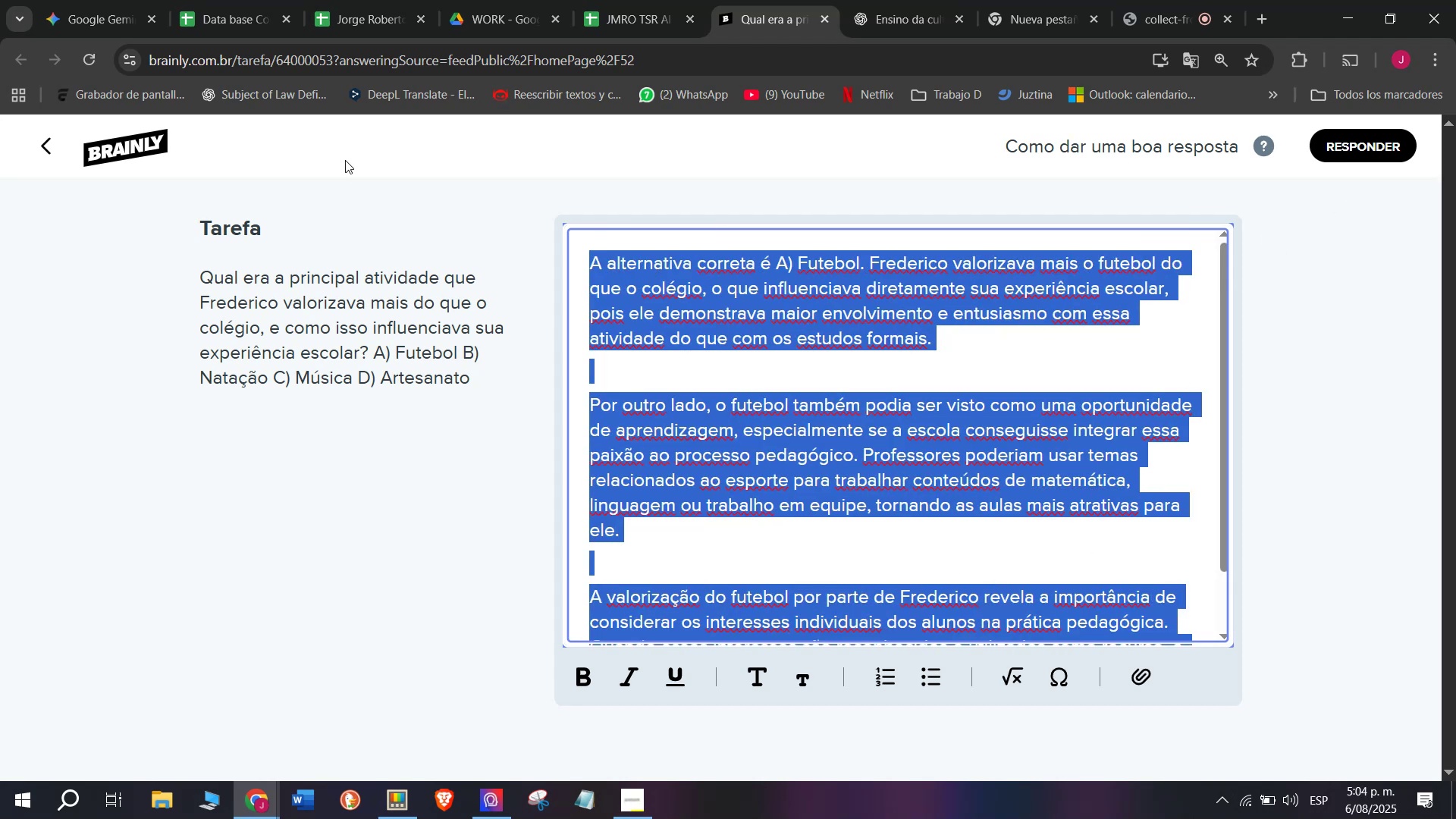 
key(Control+ControlLeft)
 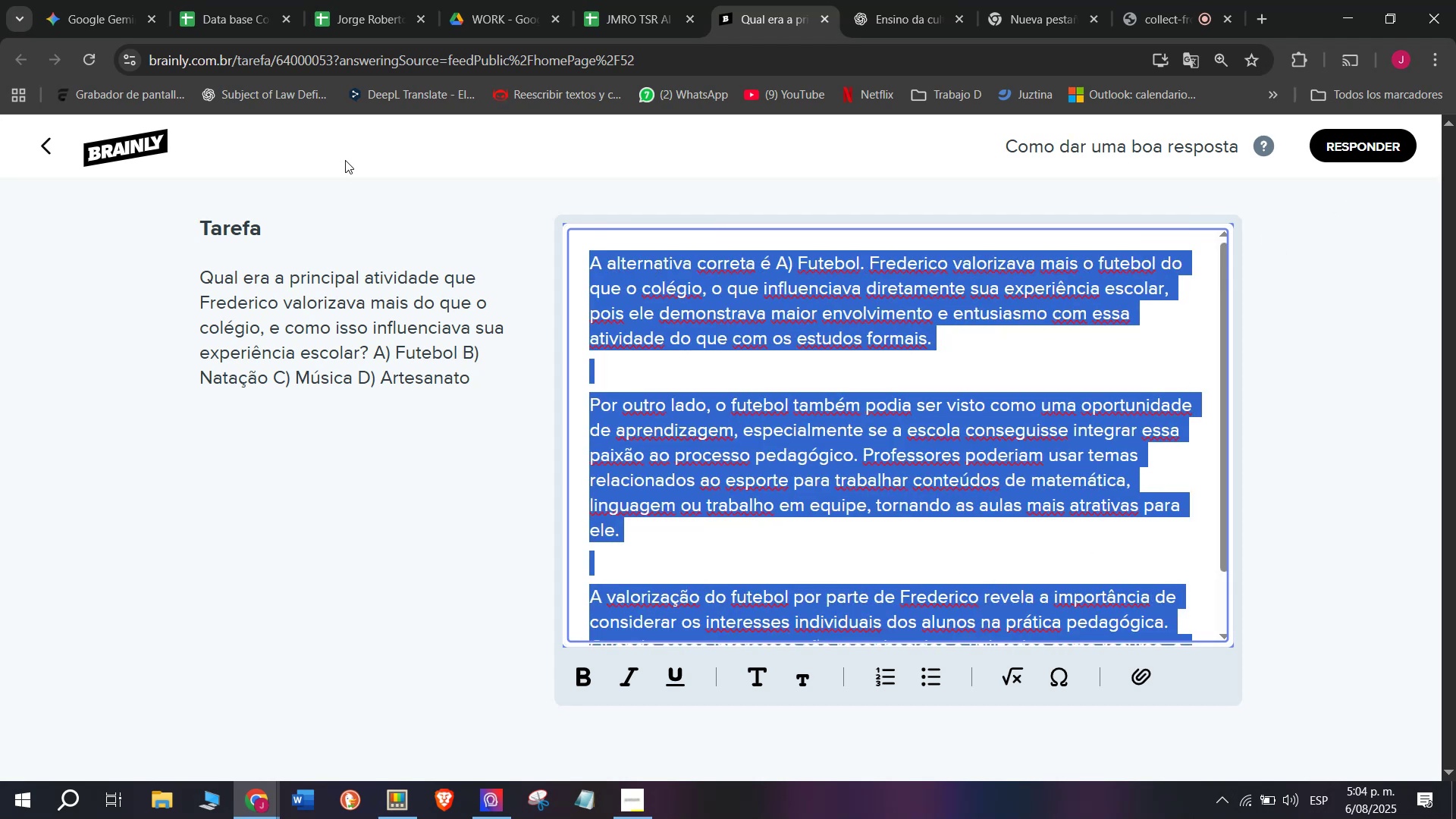 
key(Control+C)
 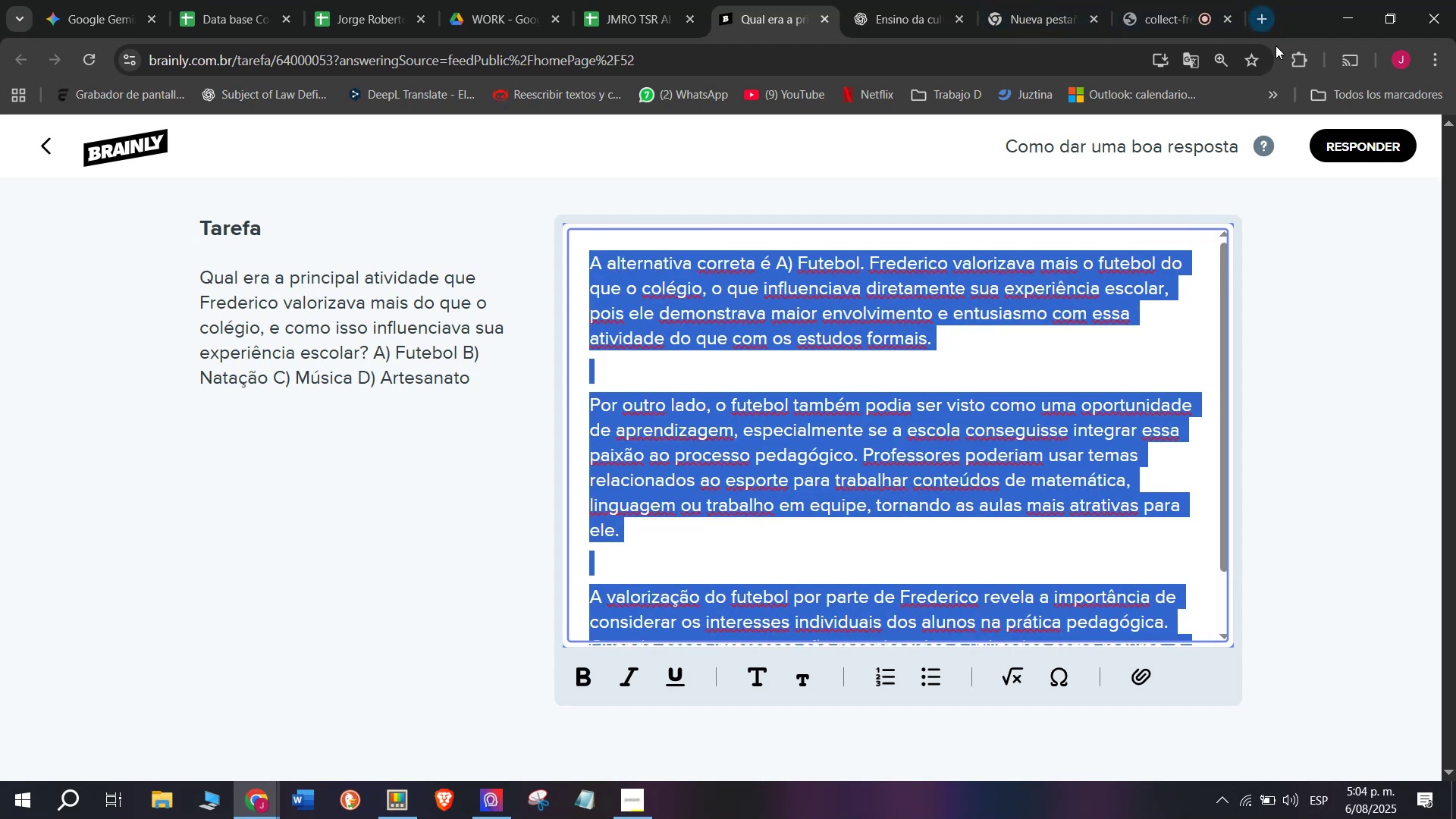 
left_click([1342, 144])
 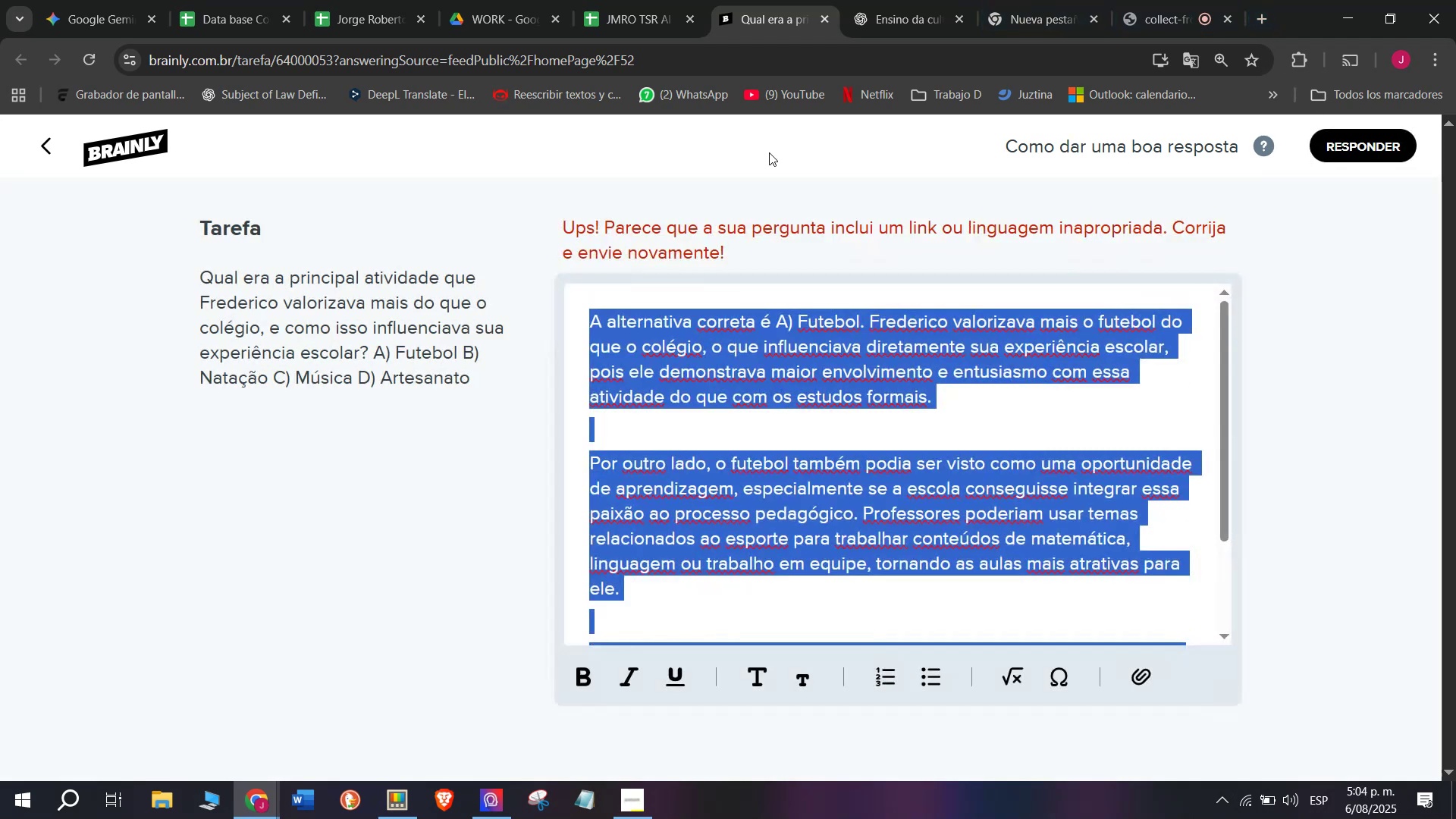 
scroll: coordinate [952, 444], scroll_direction: down, amount: 2.0
 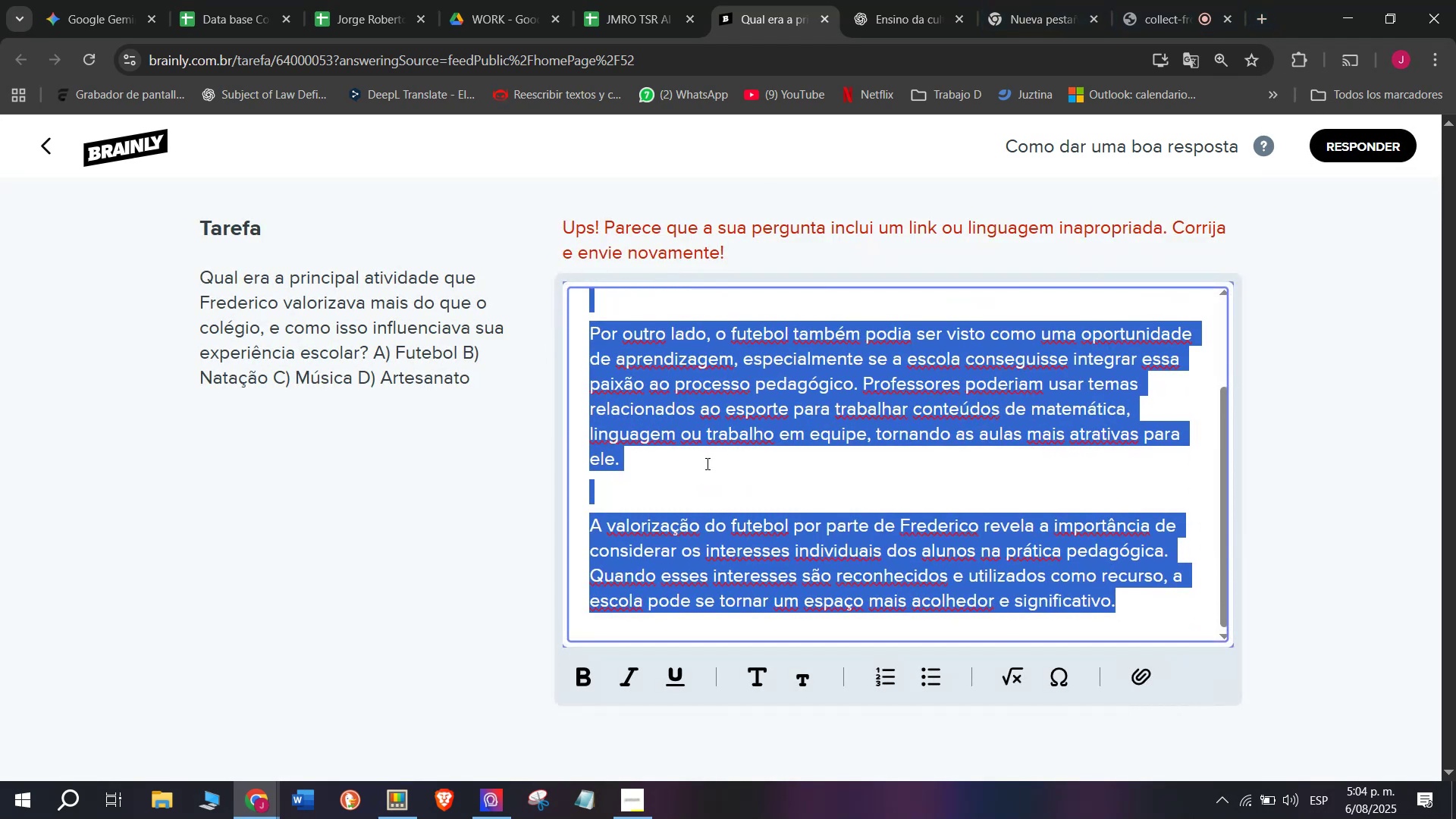 
left_click([556, 469])
 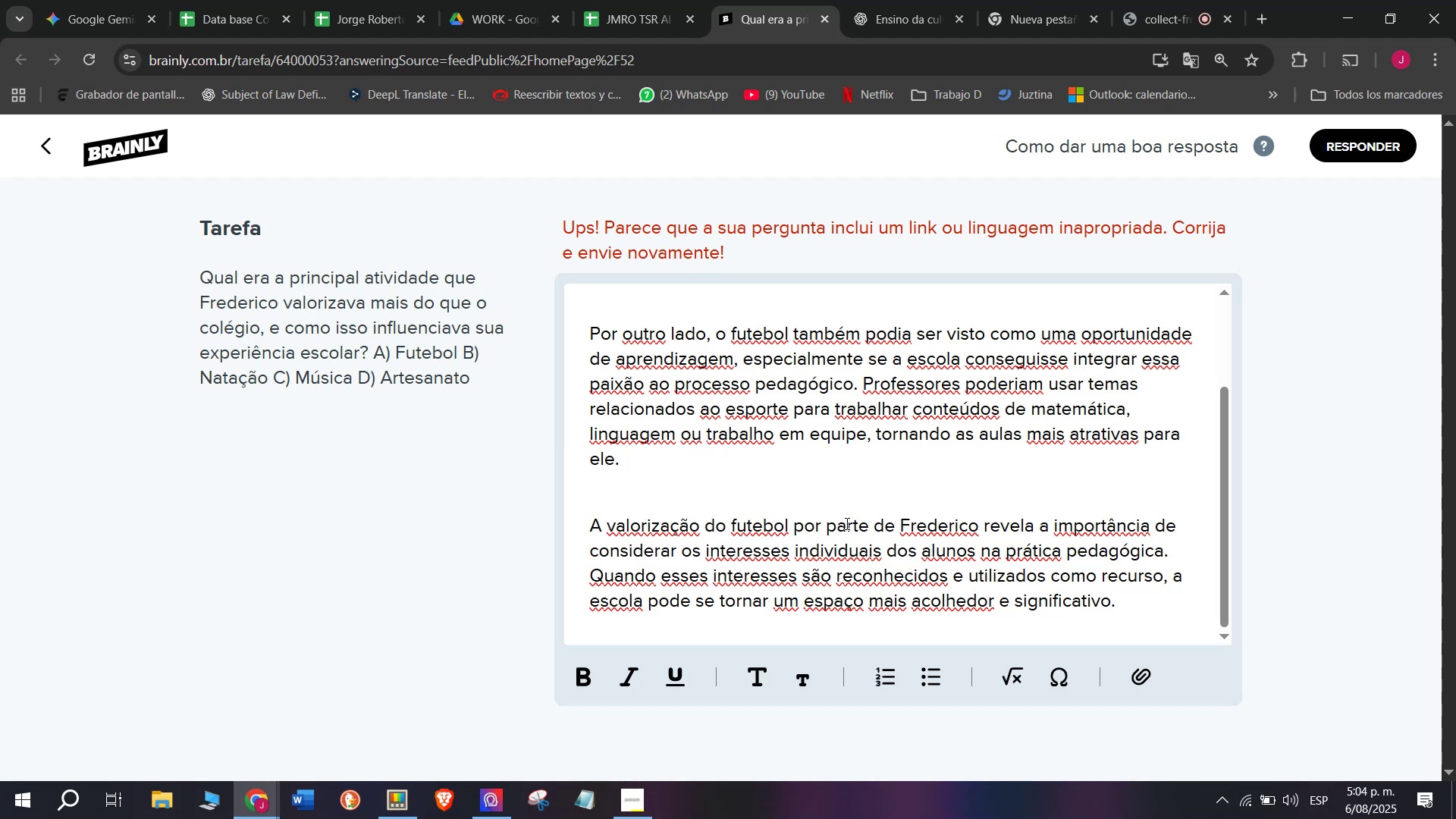 
scroll: coordinate [845, 526], scroll_direction: up, amount: 1.0
 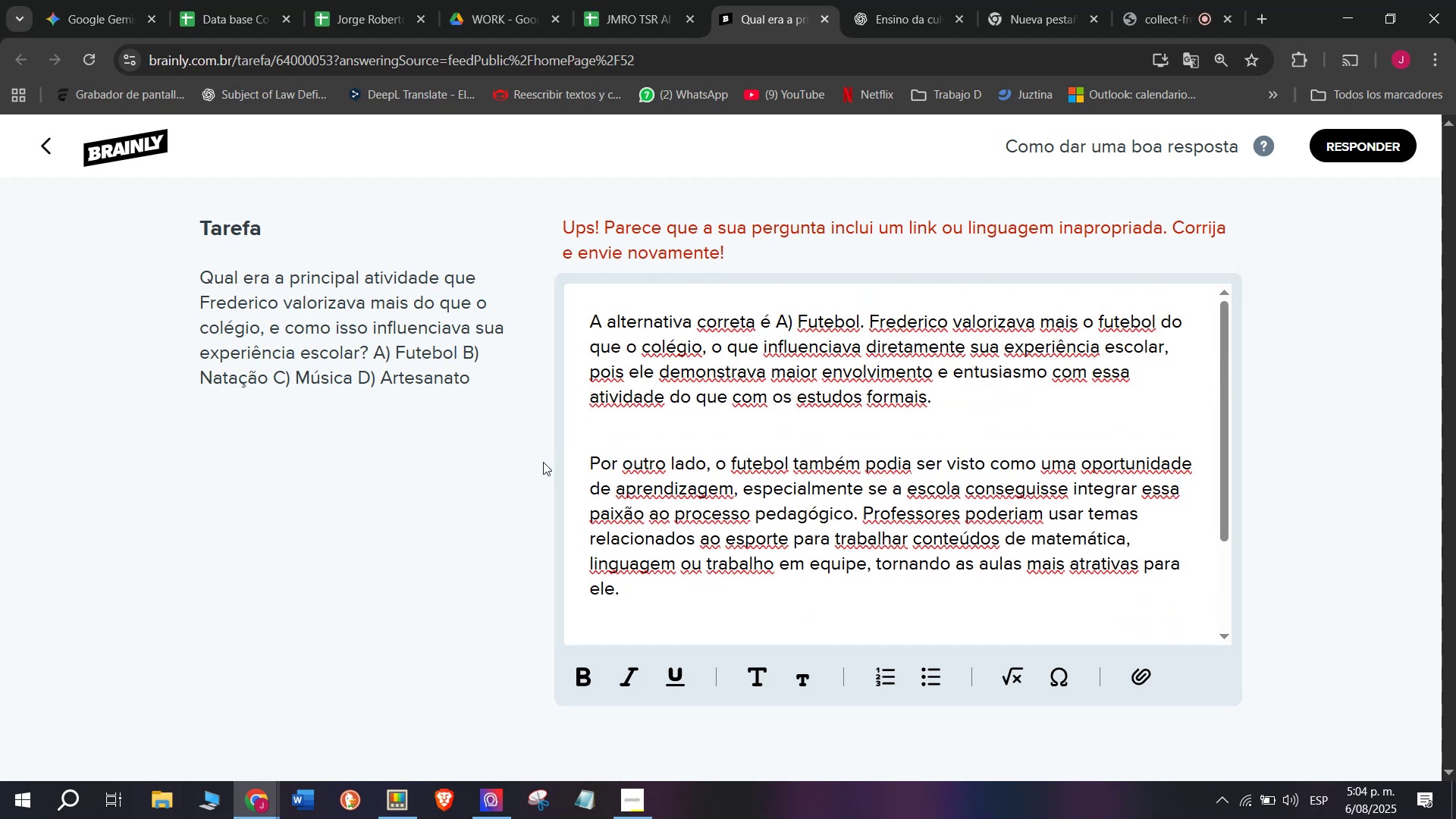 
left_click_drag(start_coordinate=[648, 589], to_coordinate=[497, 474])
 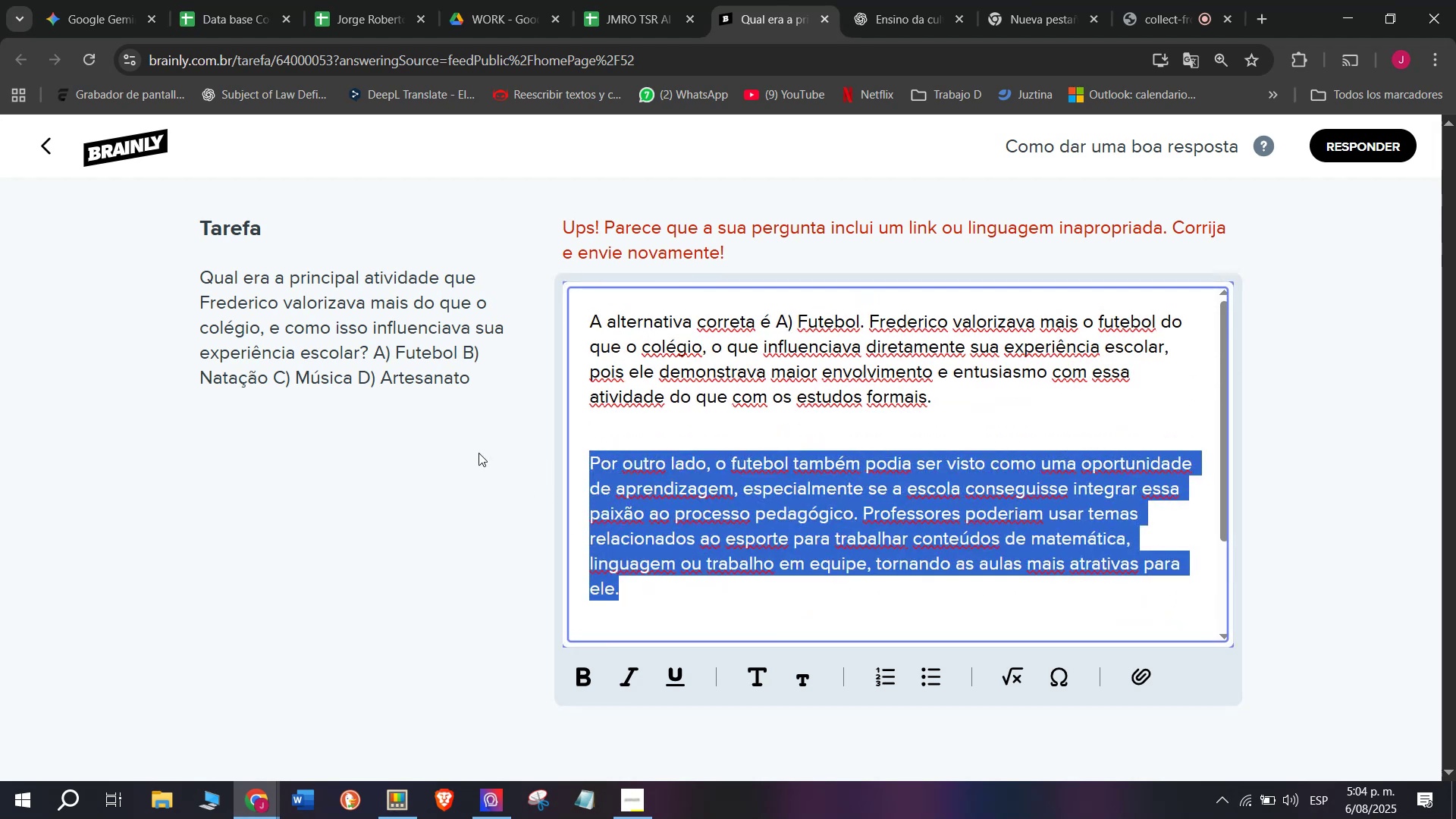 
key(Backspace)
 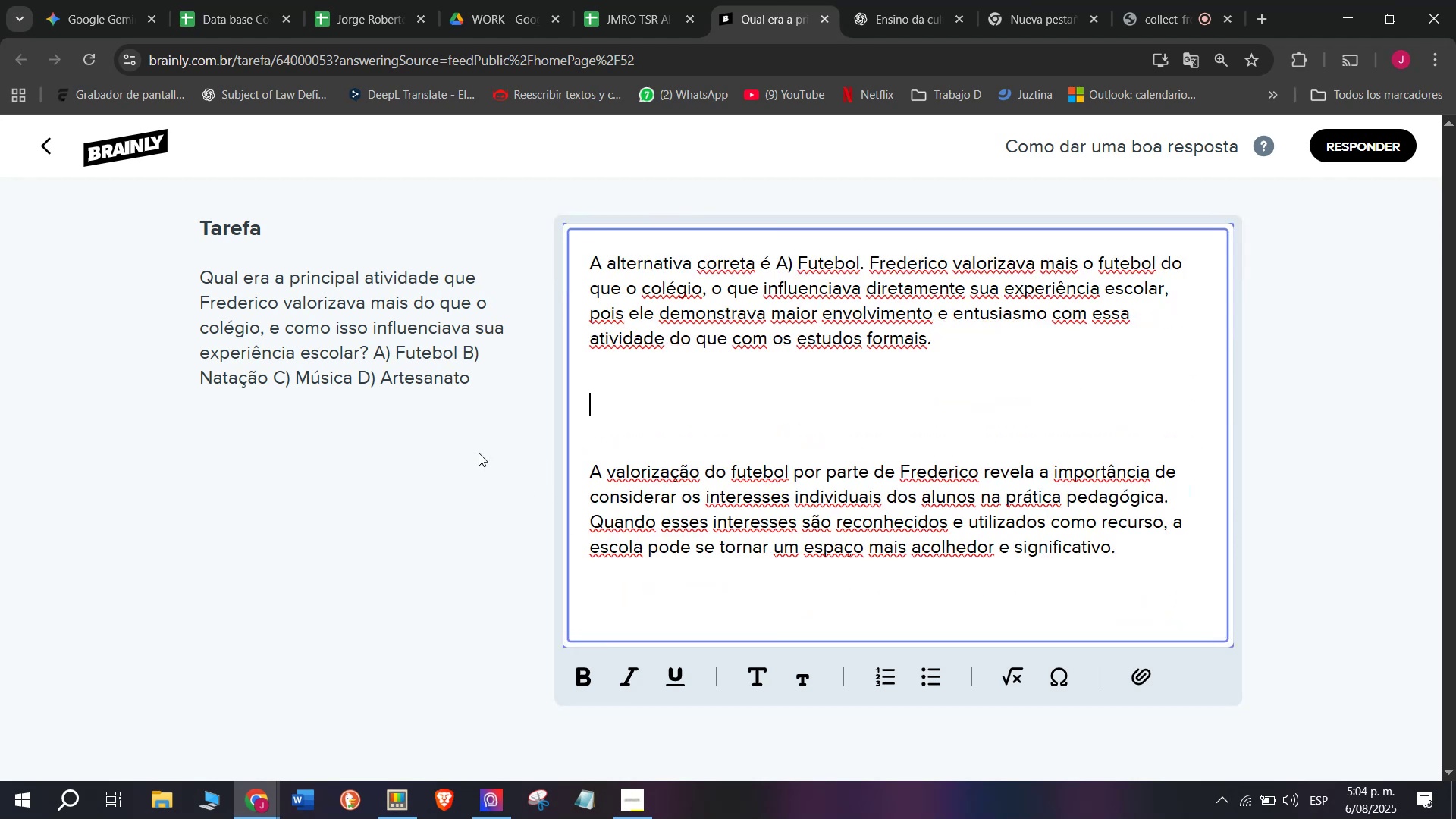 
key(Backspace)
 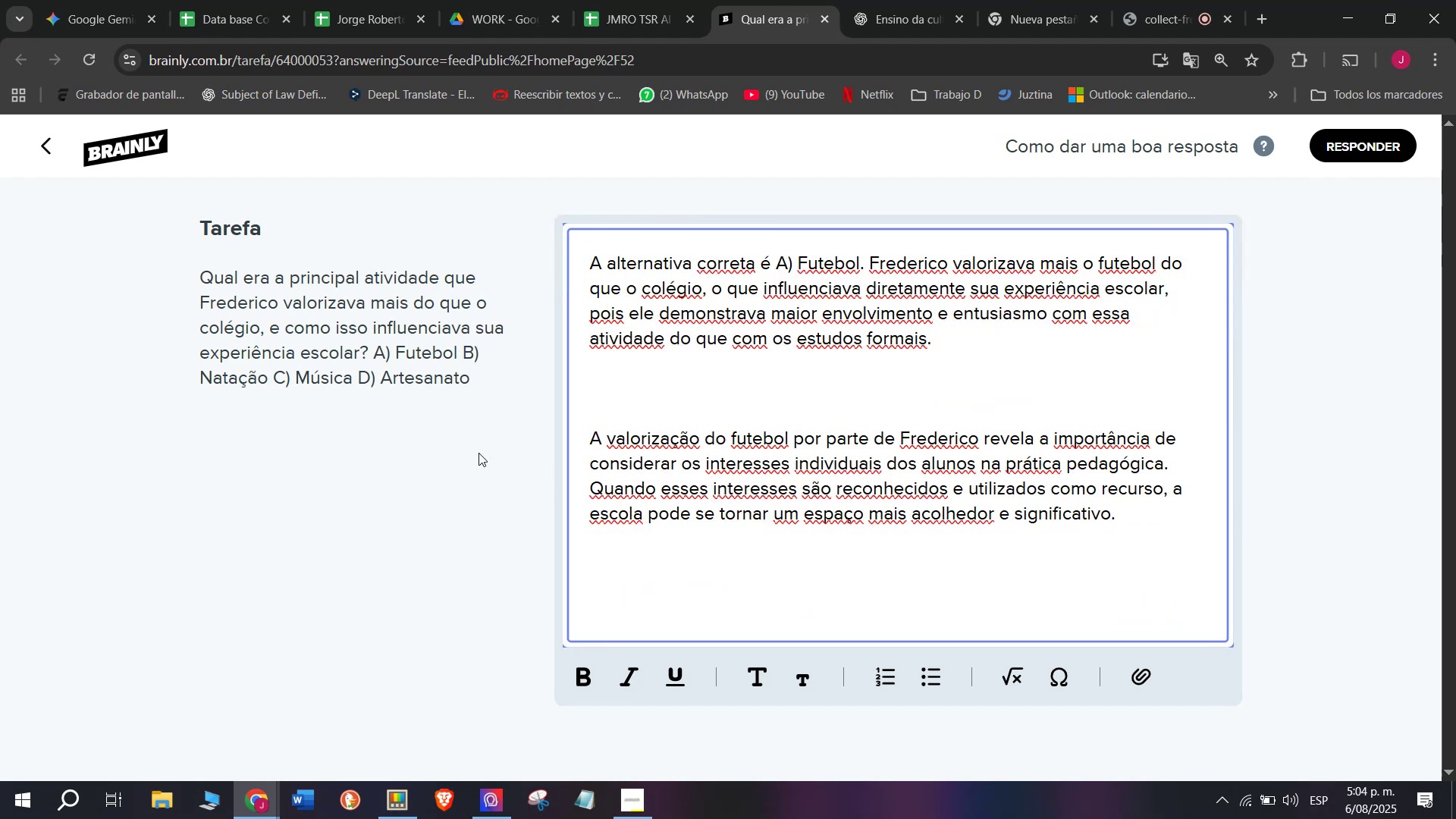 
key(Backspace)
 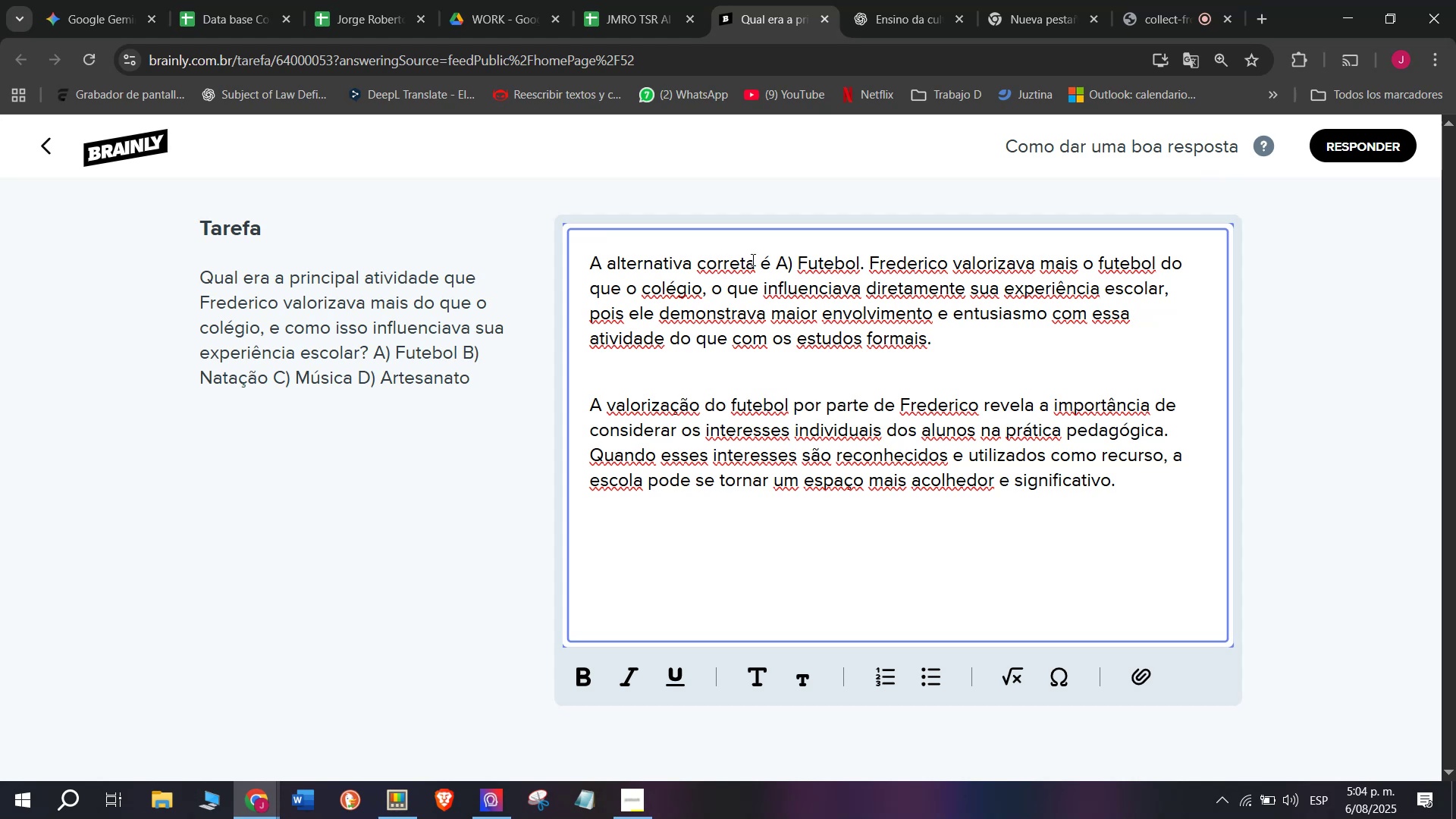 
mouse_move([912, 14])
 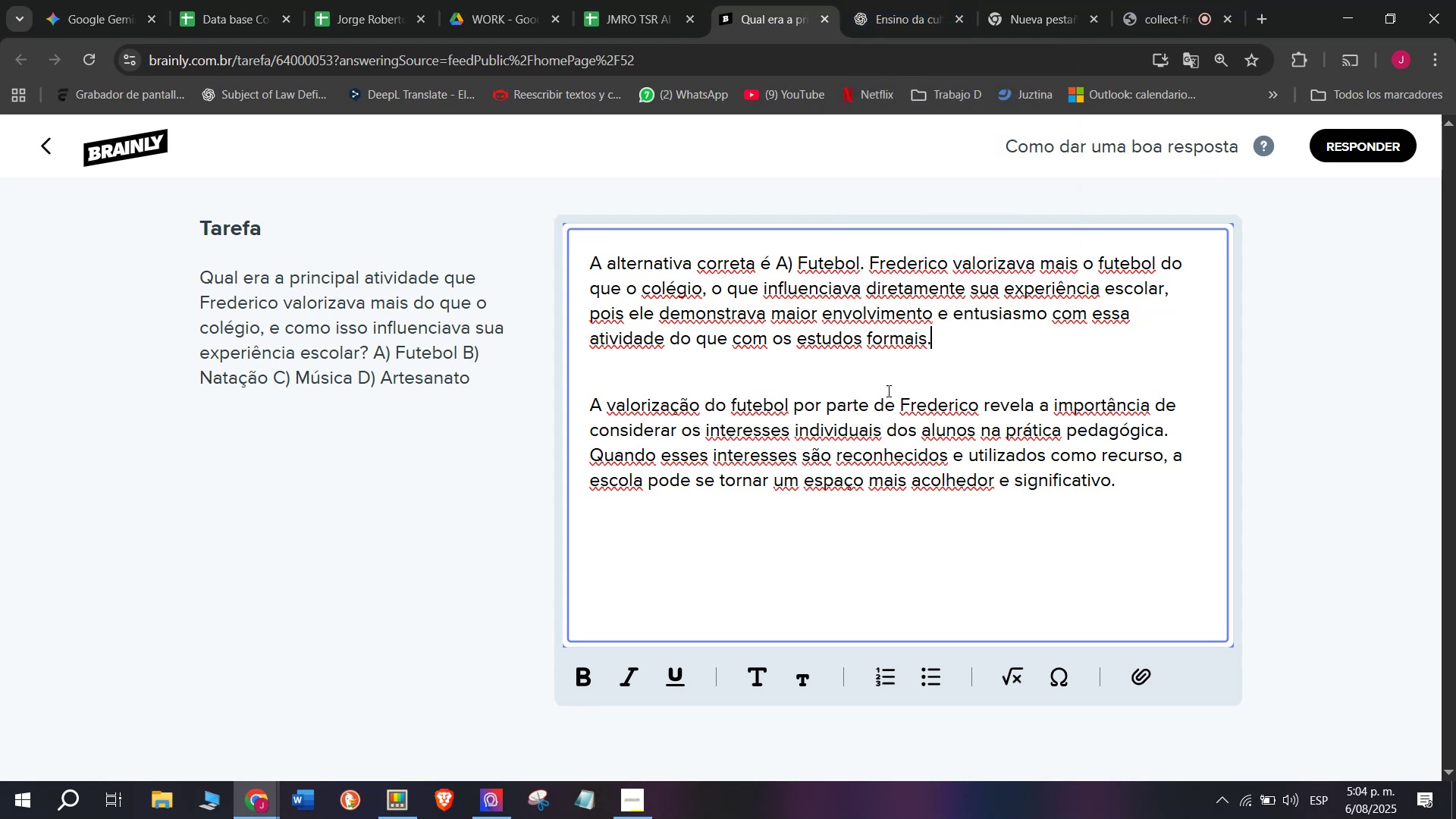 
left_click([886, 391])
 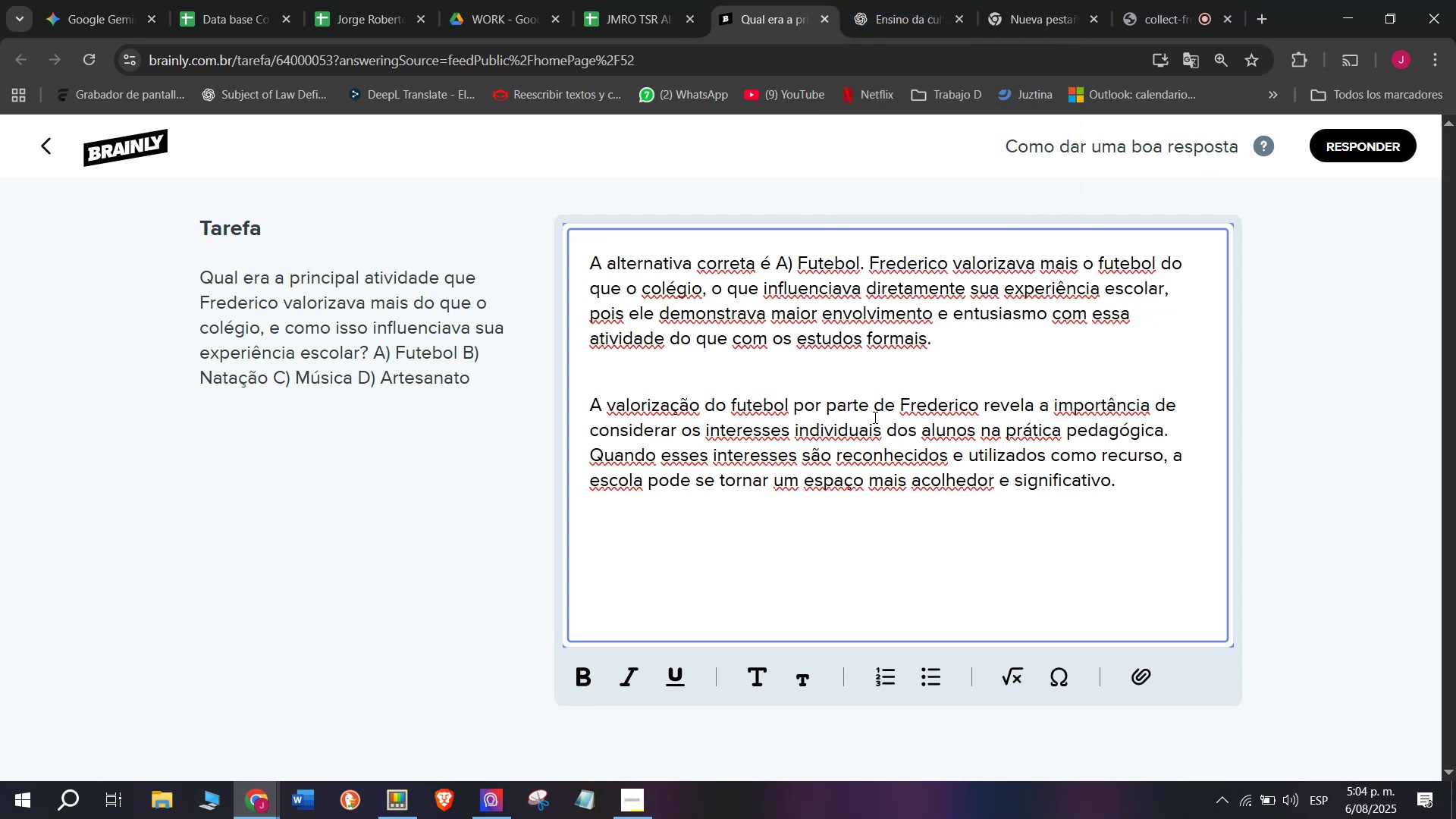 
left_click([911, 0])
 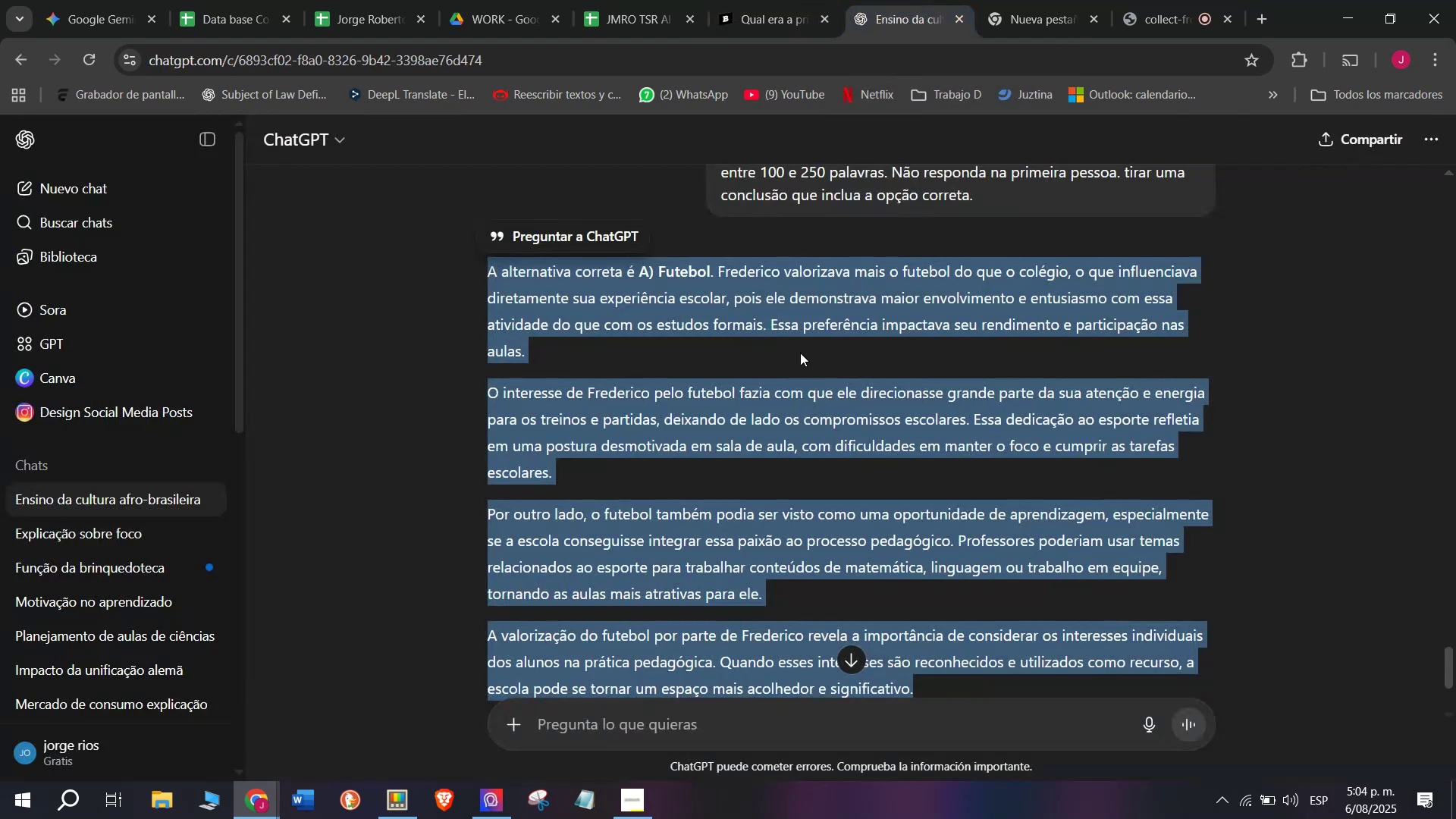 
scroll: coordinate [797, 444], scroll_direction: down, amount: 1.0
 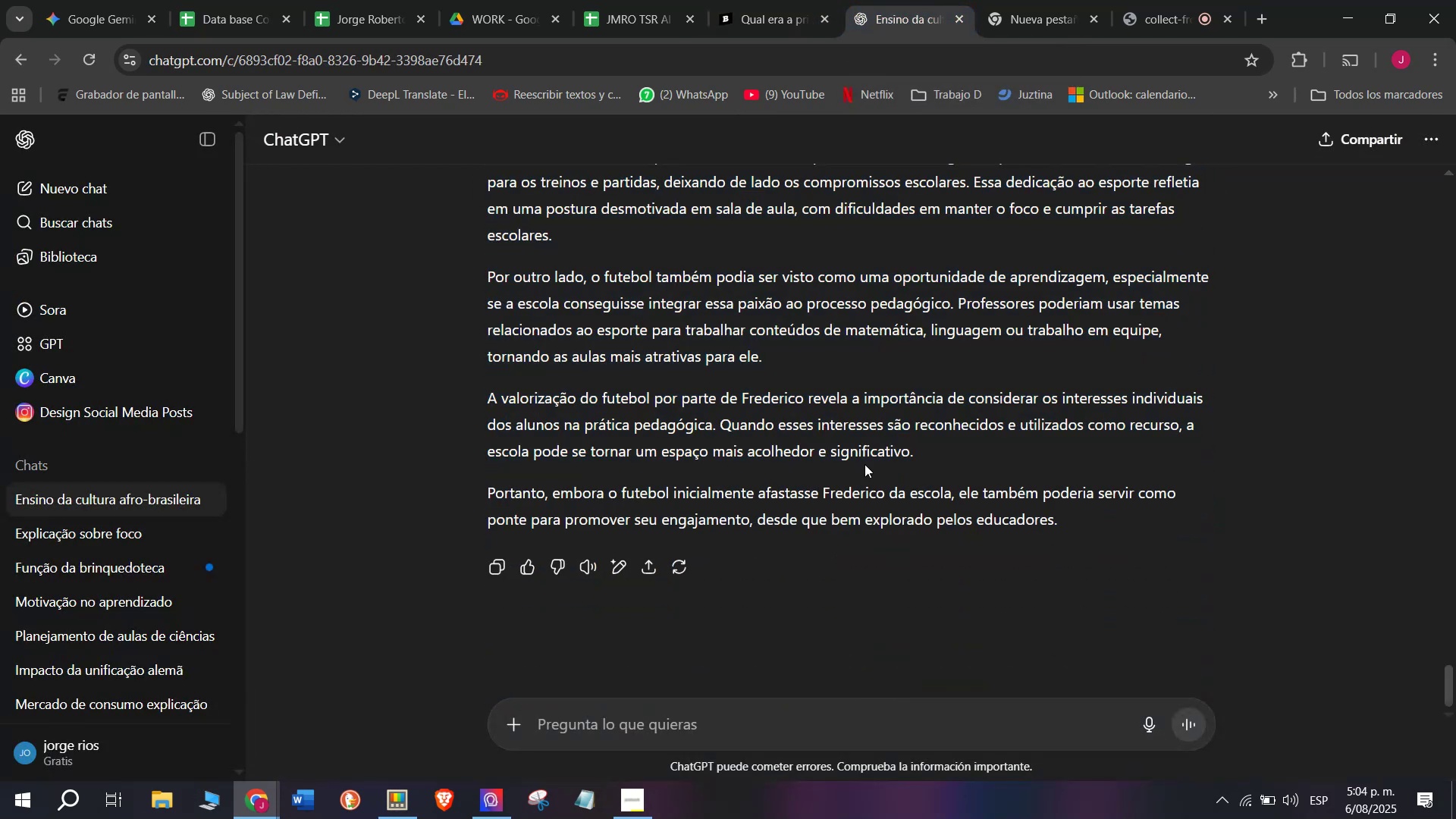 
left_click_drag(start_coordinate=[933, 455], to_coordinate=[469, 419])
 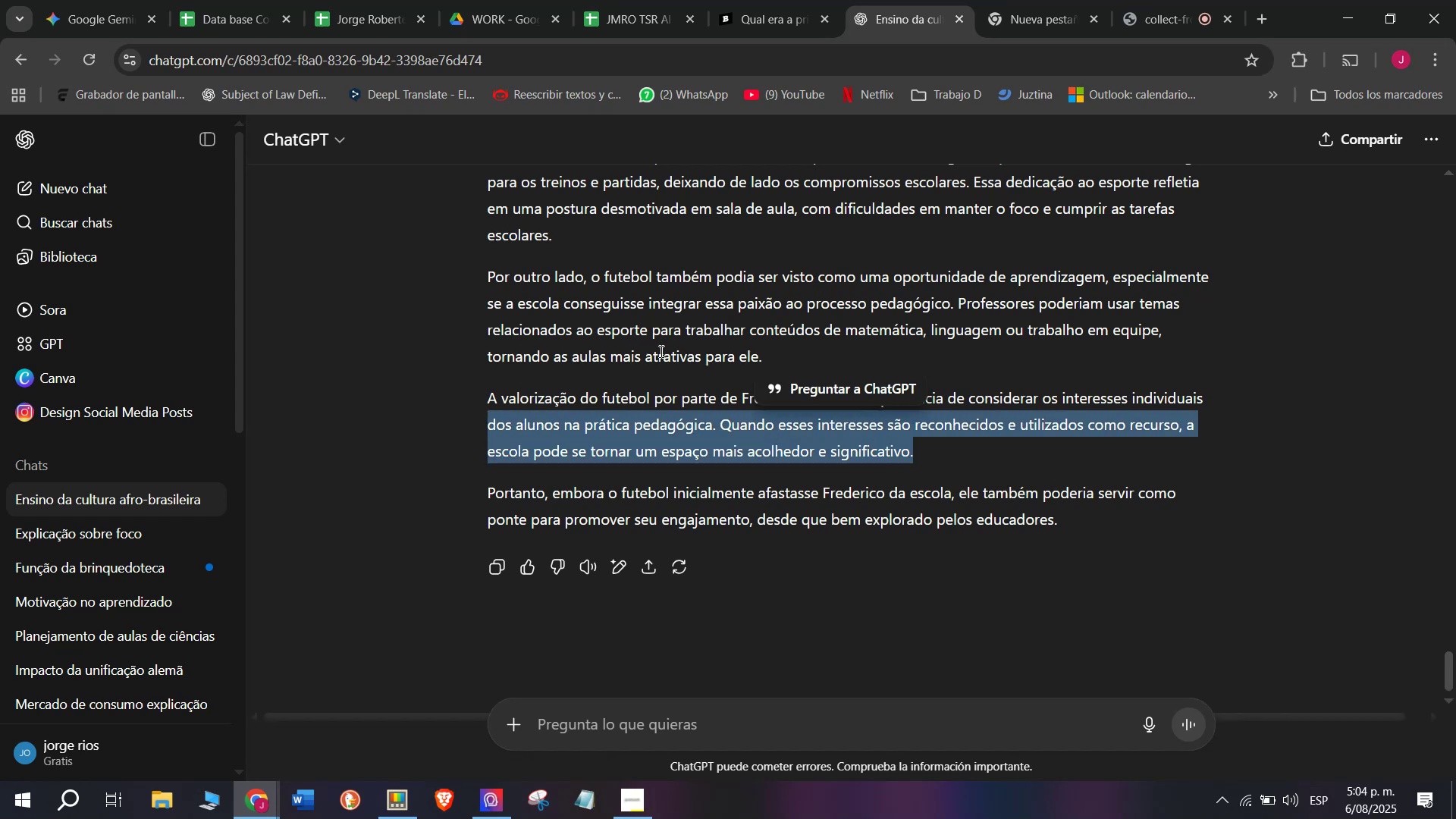 
scroll: coordinate [740, 394], scroll_direction: up, amount: 1.0
 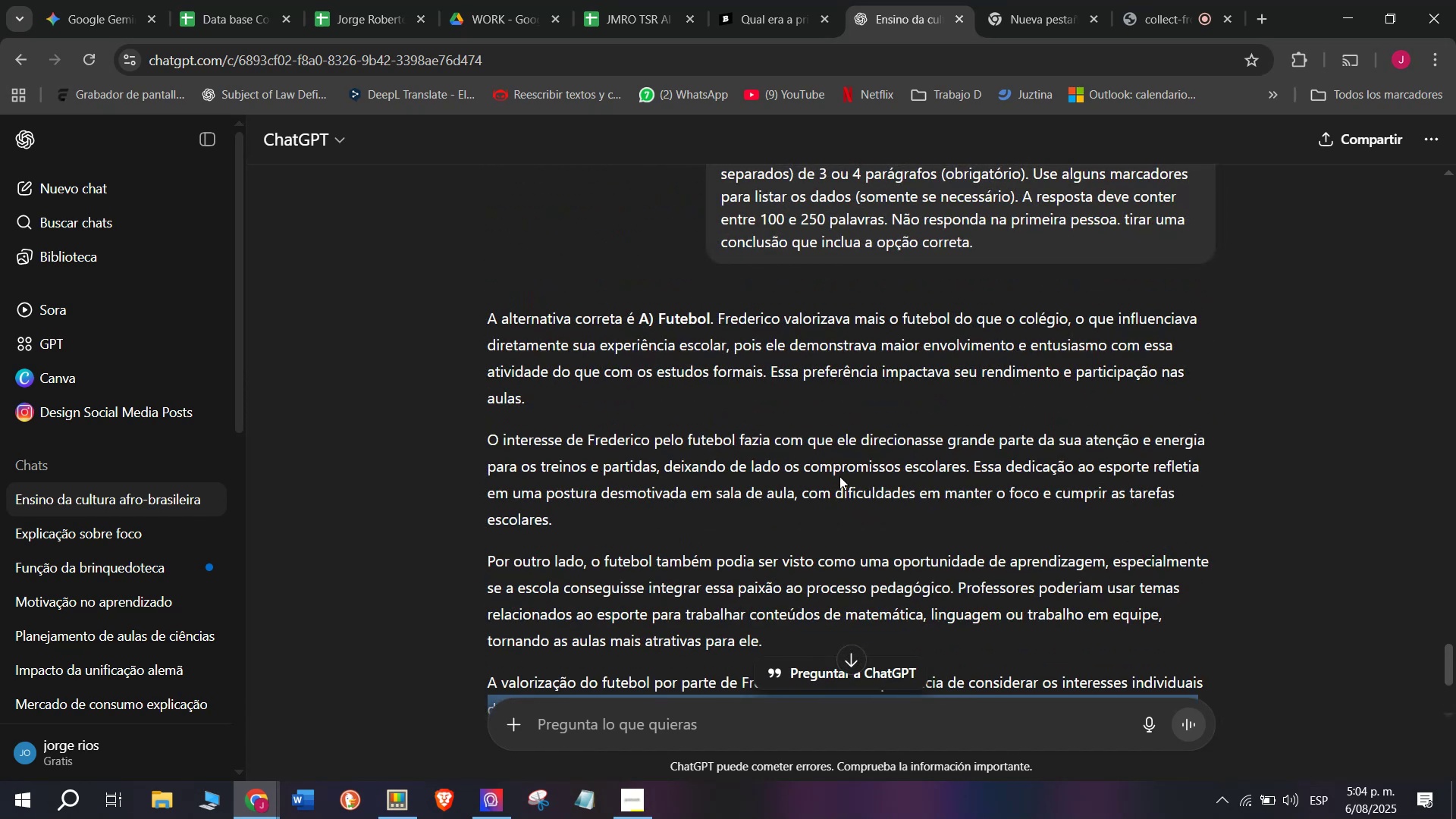 
left_click_drag(start_coordinate=[972, 464], to_coordinate=[442, 432])
 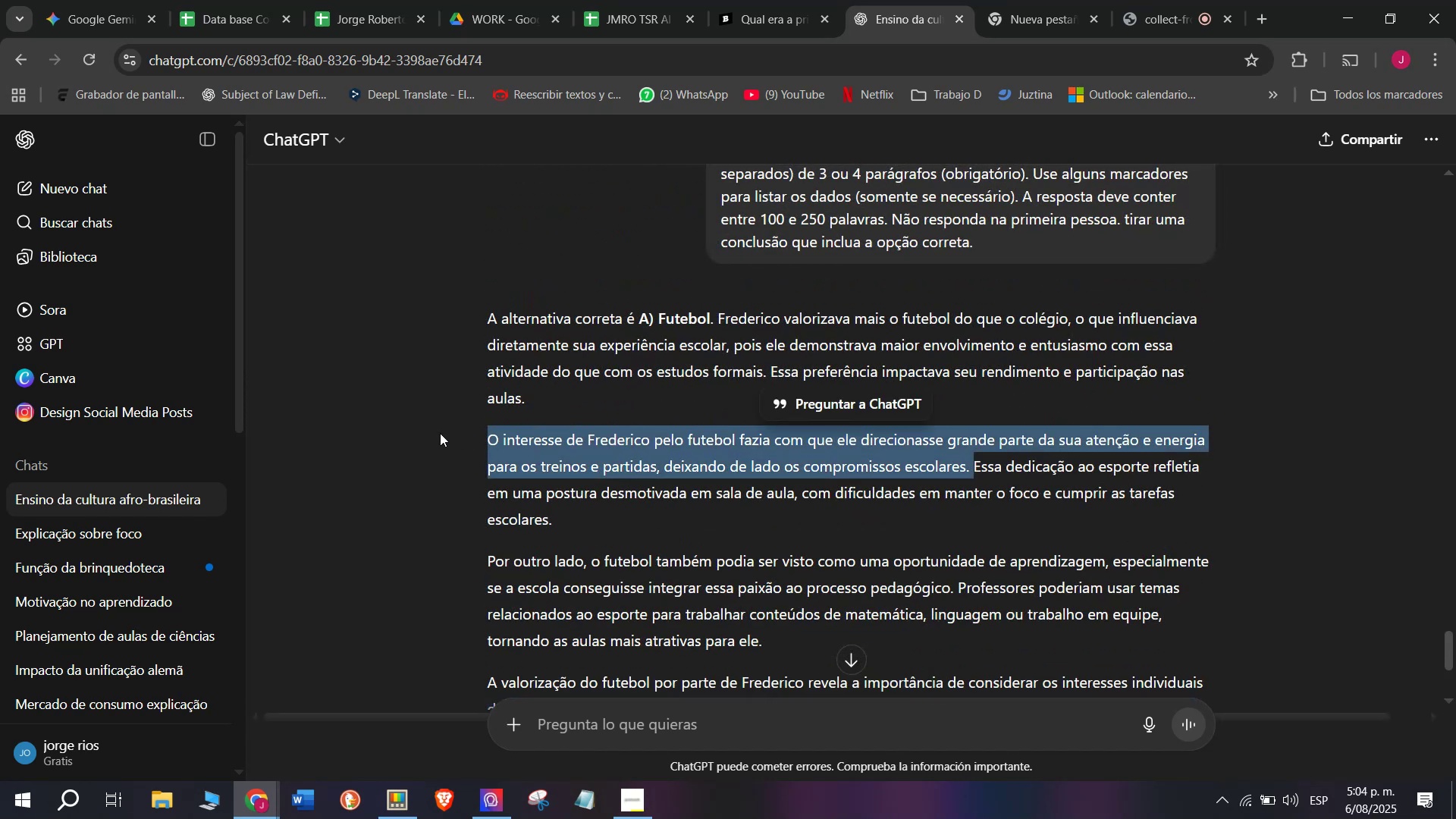 
key(Control+ControlLeft)
 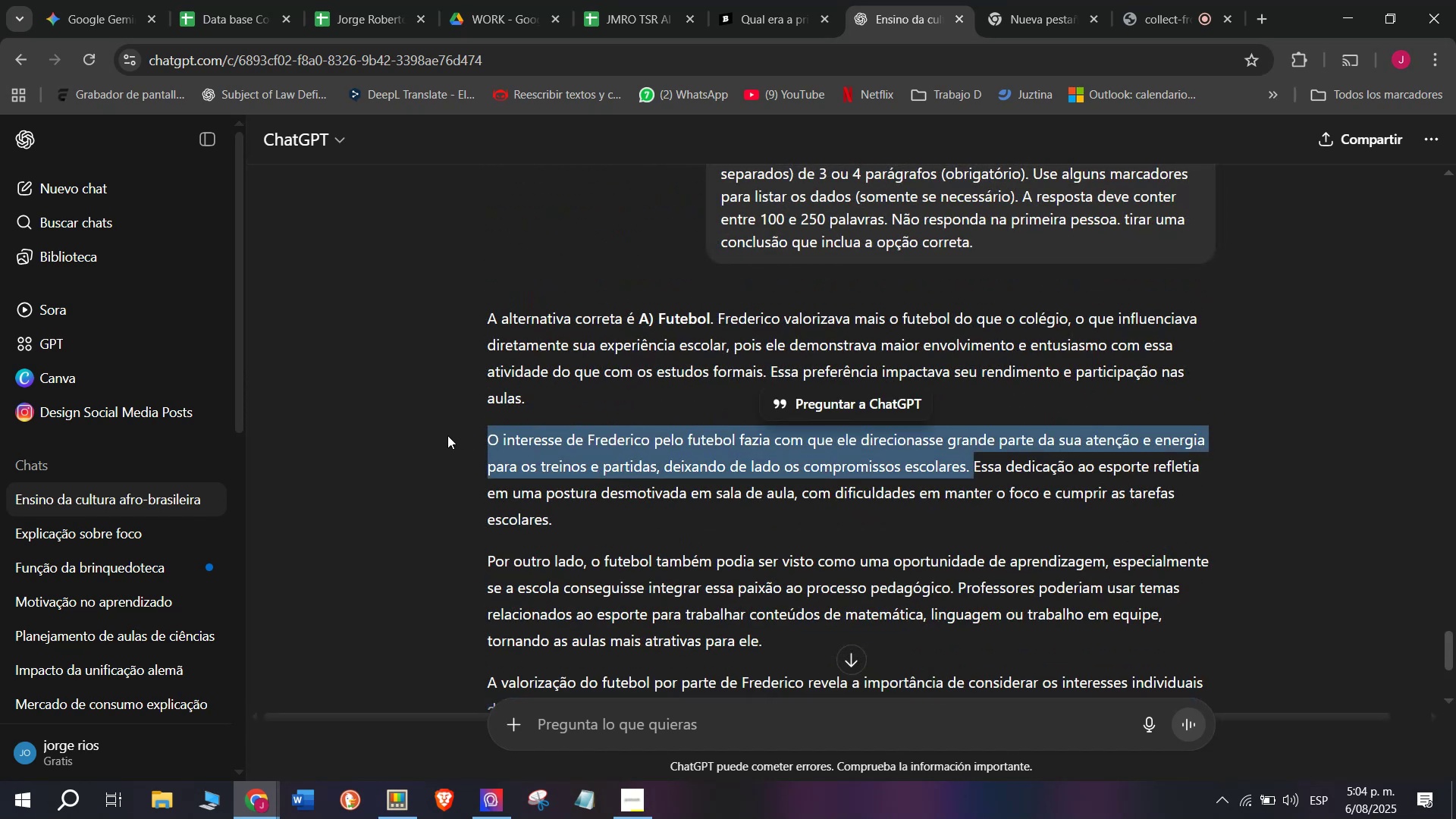 
key(Z)
 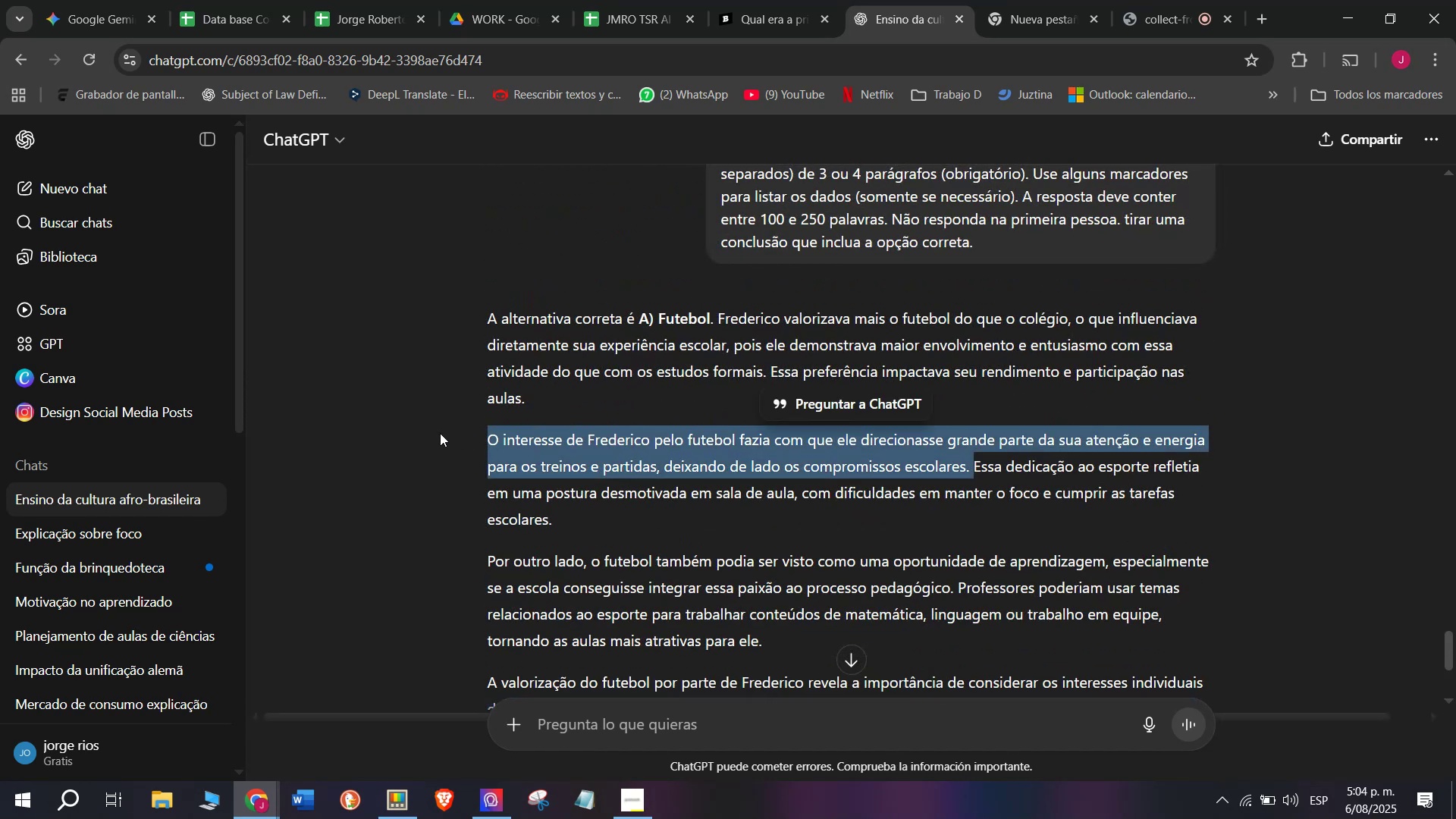 
key(Control+V)
 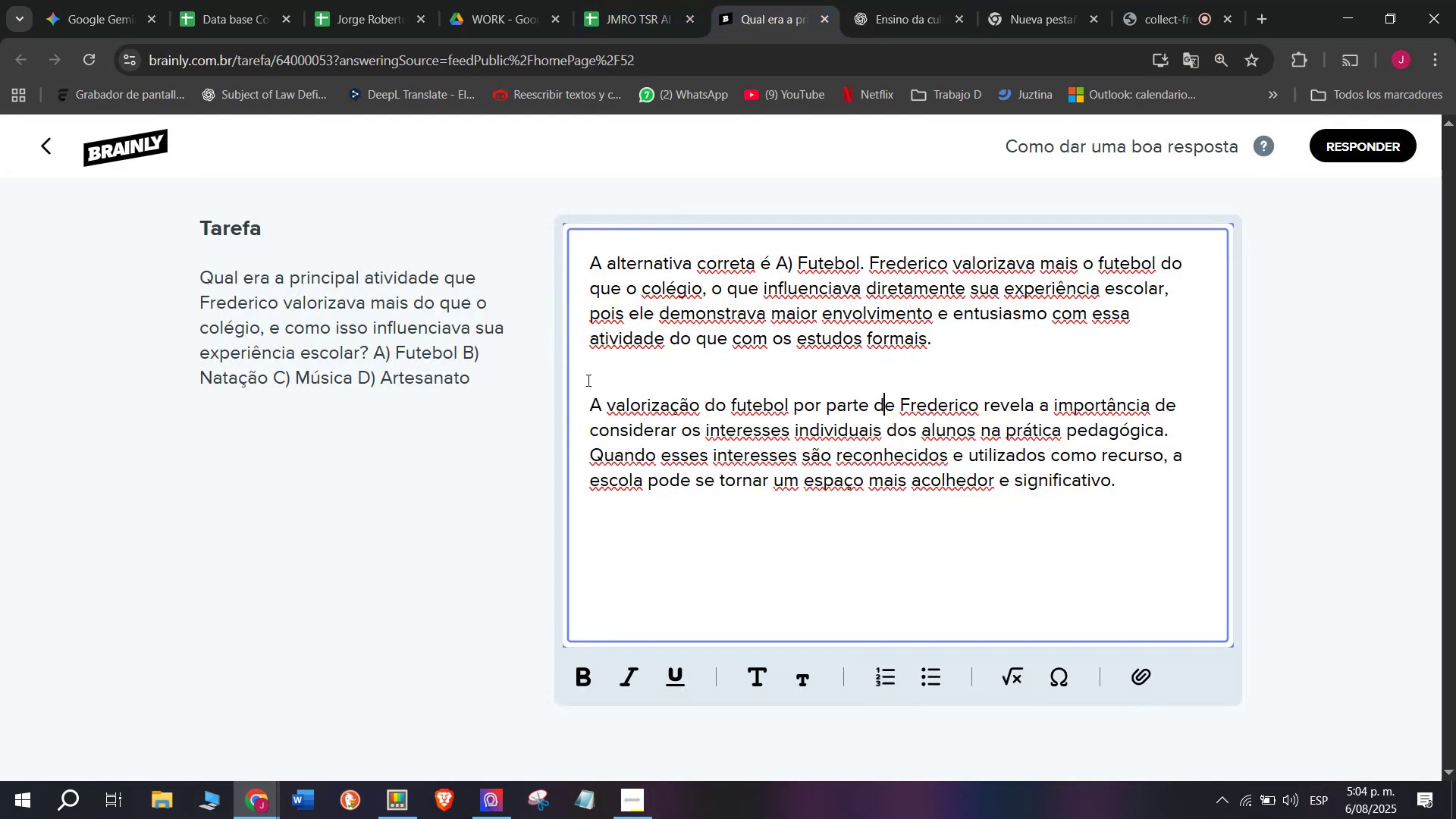 
key(Enter)
 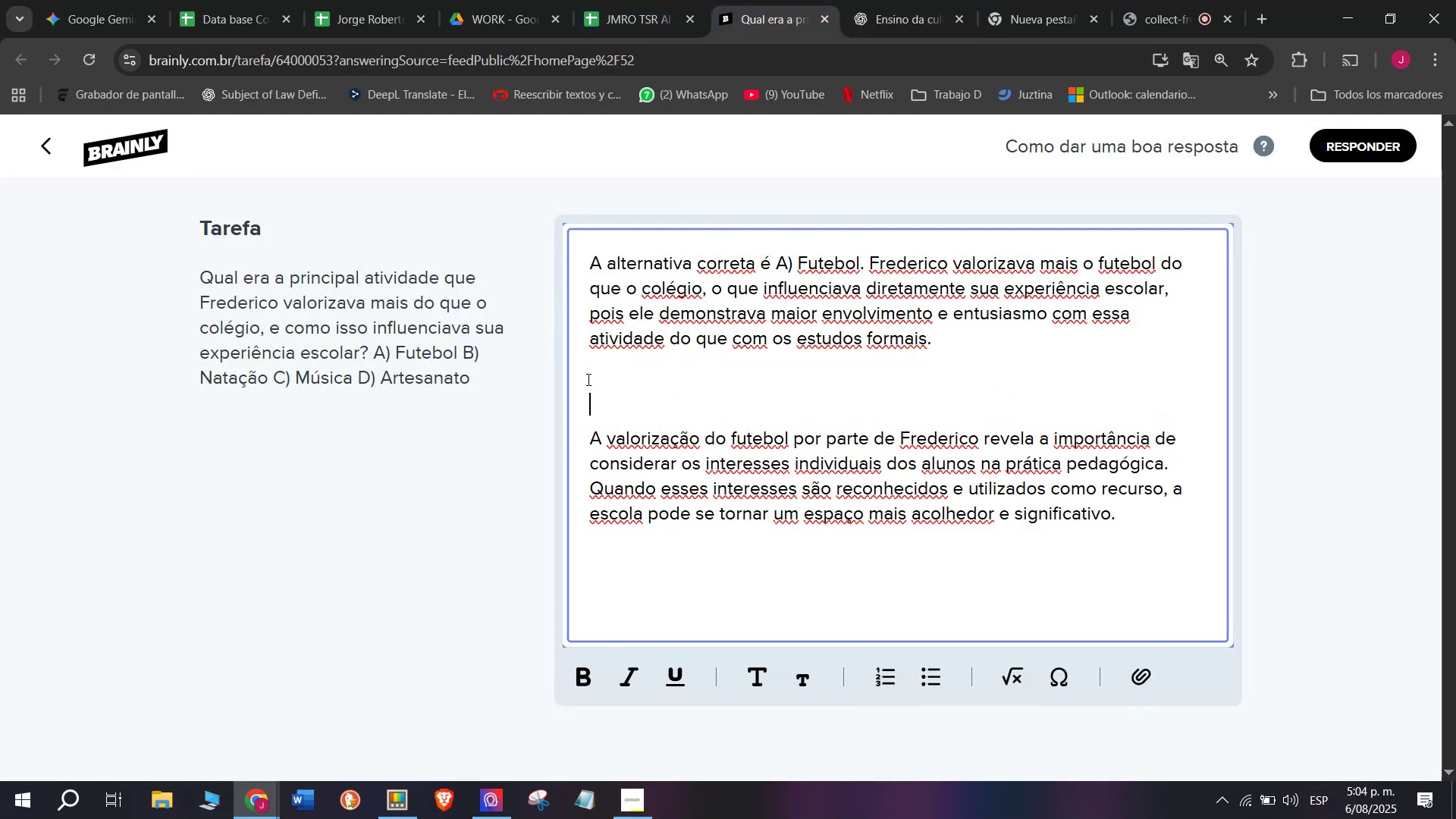 
key(Enter)
 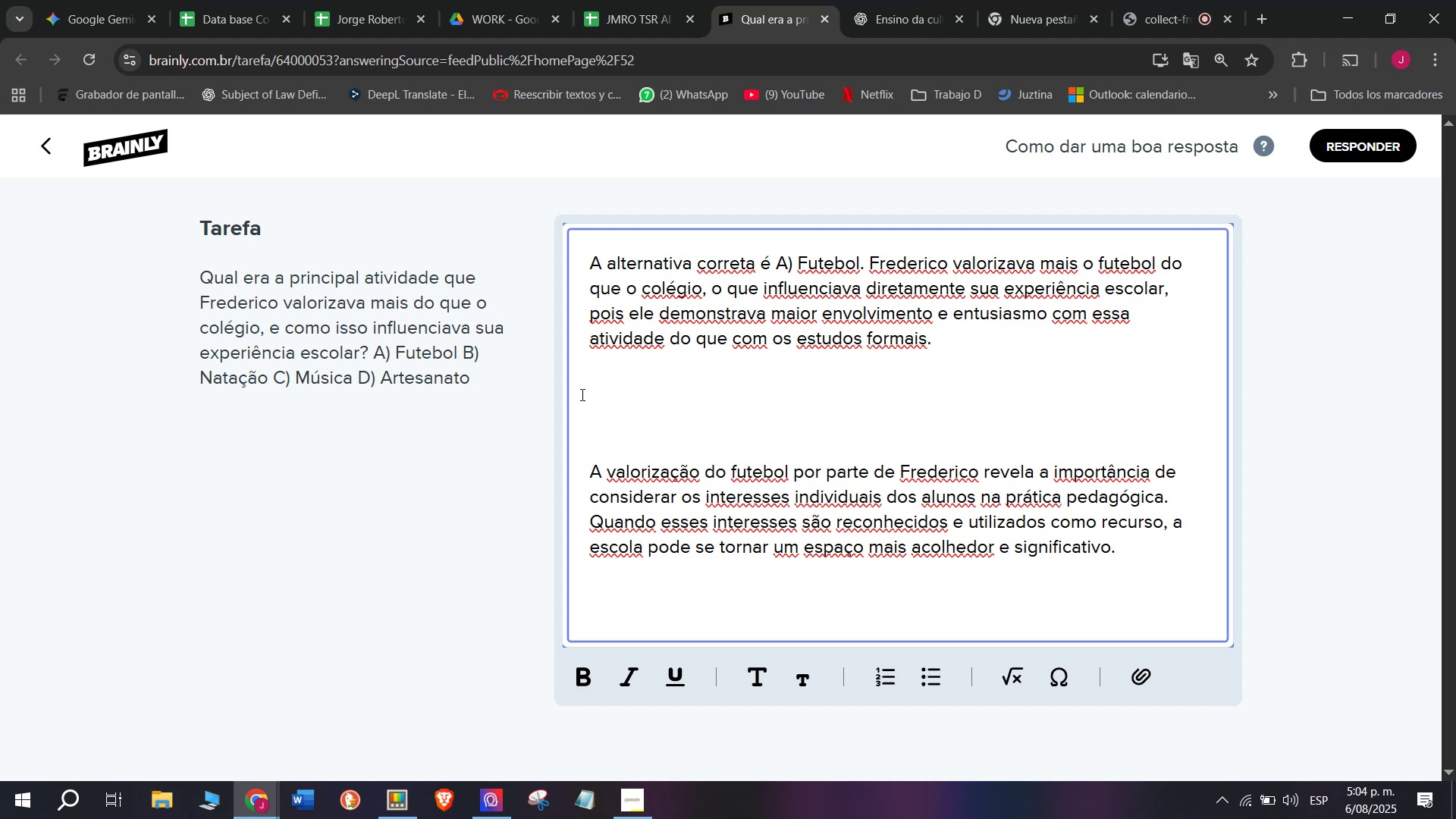 
left_click([581, 394])
 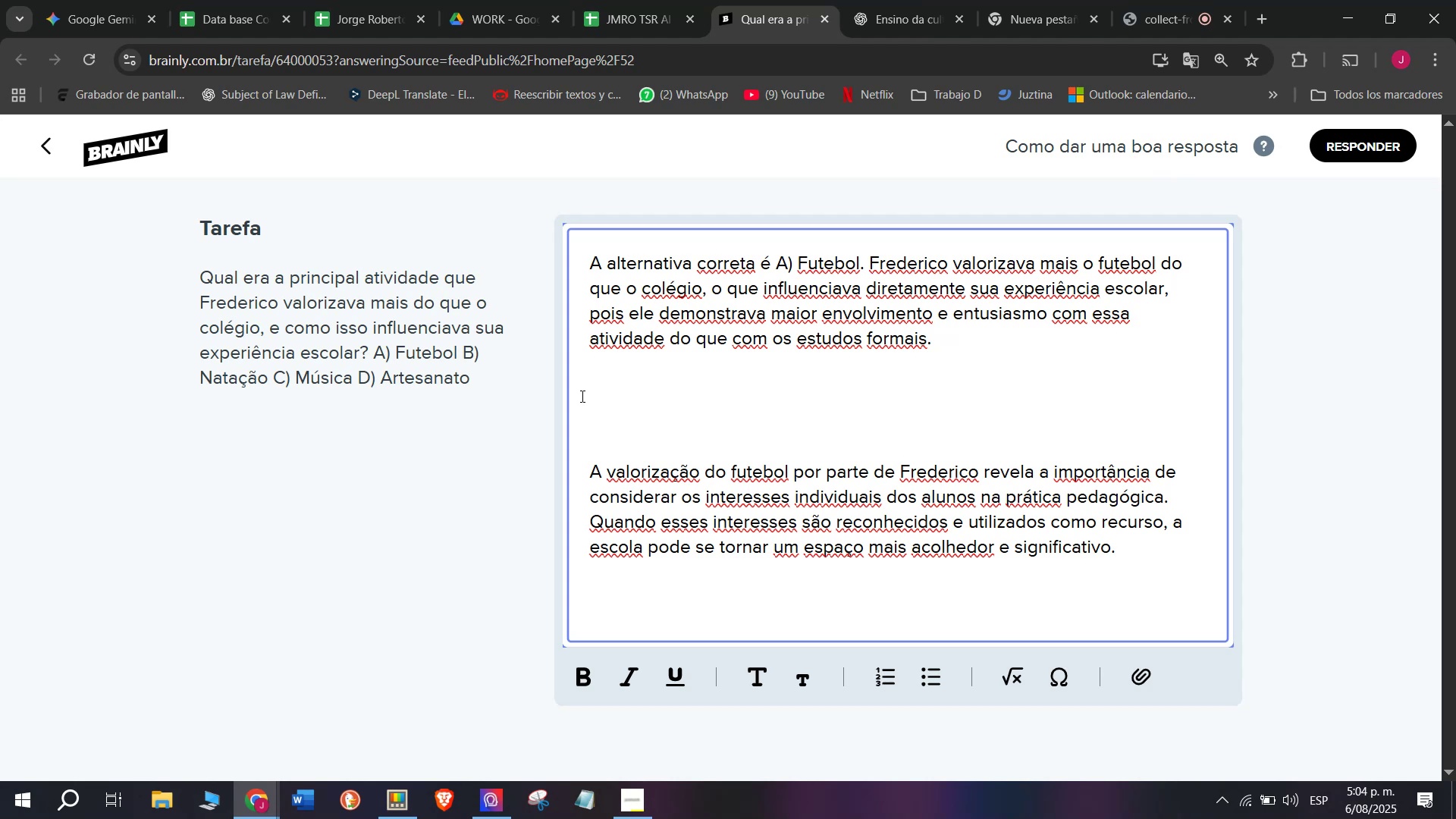 
key(Z)
 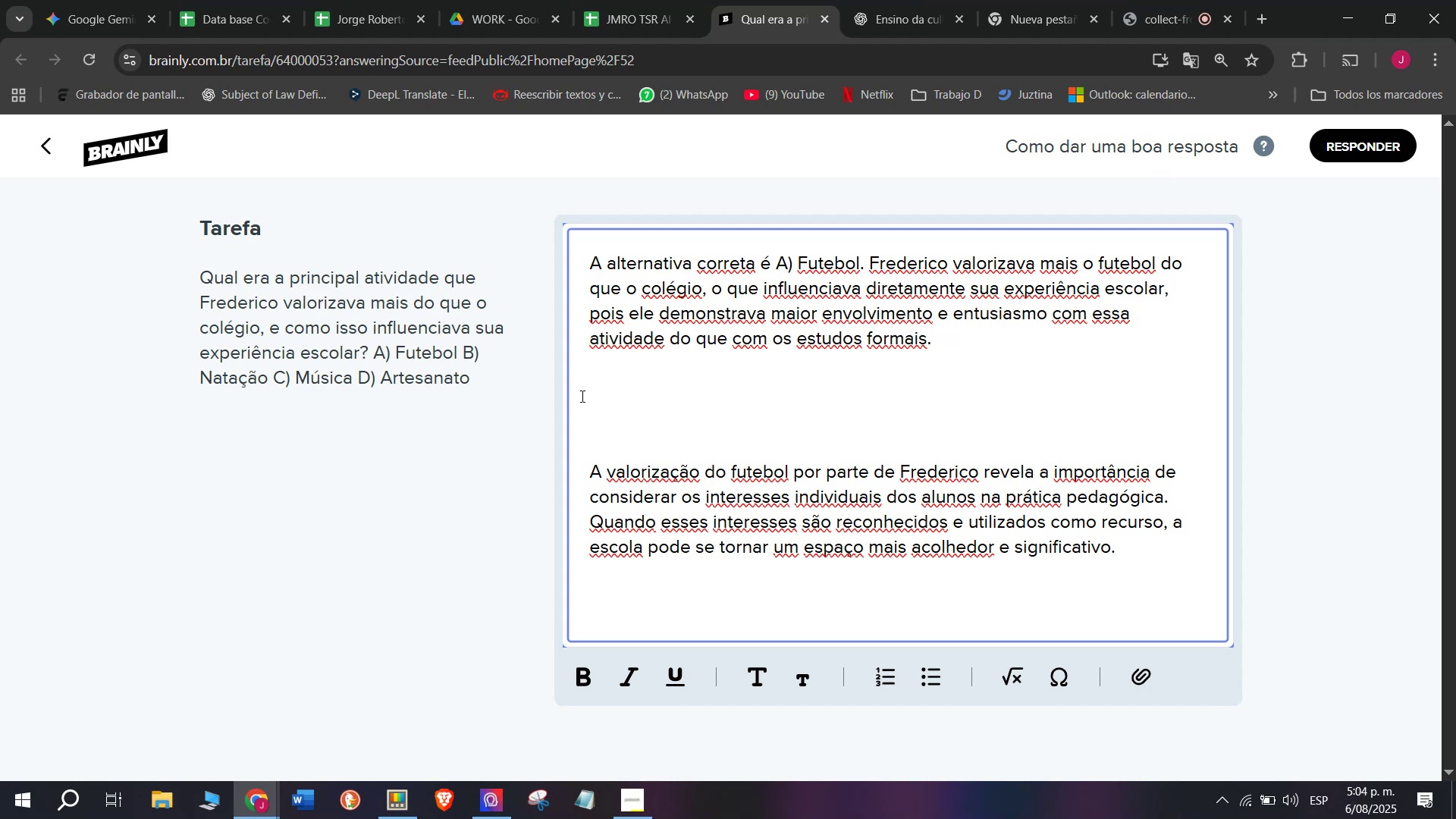 
key(Control+ControlLeft)
 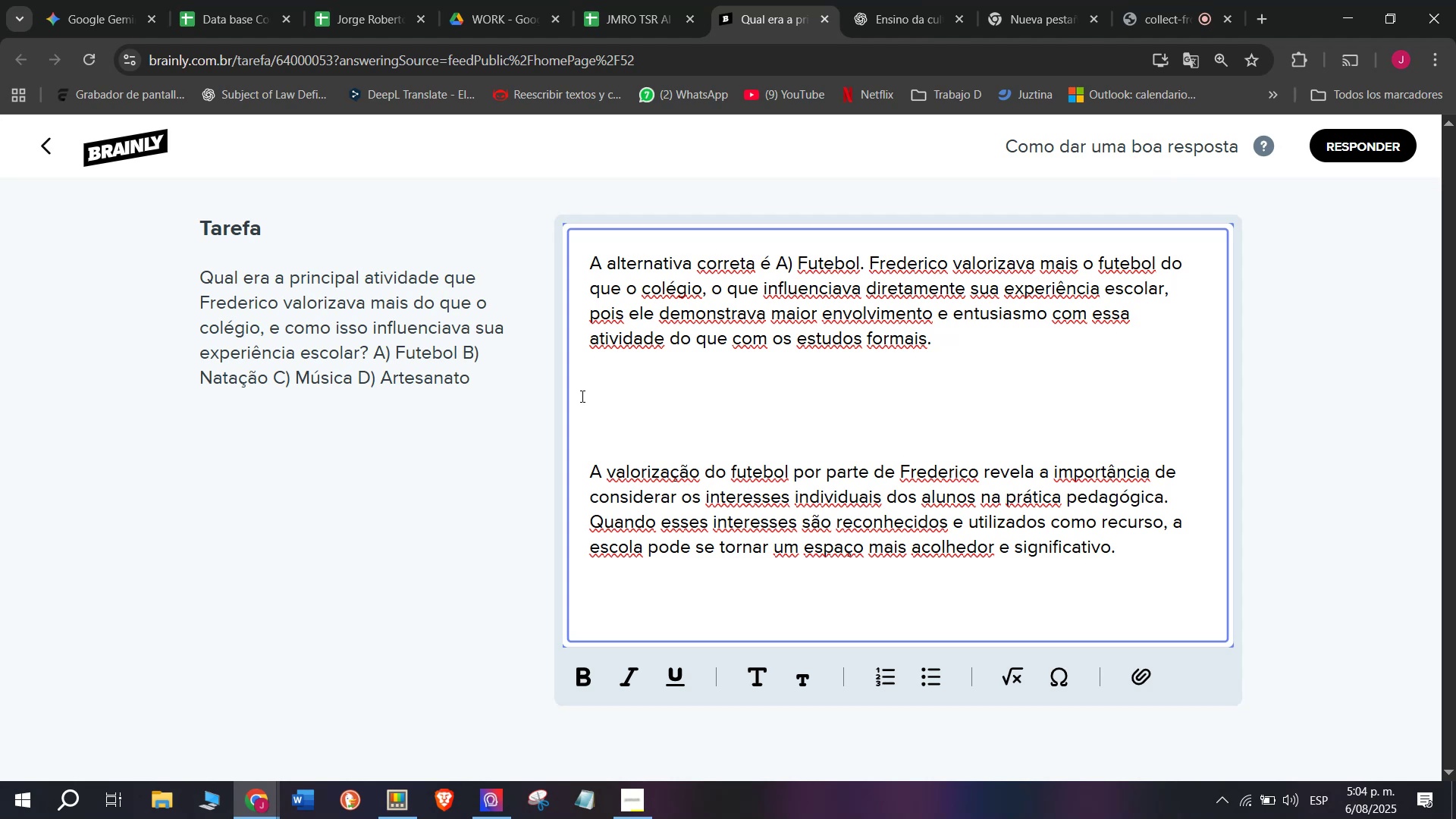 
key(Control+V)
 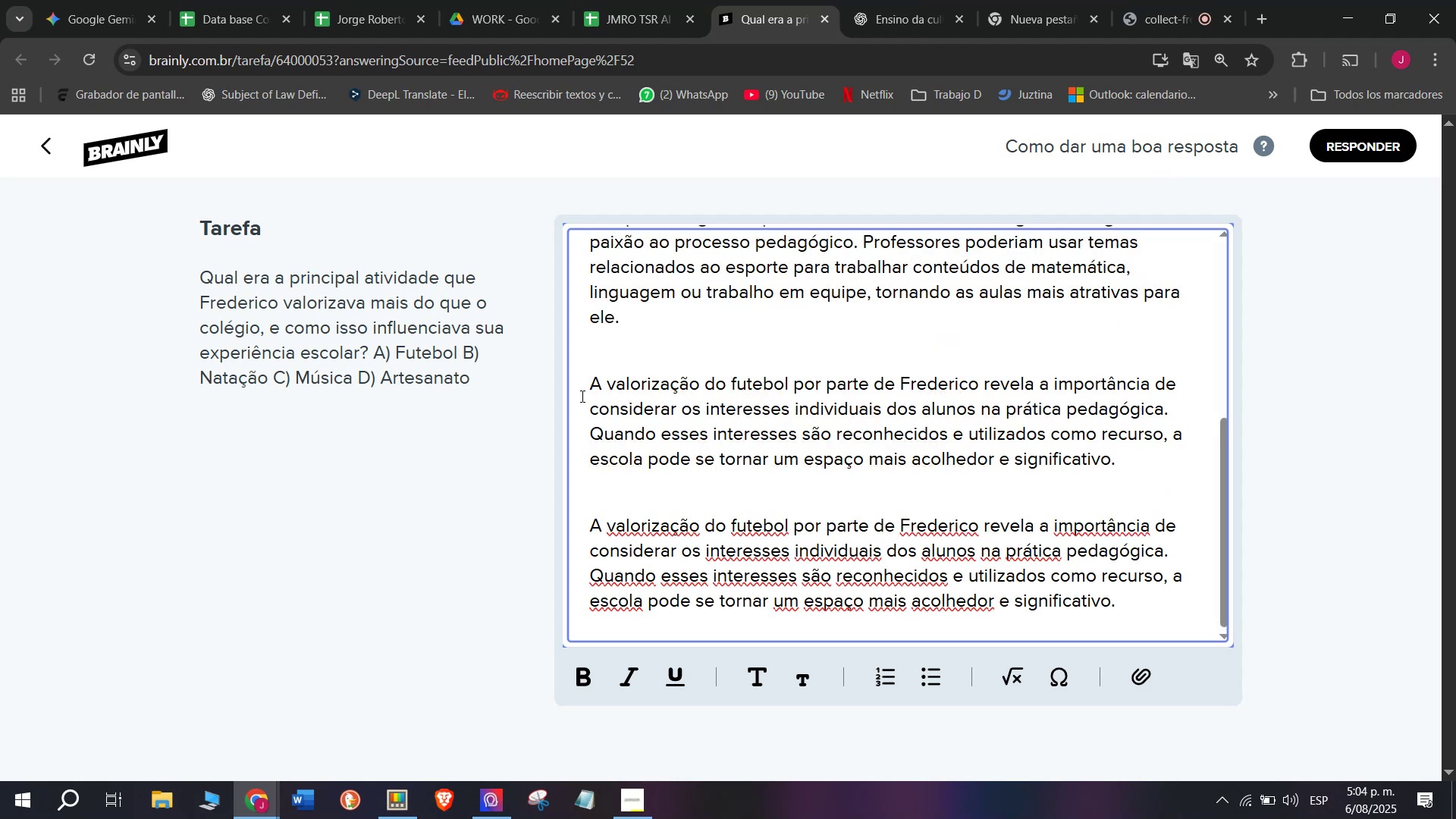 
scroll: coordinate [875, 516], scroll_direction: down, amount: 3.0
 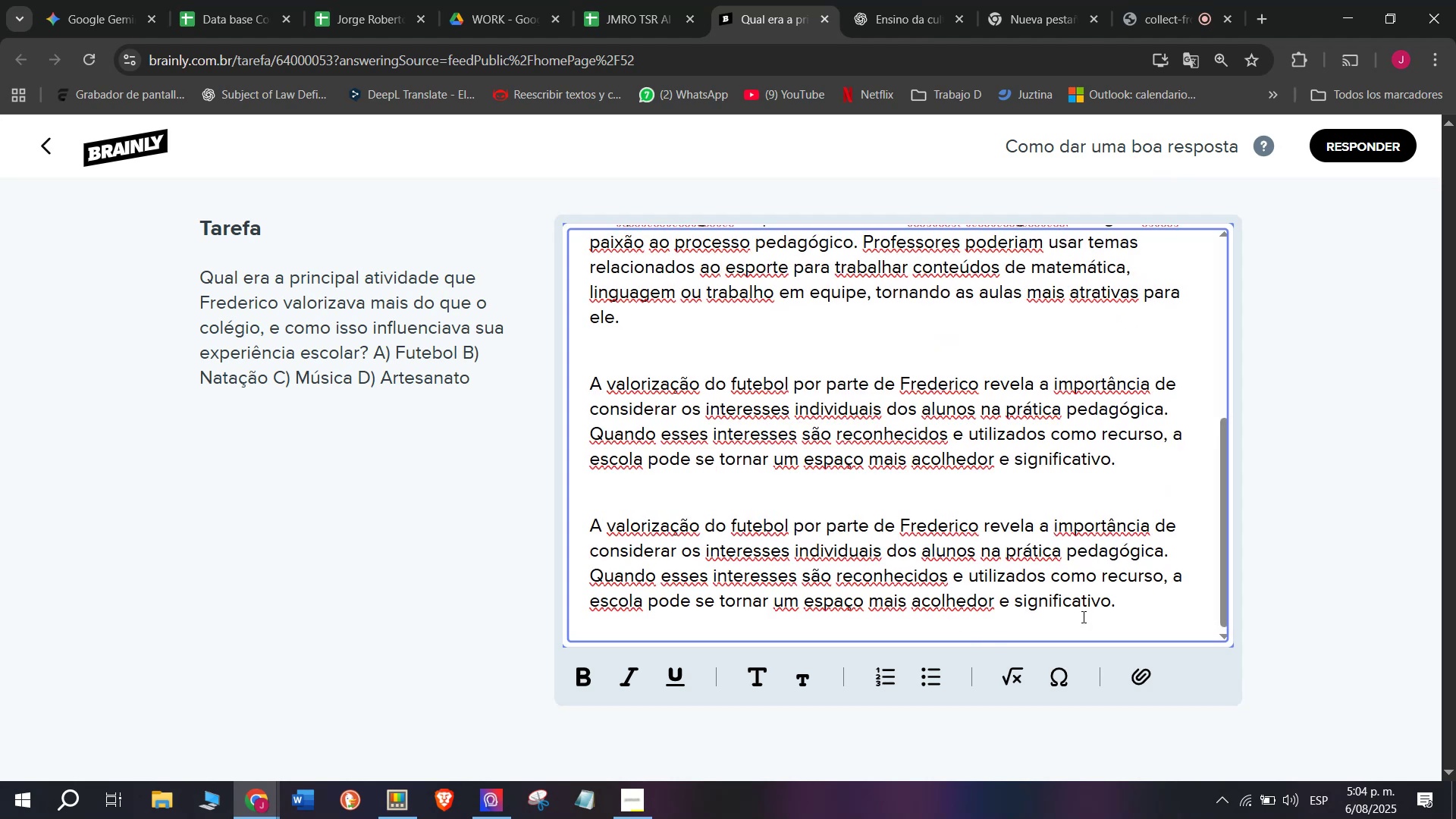 
left_click_drag(start_coordinate=[1172, 620], to_coordinate=[425, 118])
 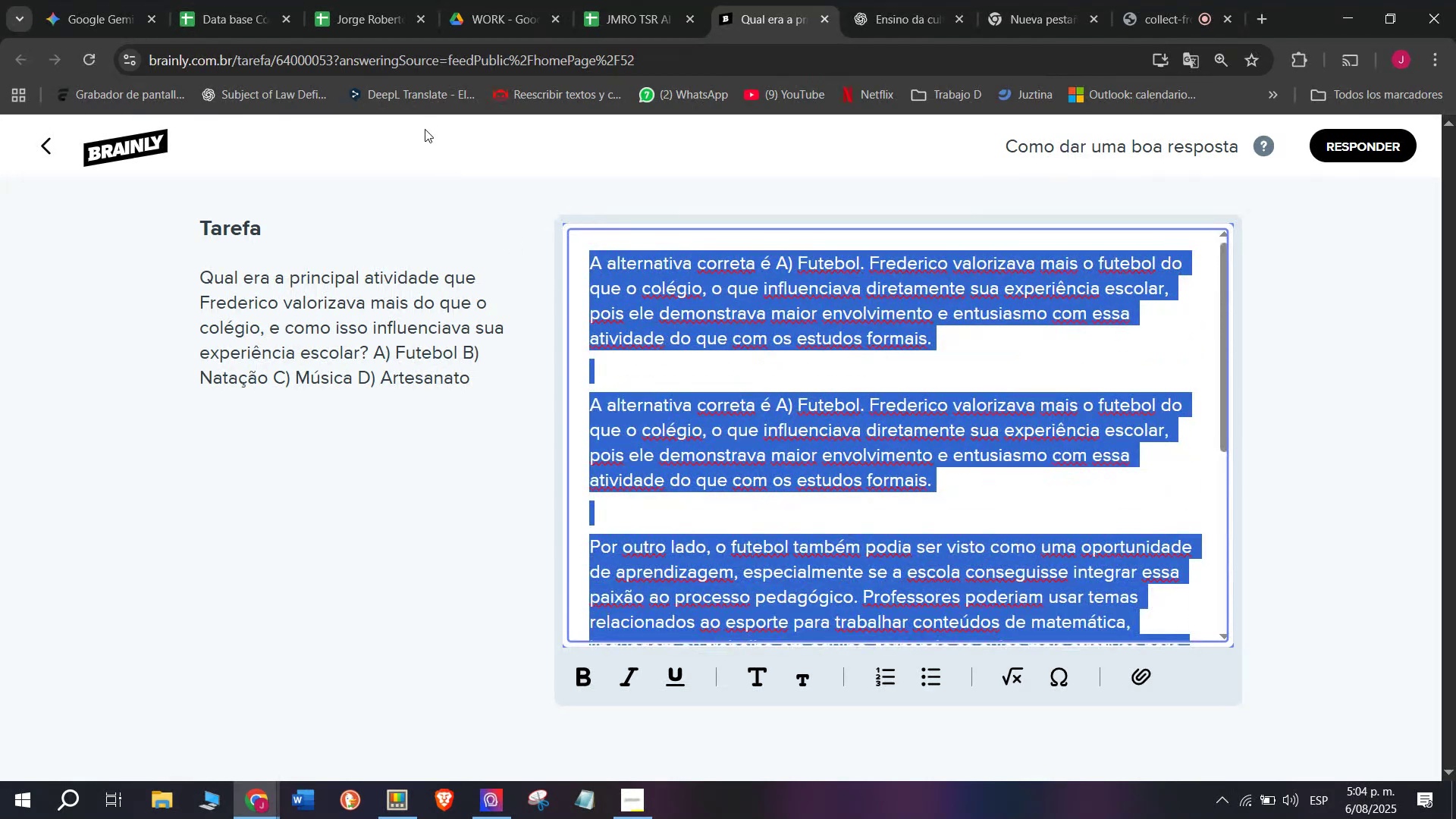 
key(Control+ControlLeft)
 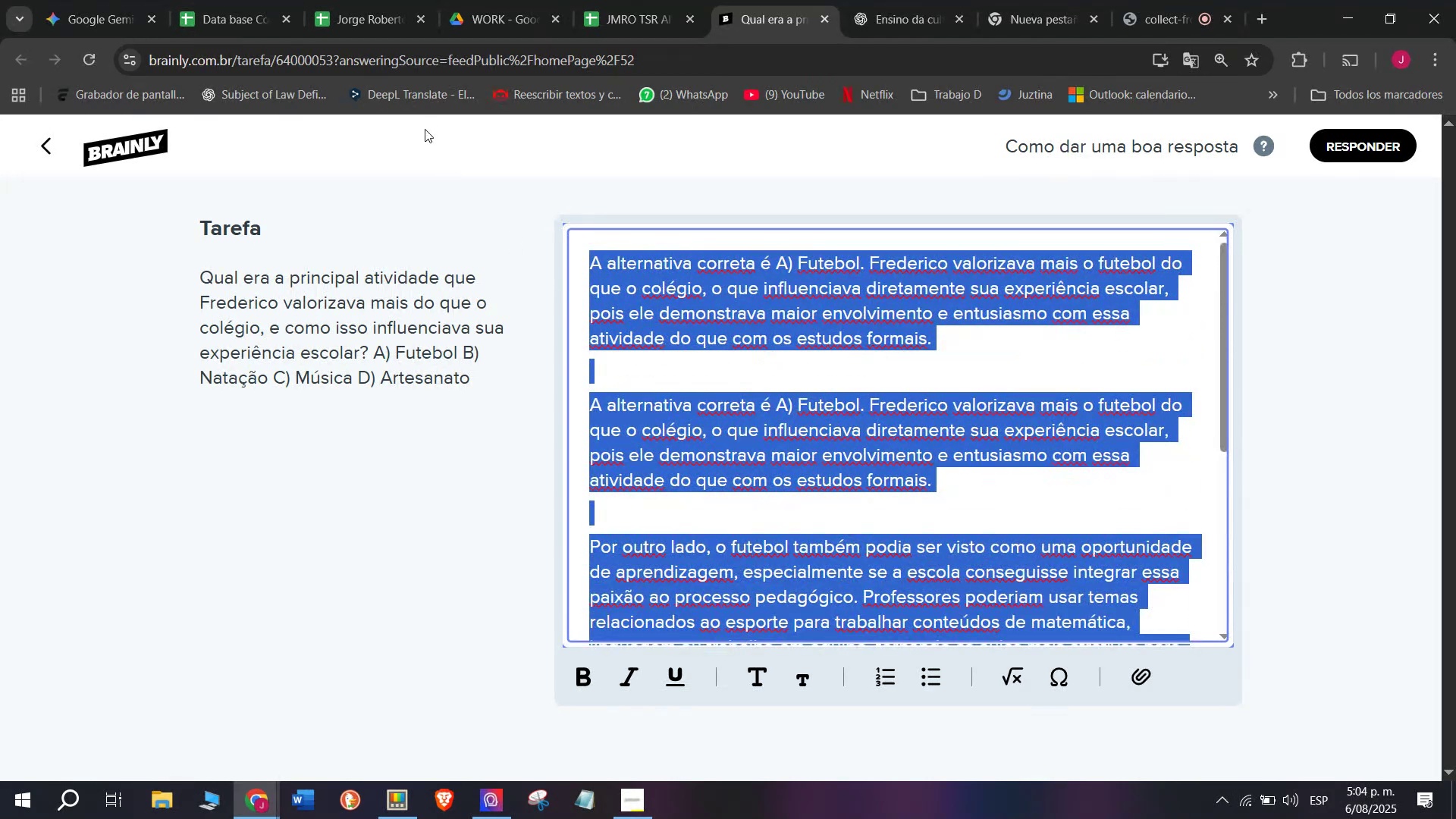 
key(Break)
 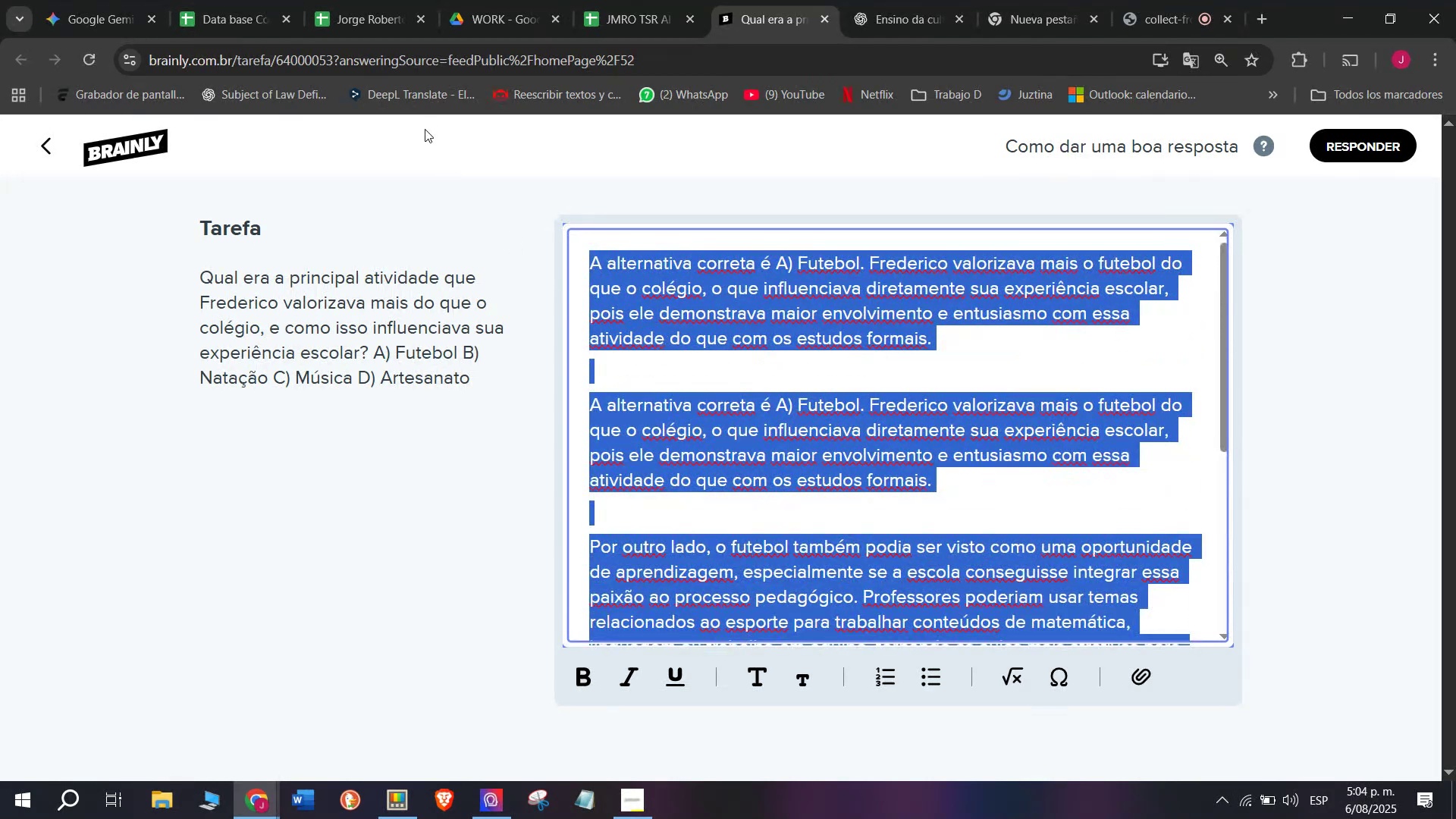 
key(Control+C)
 